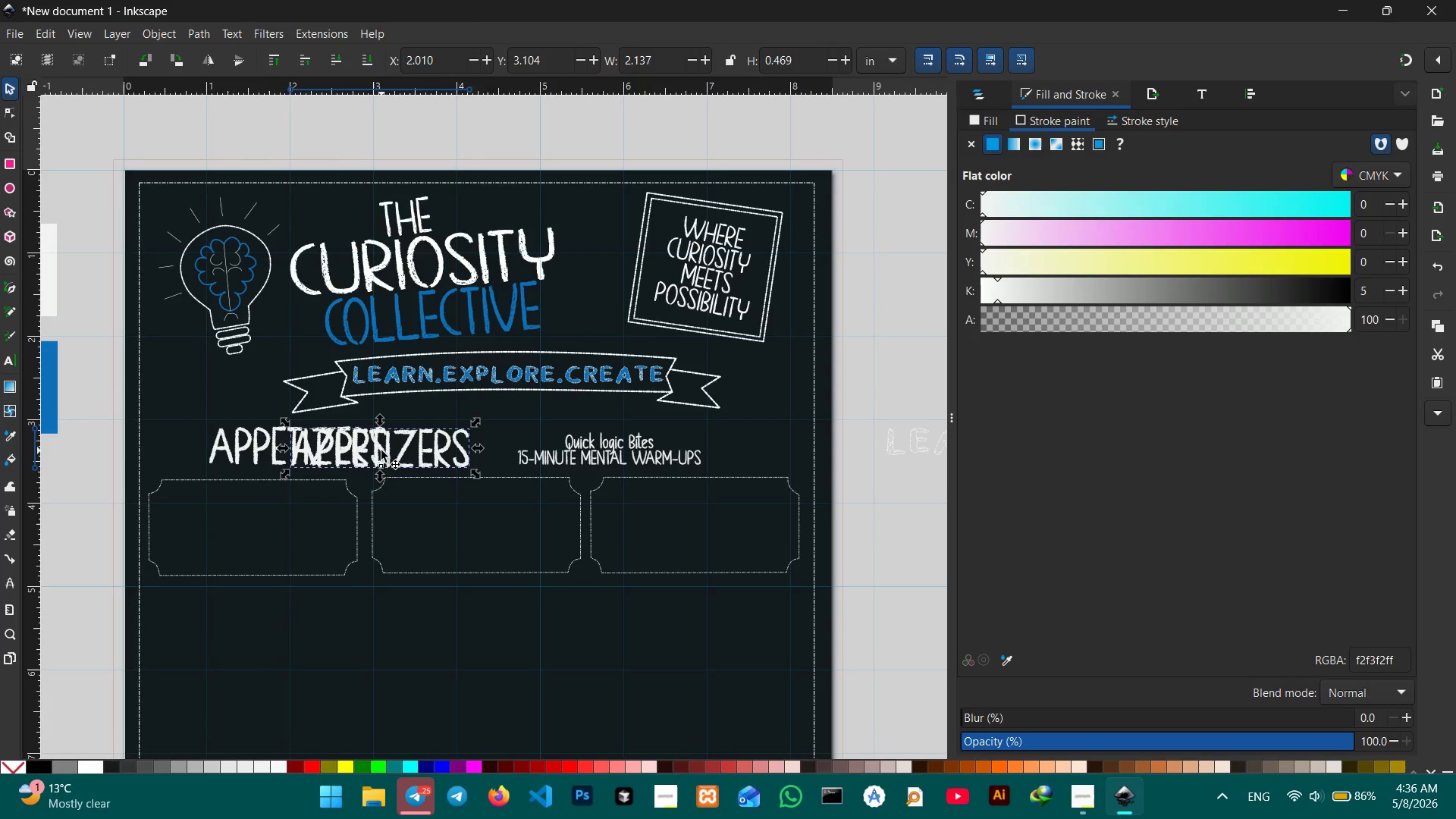 
left_click_drag(start_coordinate=[373, 451], to_coordinate=[278, 516])
 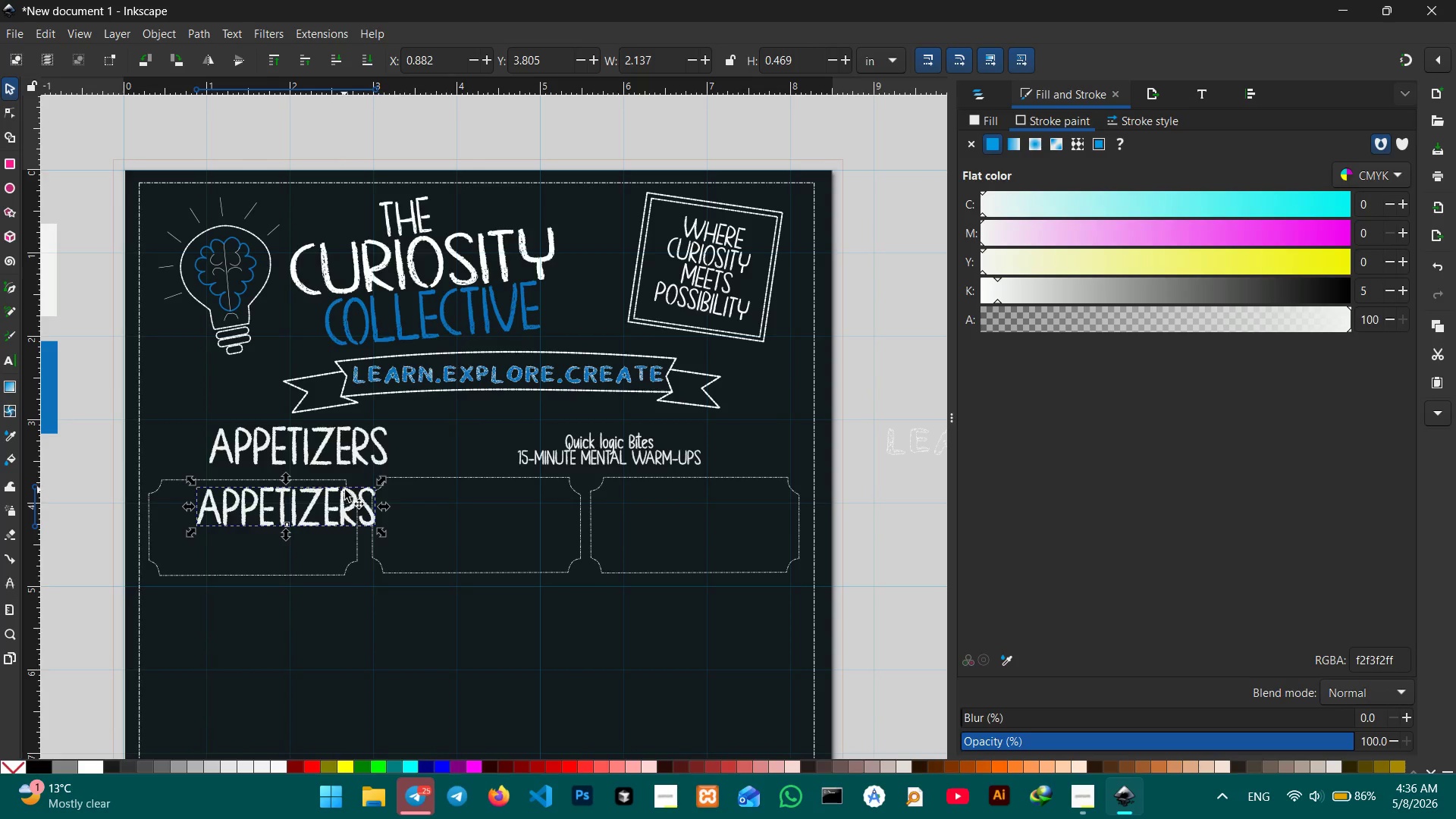 
hold_key(key=ControlLeft, duration=2.3)
left_click_drag(start_coordinate=[384, 482], to_coordinate=[354, 493])
 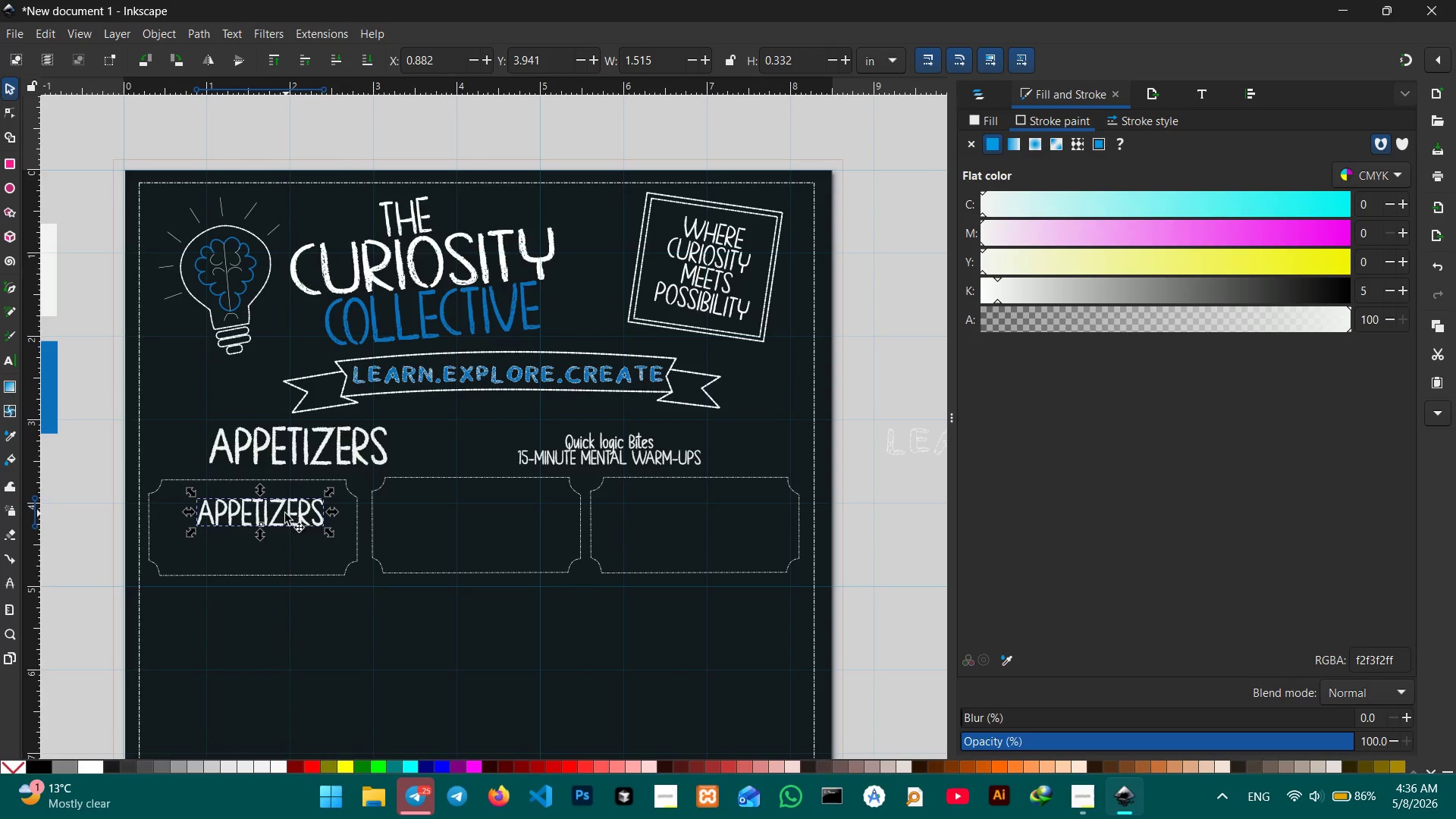 
left_click_drag(start_coordinate=[285, 513], to_coordinate=[297, 502])
 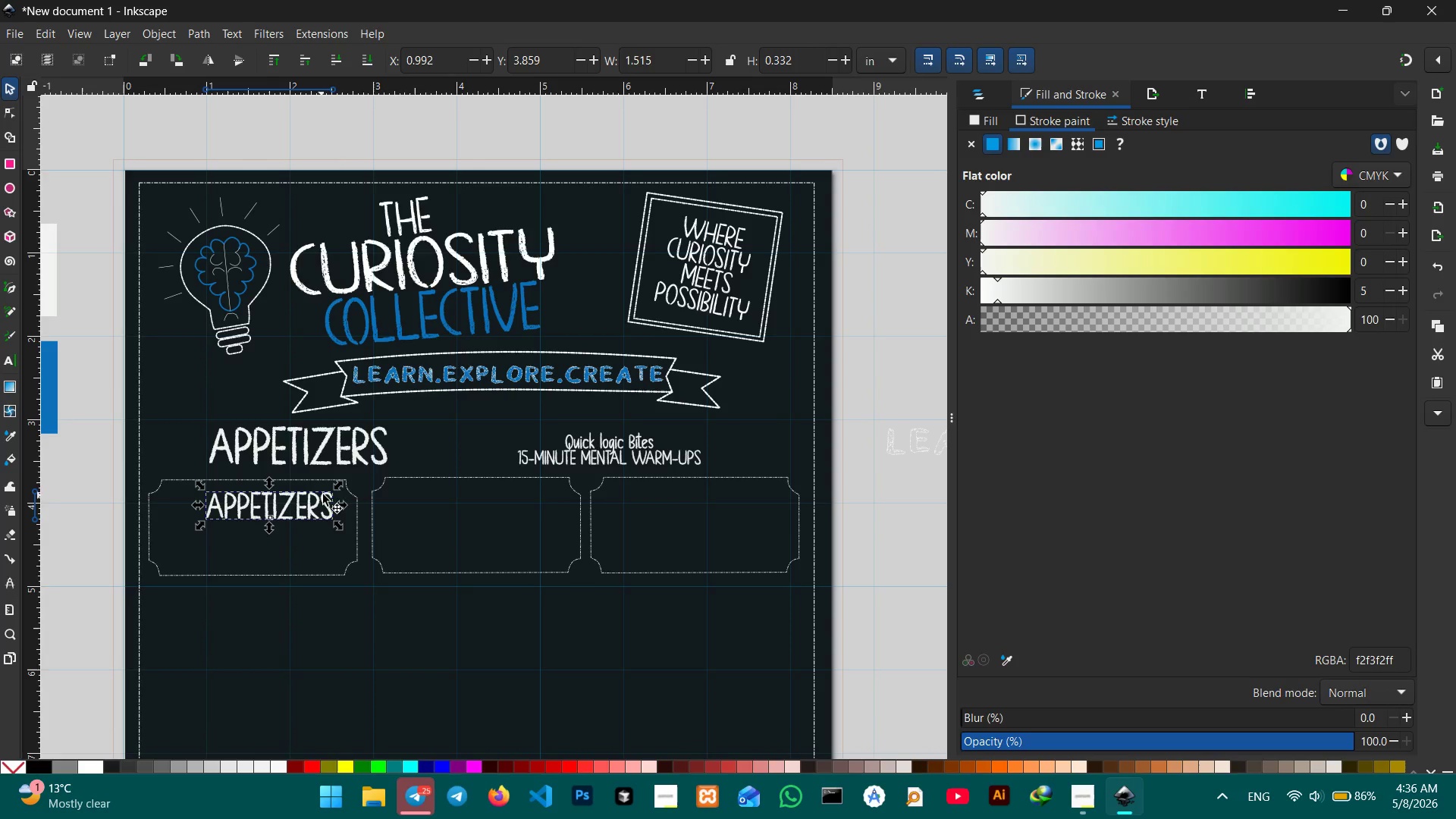 
hold_key(key=ControlLeft, duration=1.16)
left_click_drag(start_coordinate=[342, 488], to_coordinate=[332, 493])
 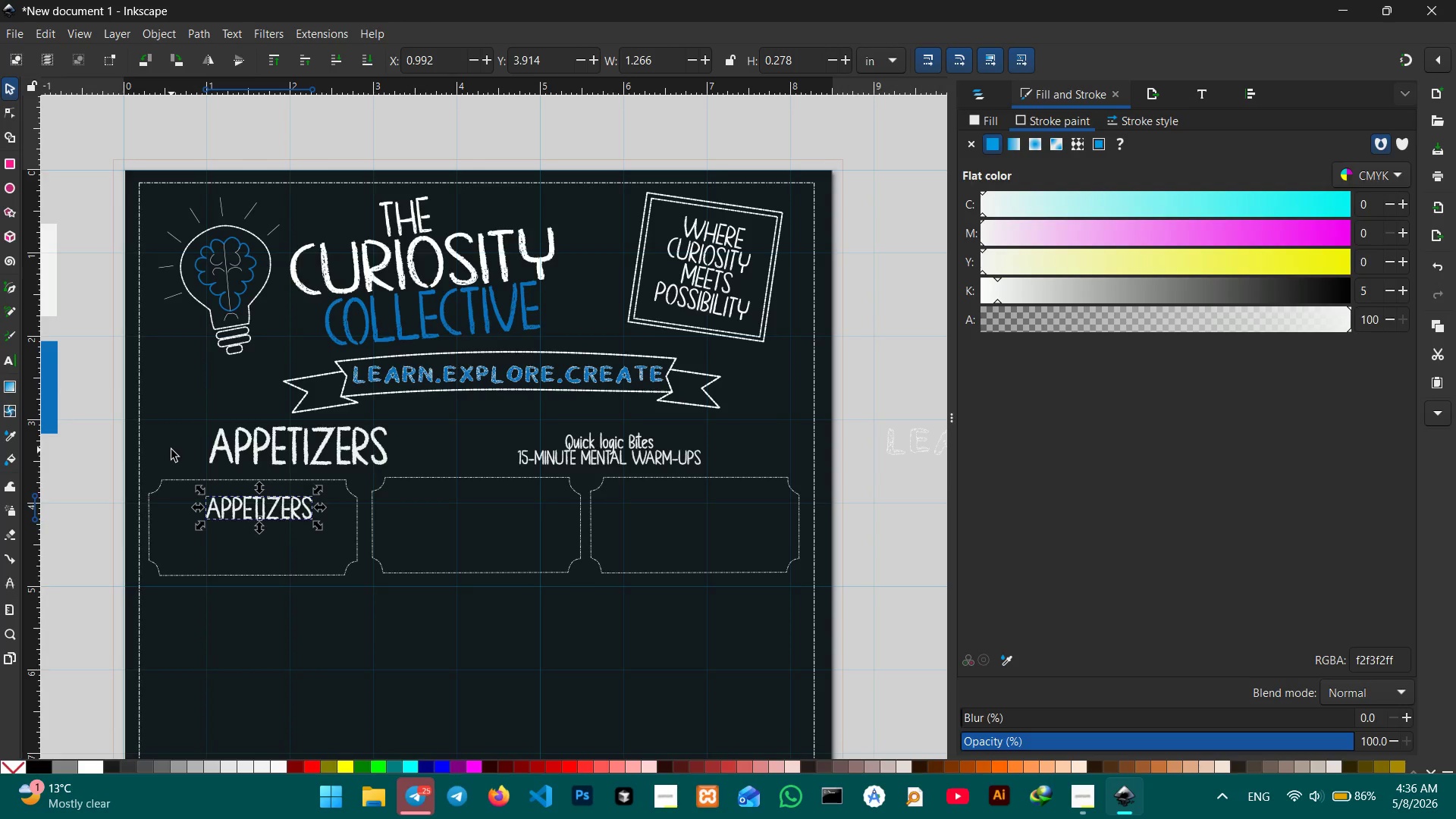 
wait(14.28)
 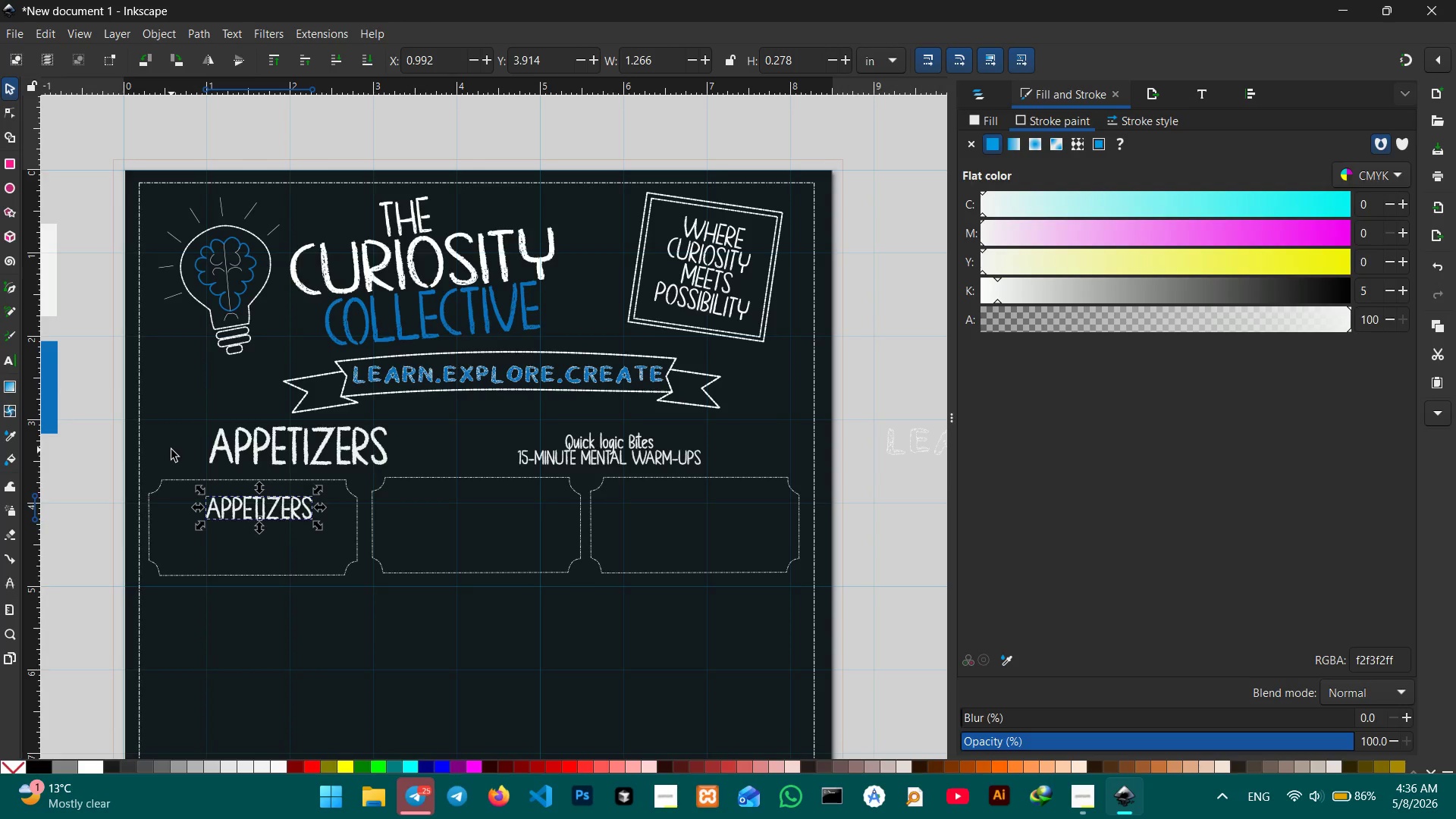 
hold_key(key=ControlLeft, duration=0.47)
scroll: coordinate [331, 499], scroll_direction: none, amount: 0.0
 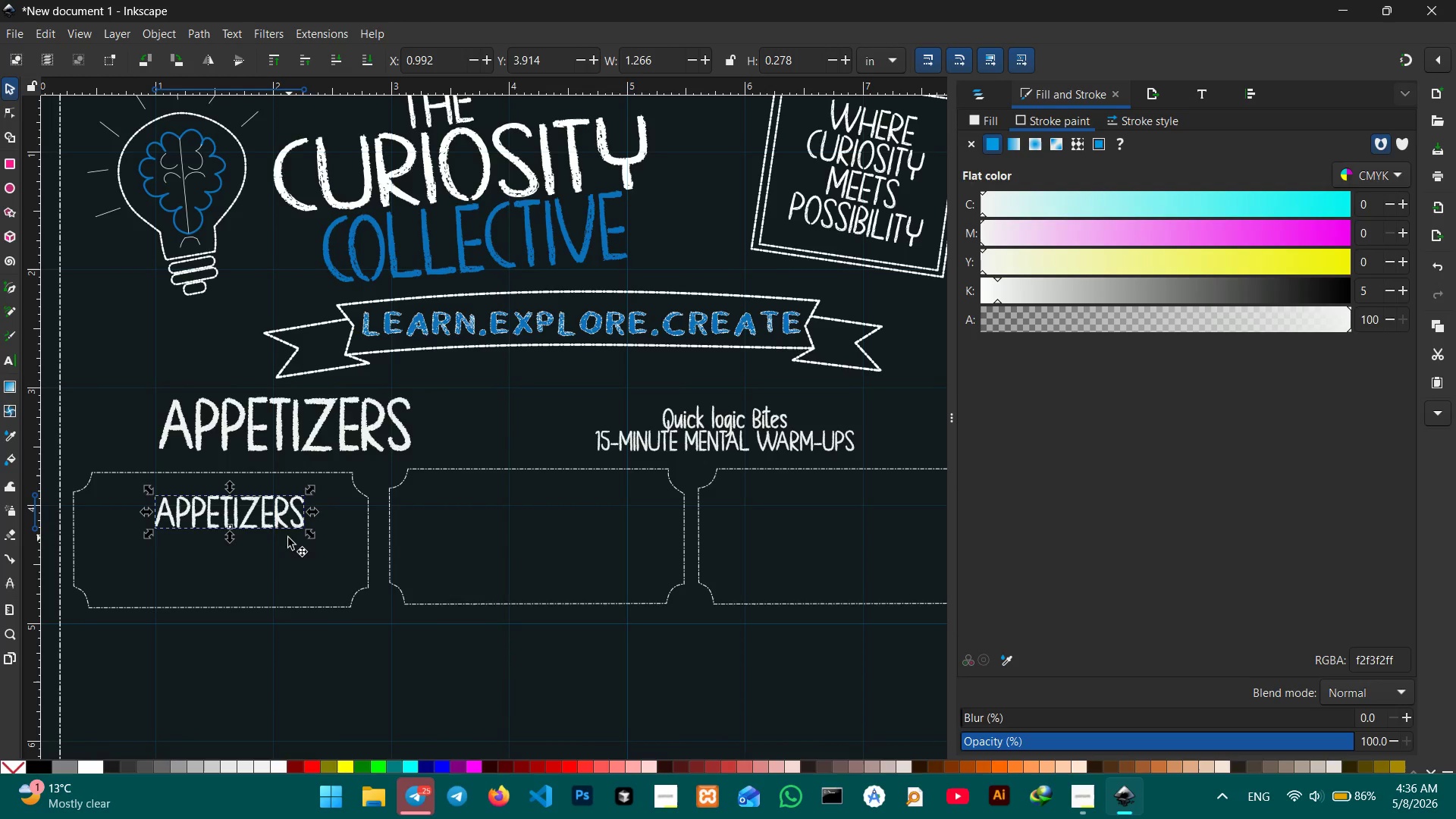 
double_click([252, 513])
 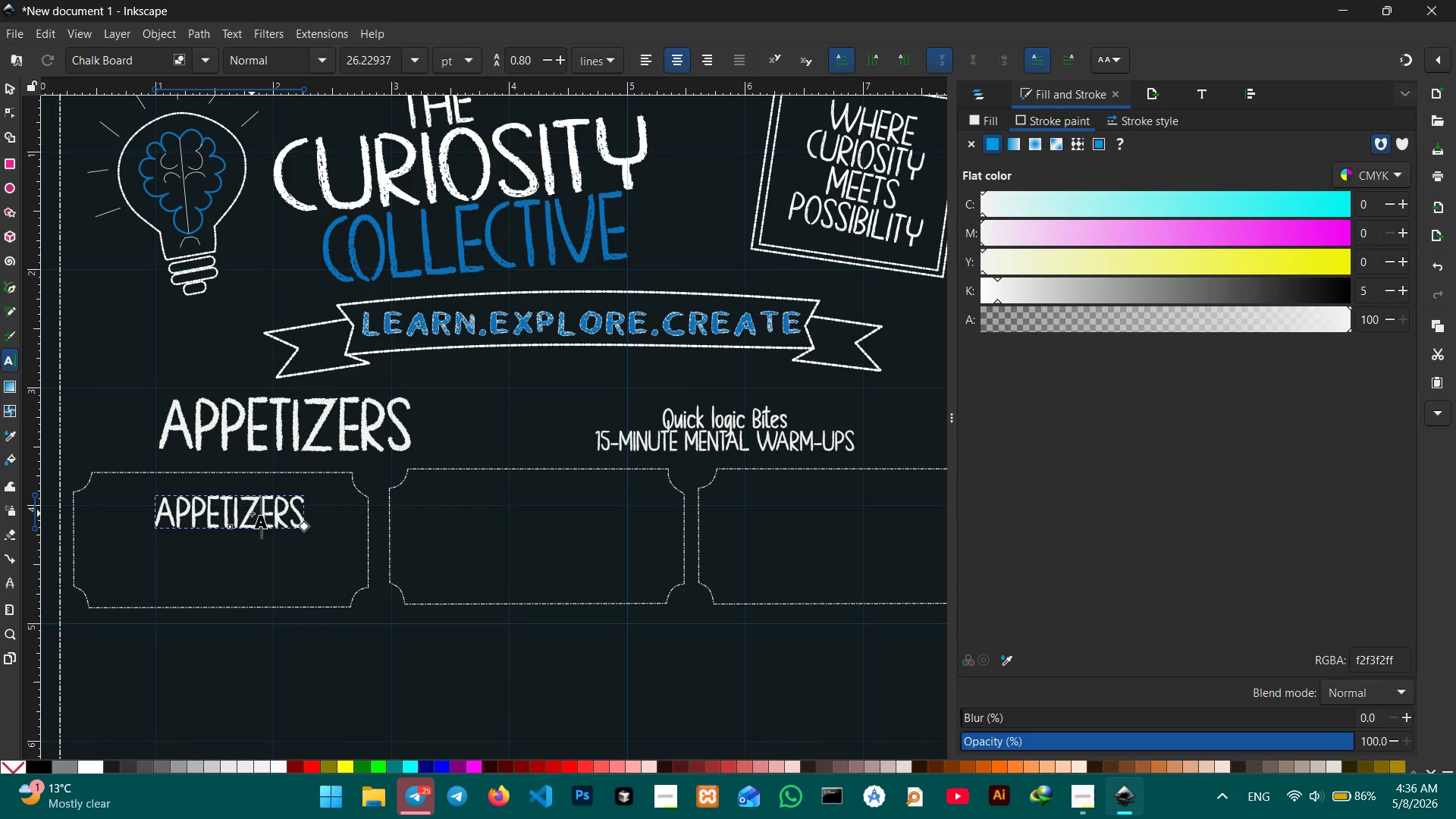 
triple_click([252, 513])
 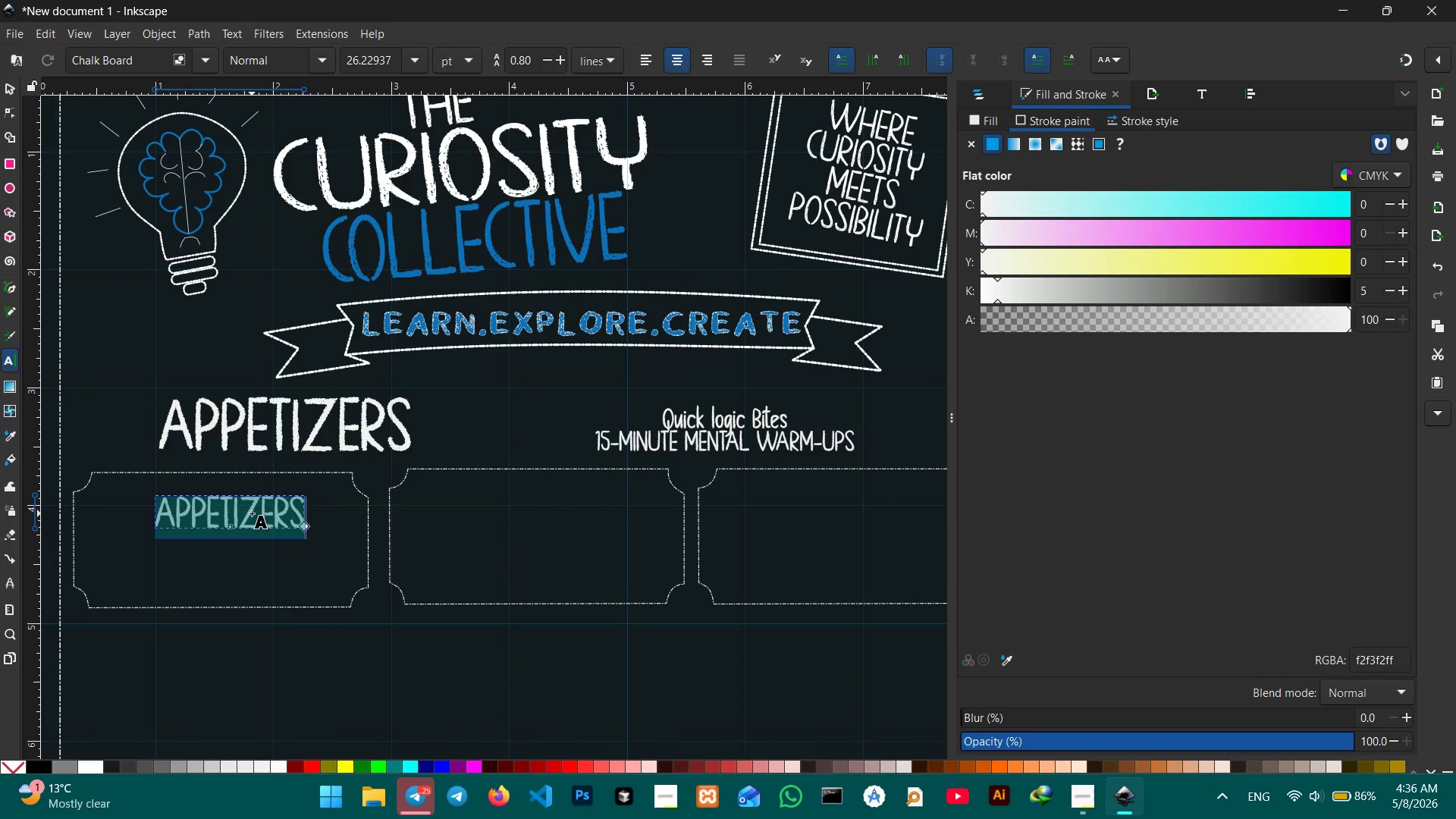 
type(SUDOKU)
 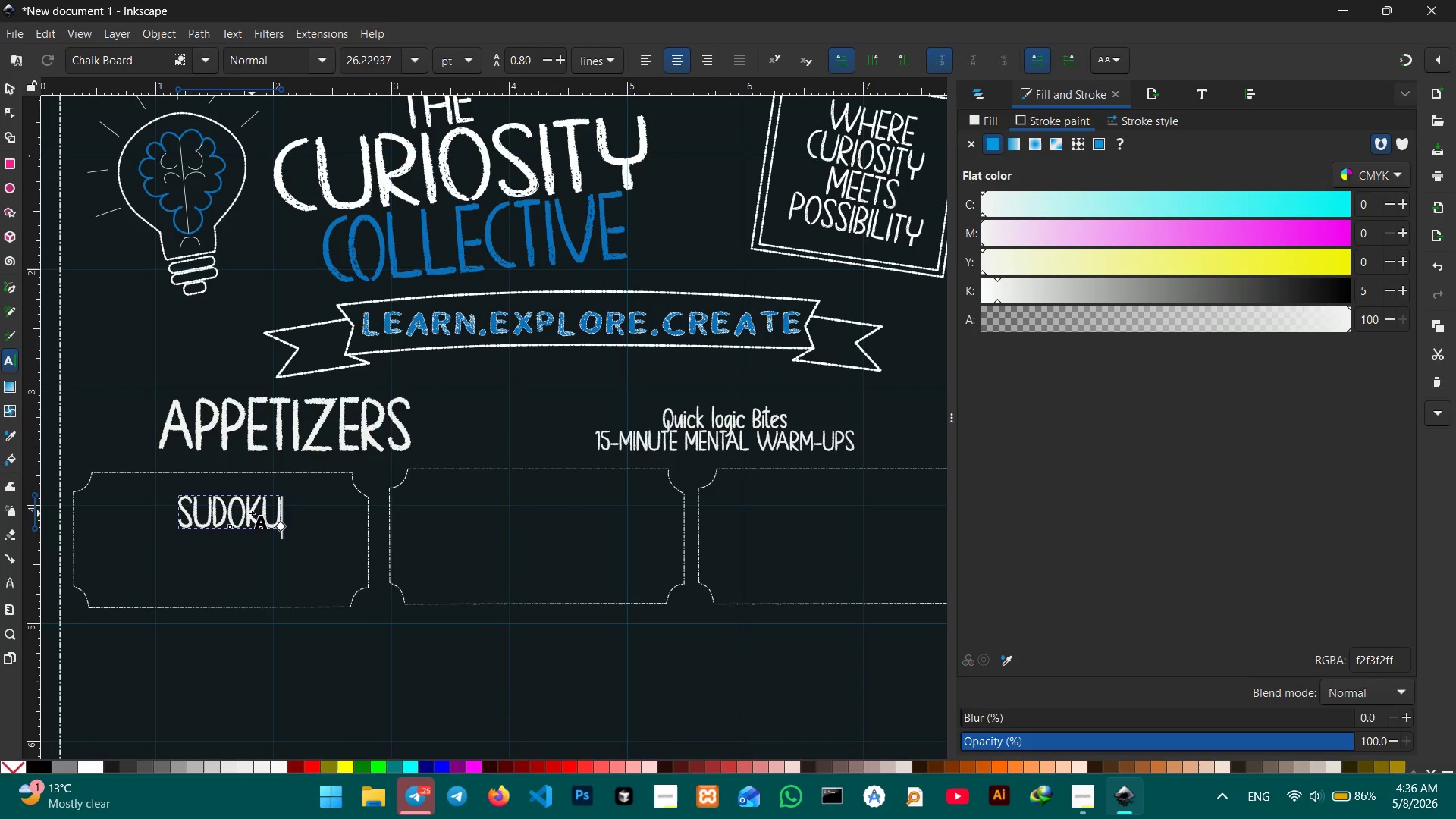 
key(Shift+Enter)
 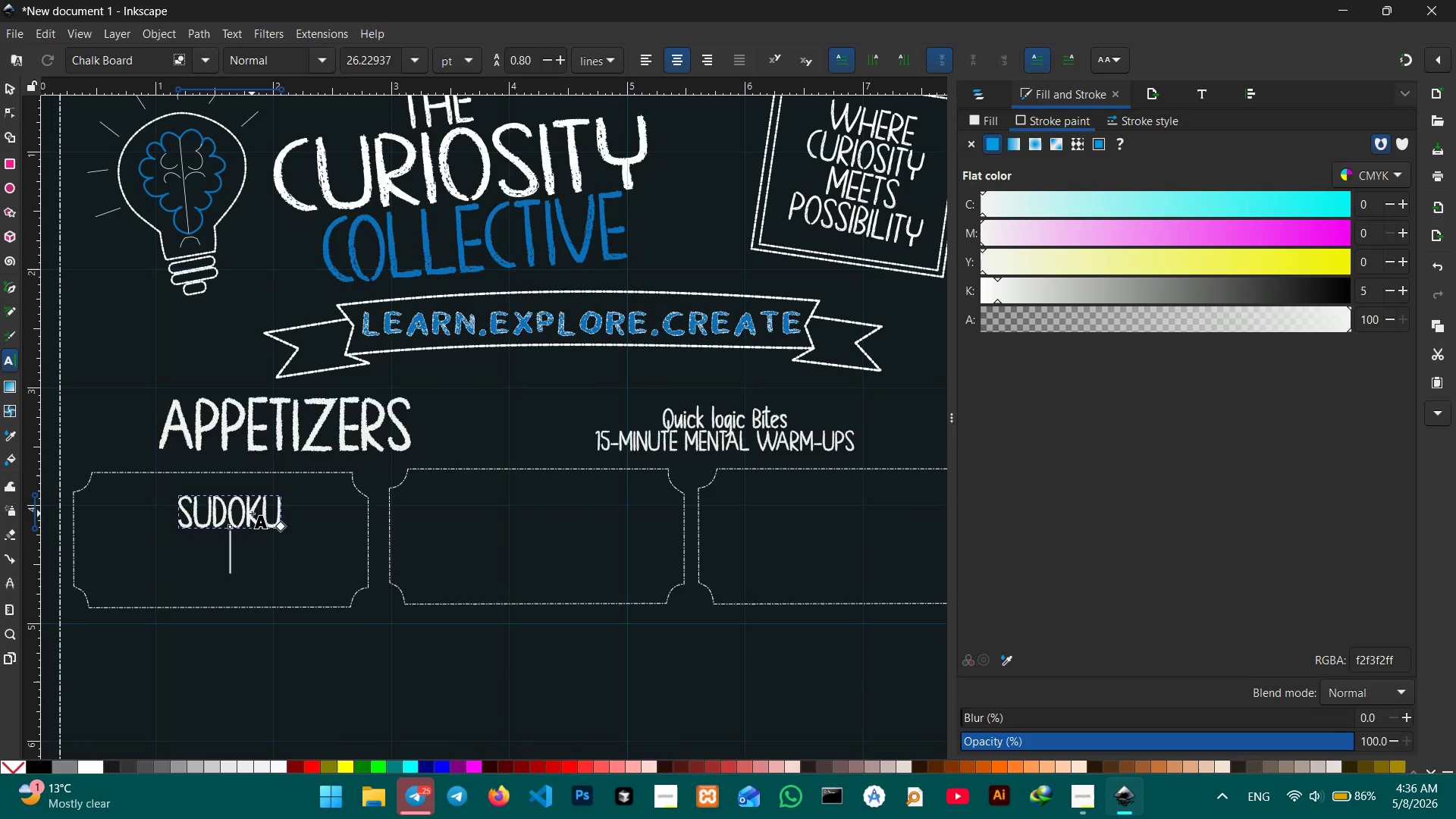 
type(SPRINTS)
 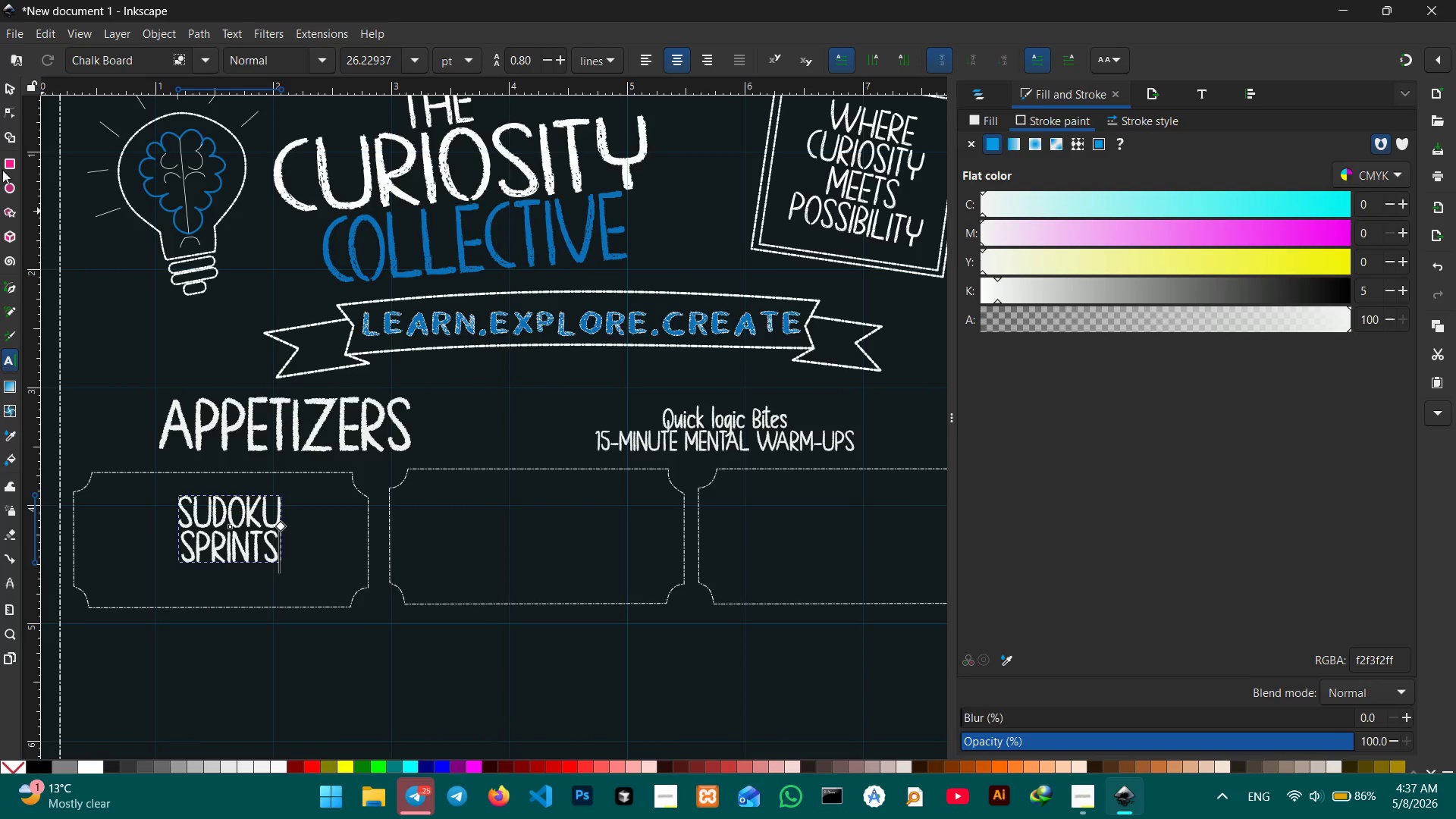 
left_click([8, 78])
 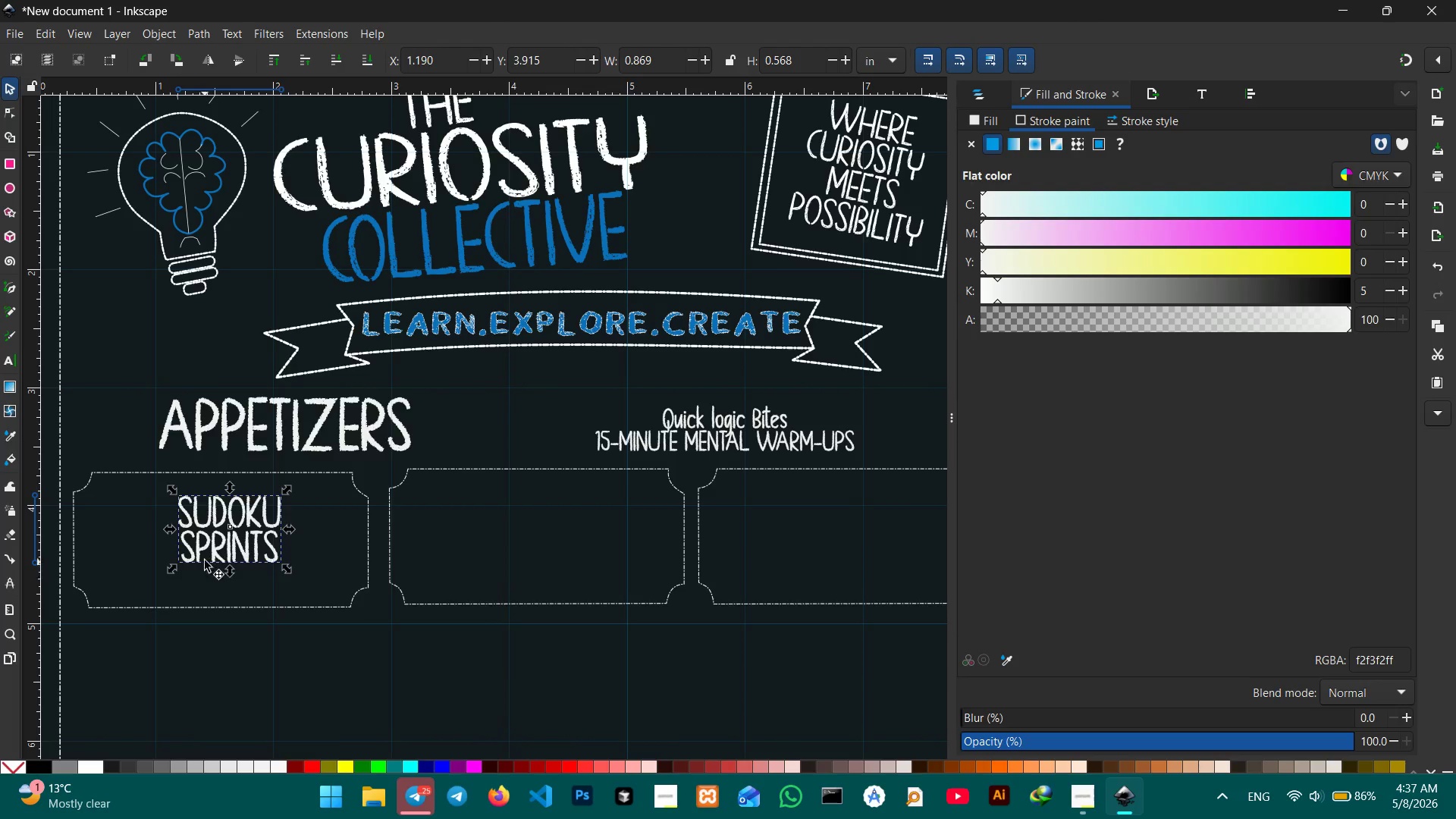 
left_click_drag(start_coordinate=[221, 538], to_coordinate=[199, 529])
 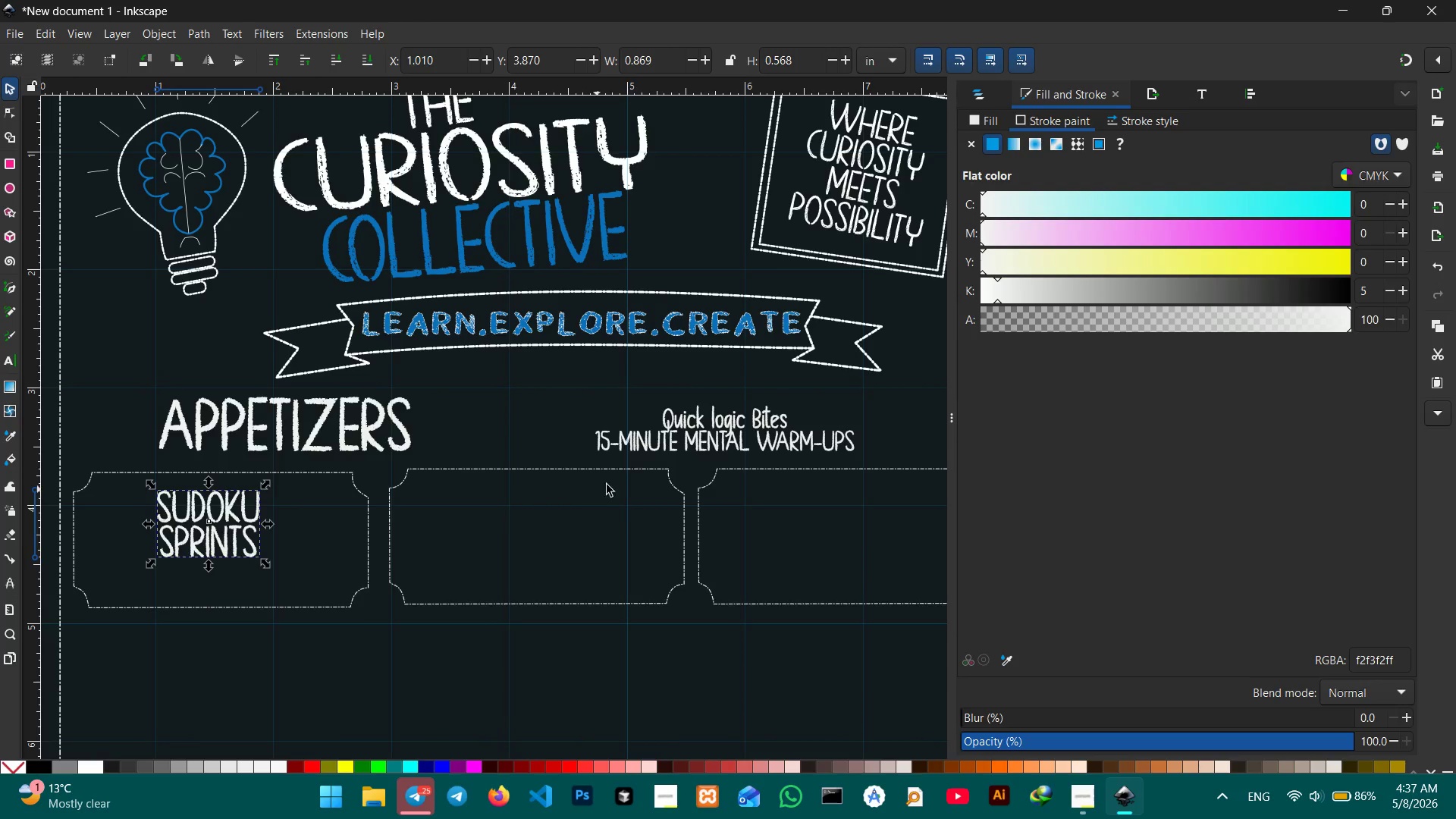 
left_click([700, 443])
 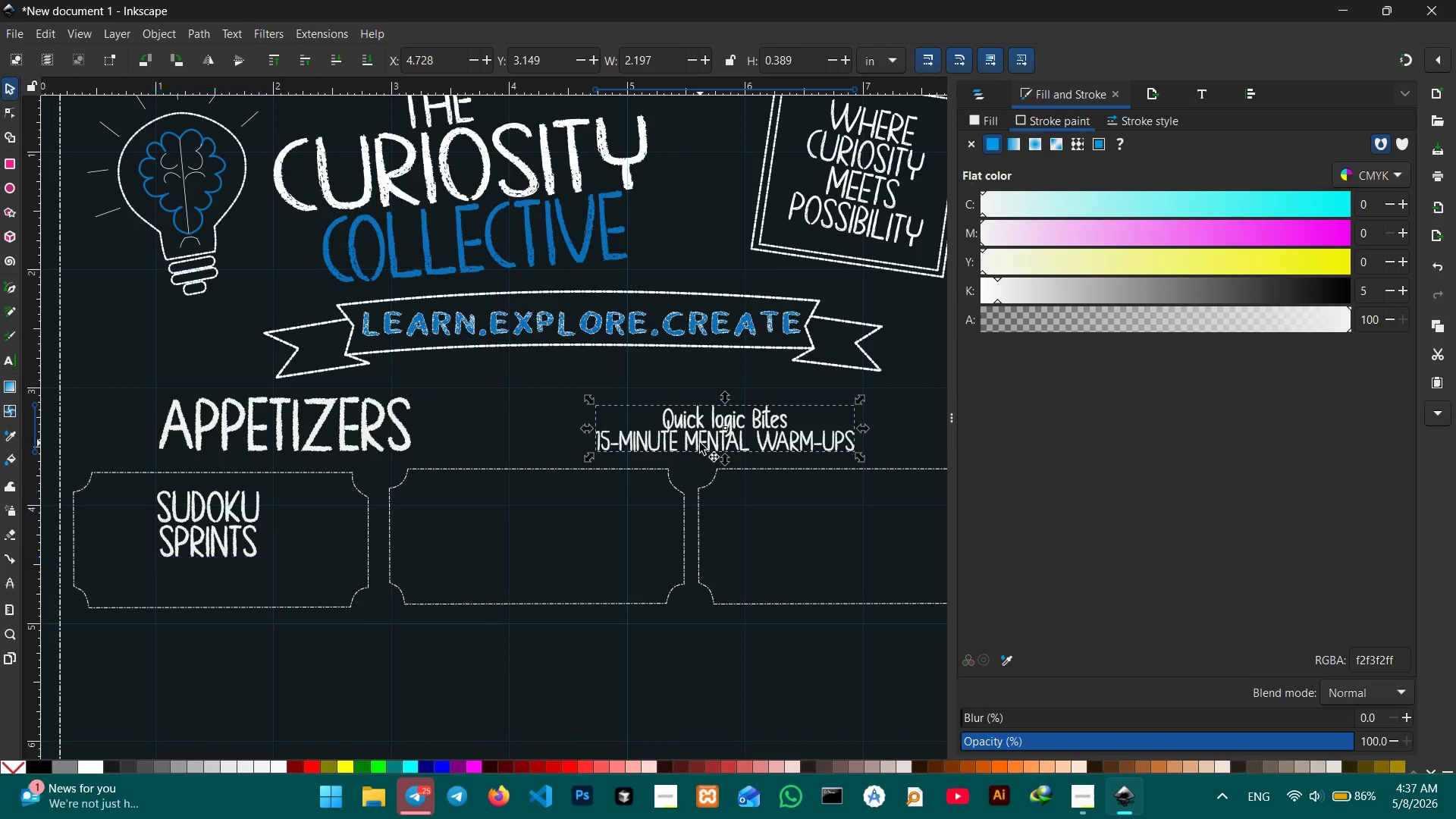 
key(Control+C)
 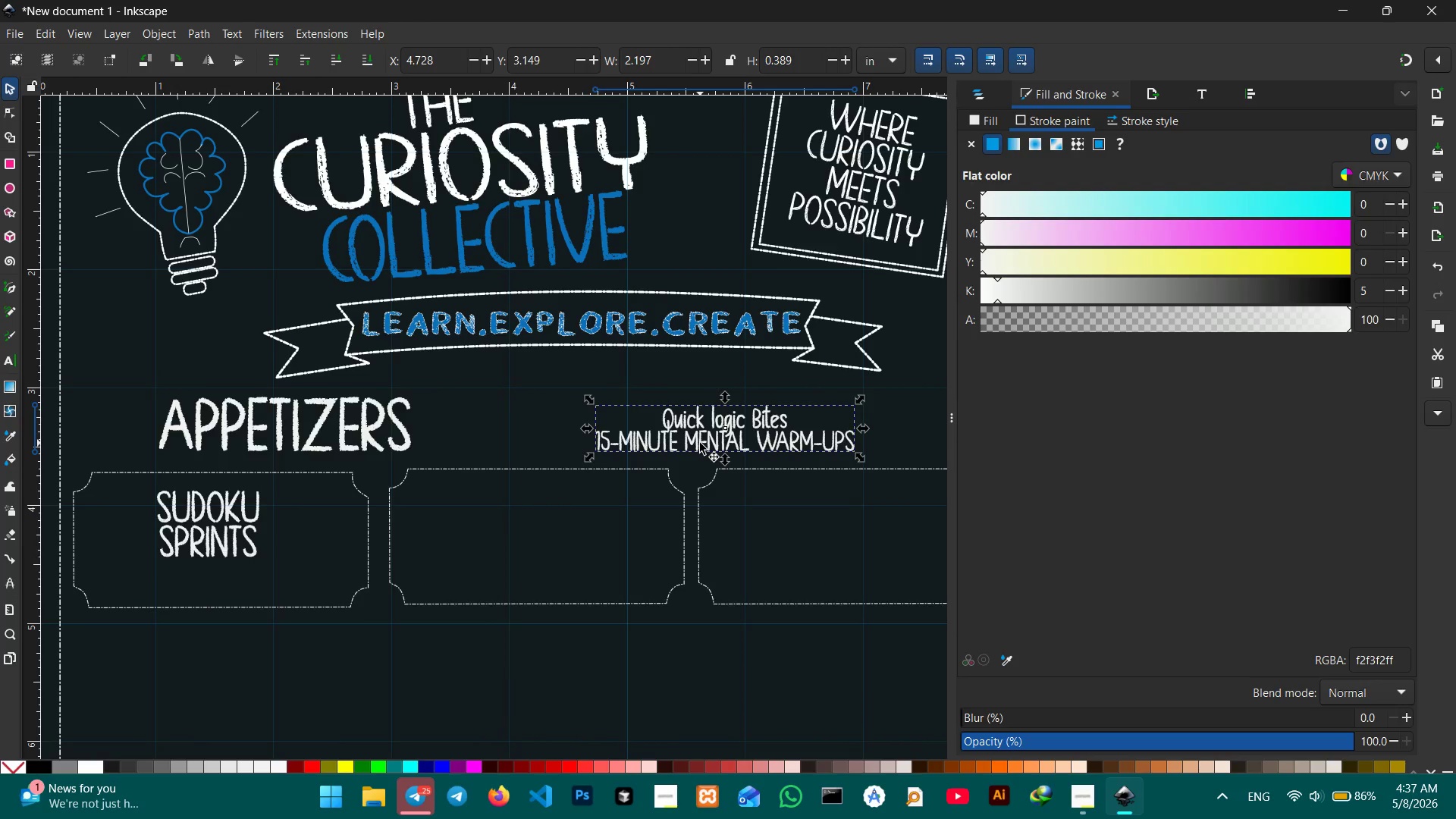 
key(Control+V)
 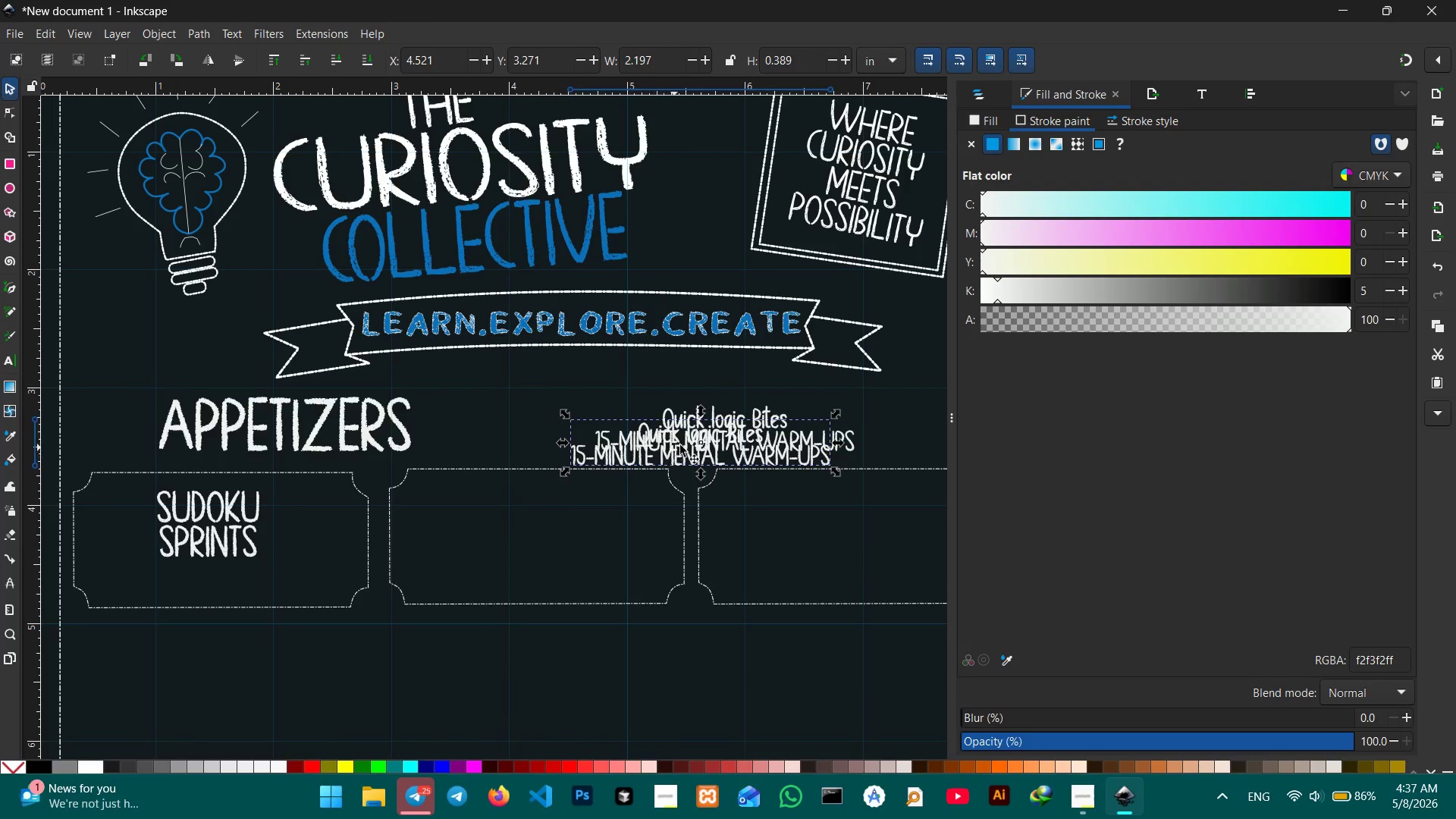 
left_click_drag(start_coordinate=[682, 443], to_coordinate=[185, 585])
 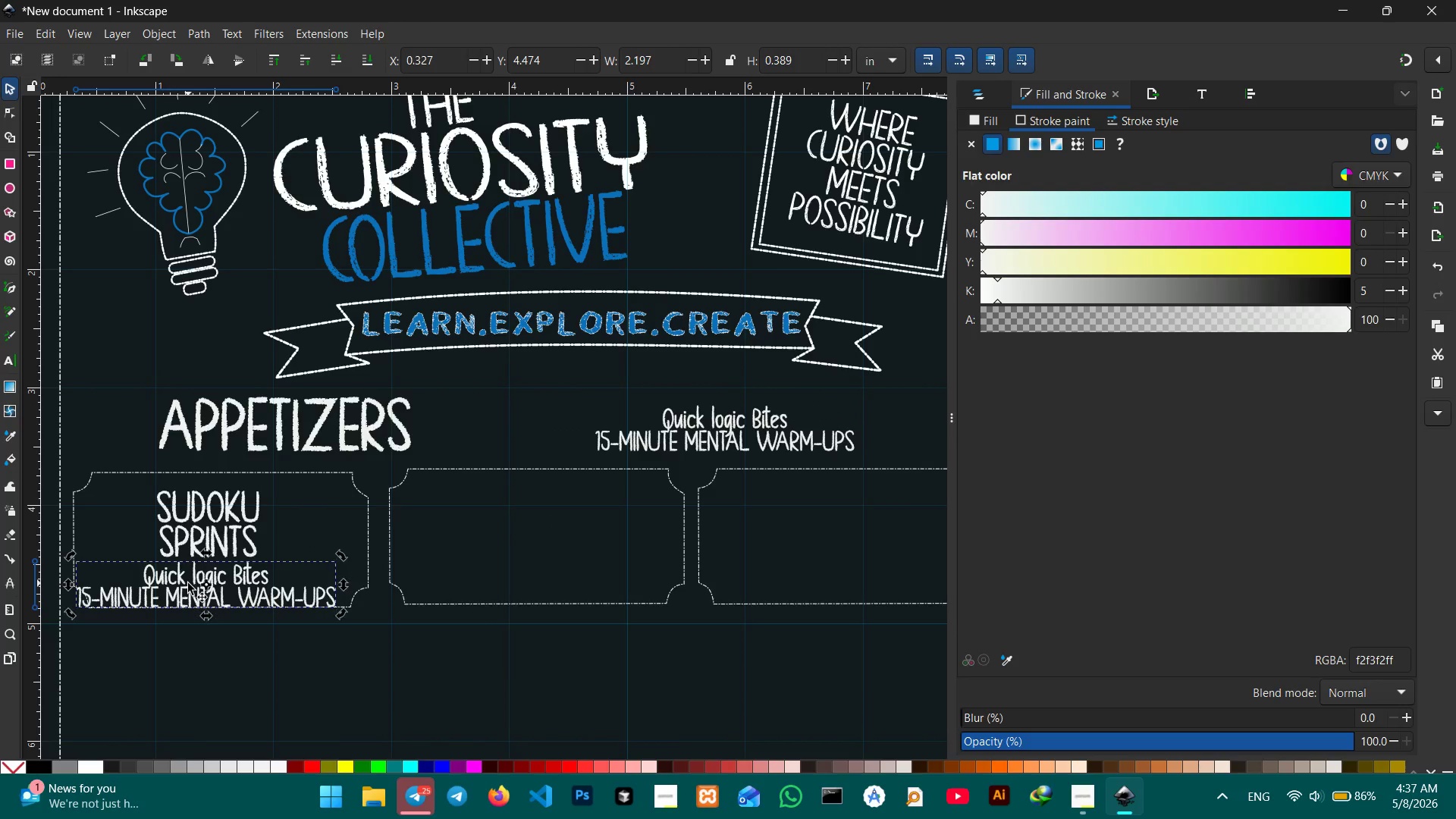 
double_click([188, 583])
 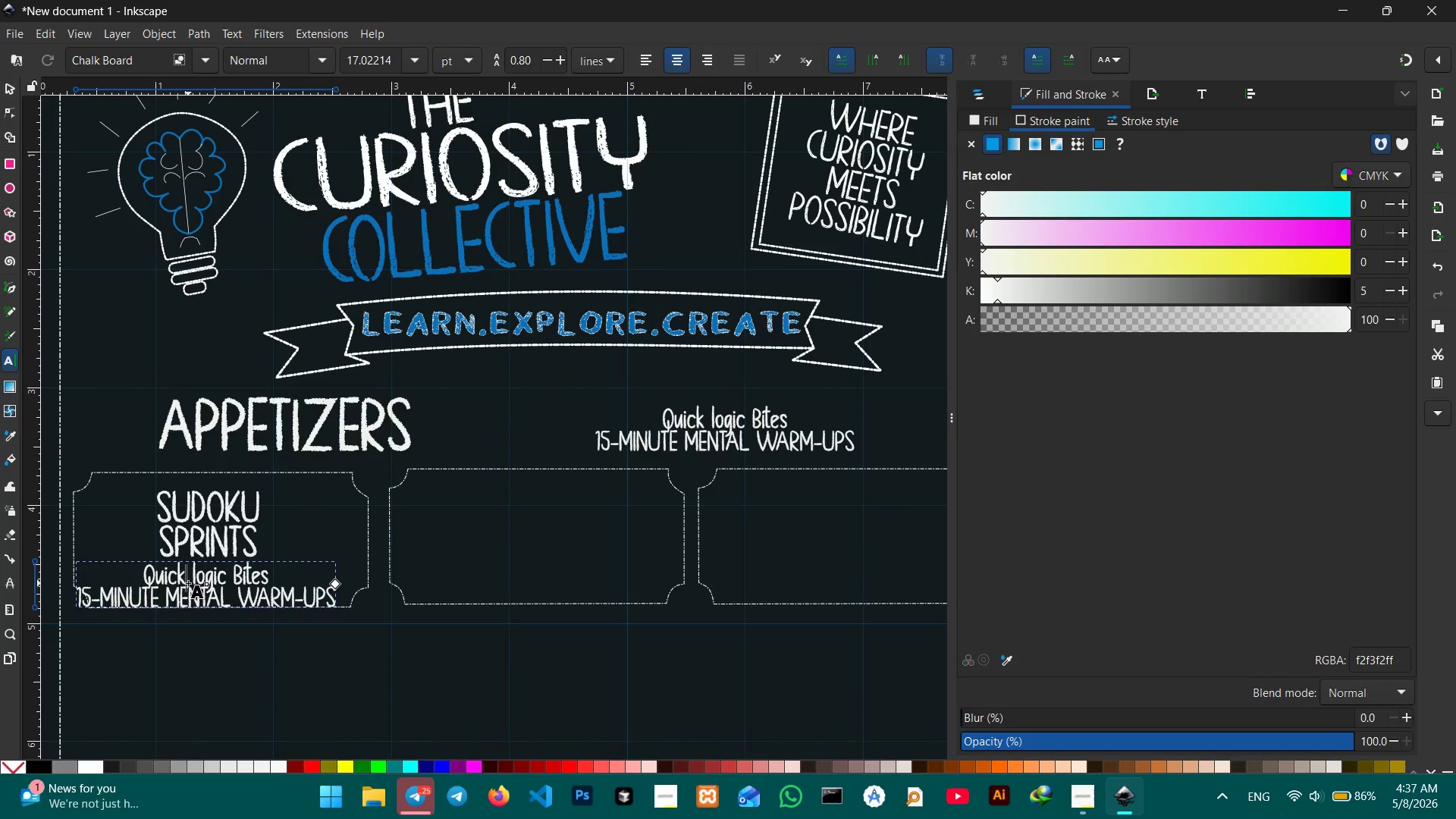 
triple_click([188, 583])
 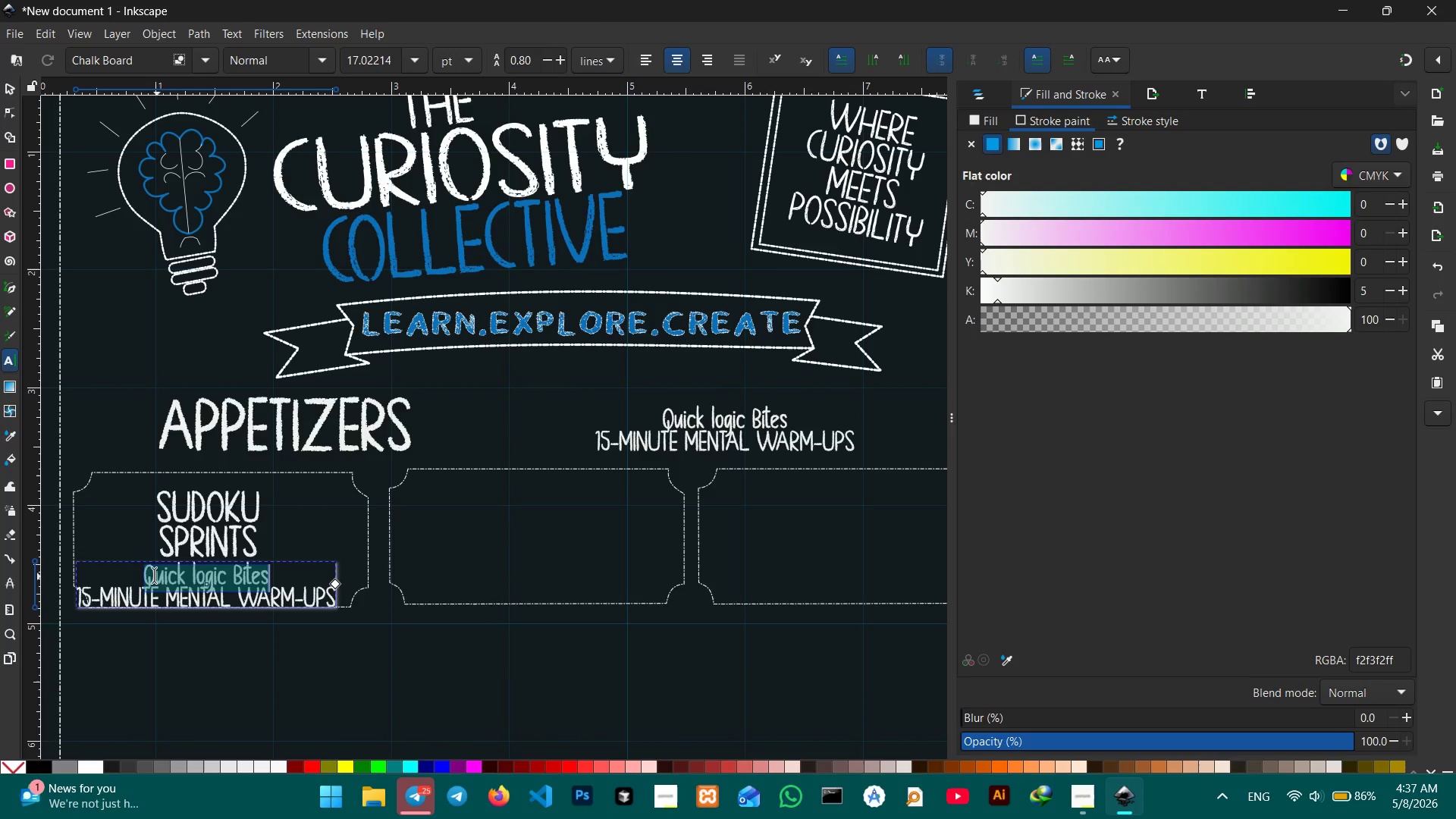 
left_click([146, 573])
 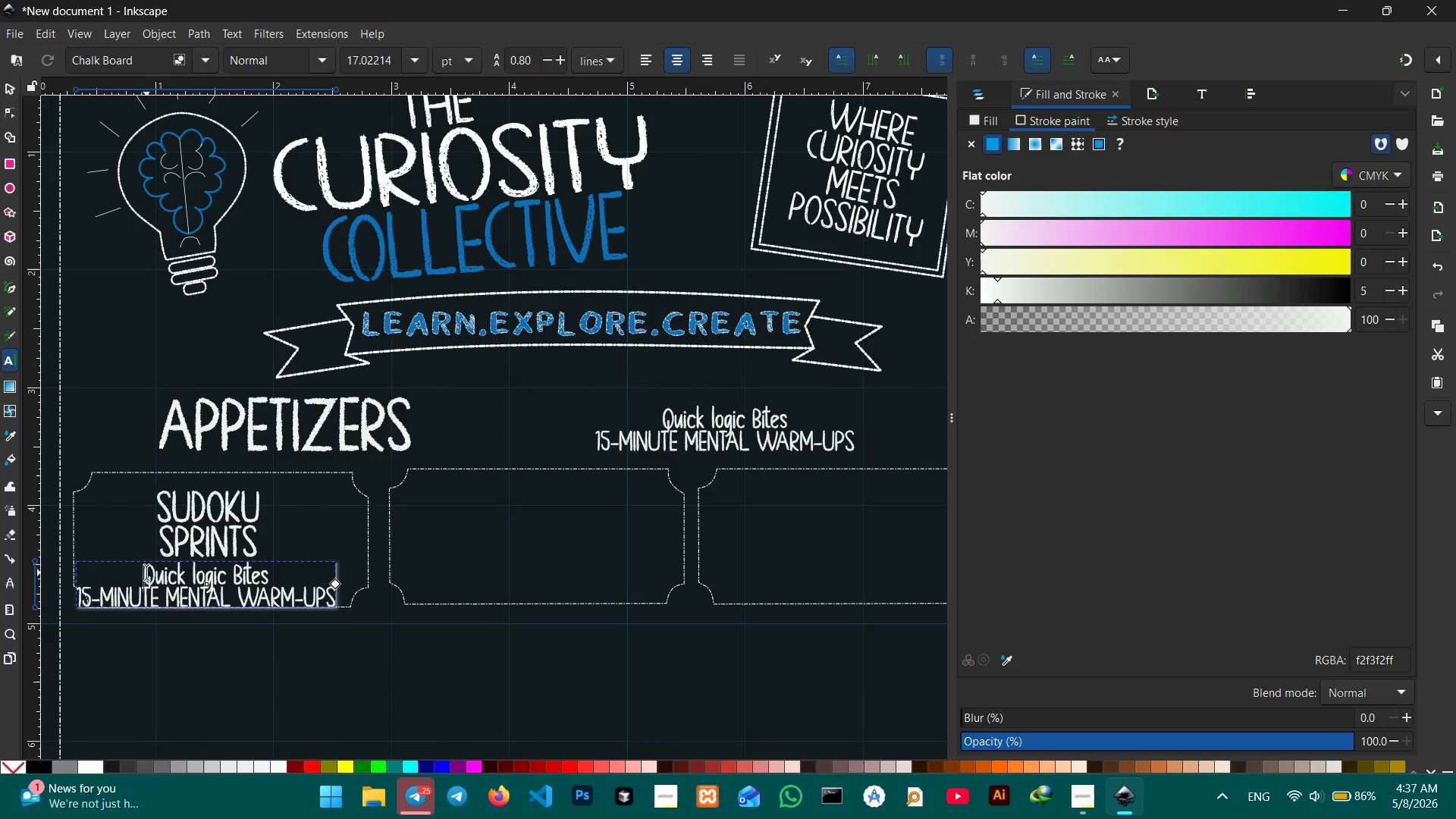 
left_click_drag(start_coordinate=[146, 573], to_coordinate=[337, 603])
 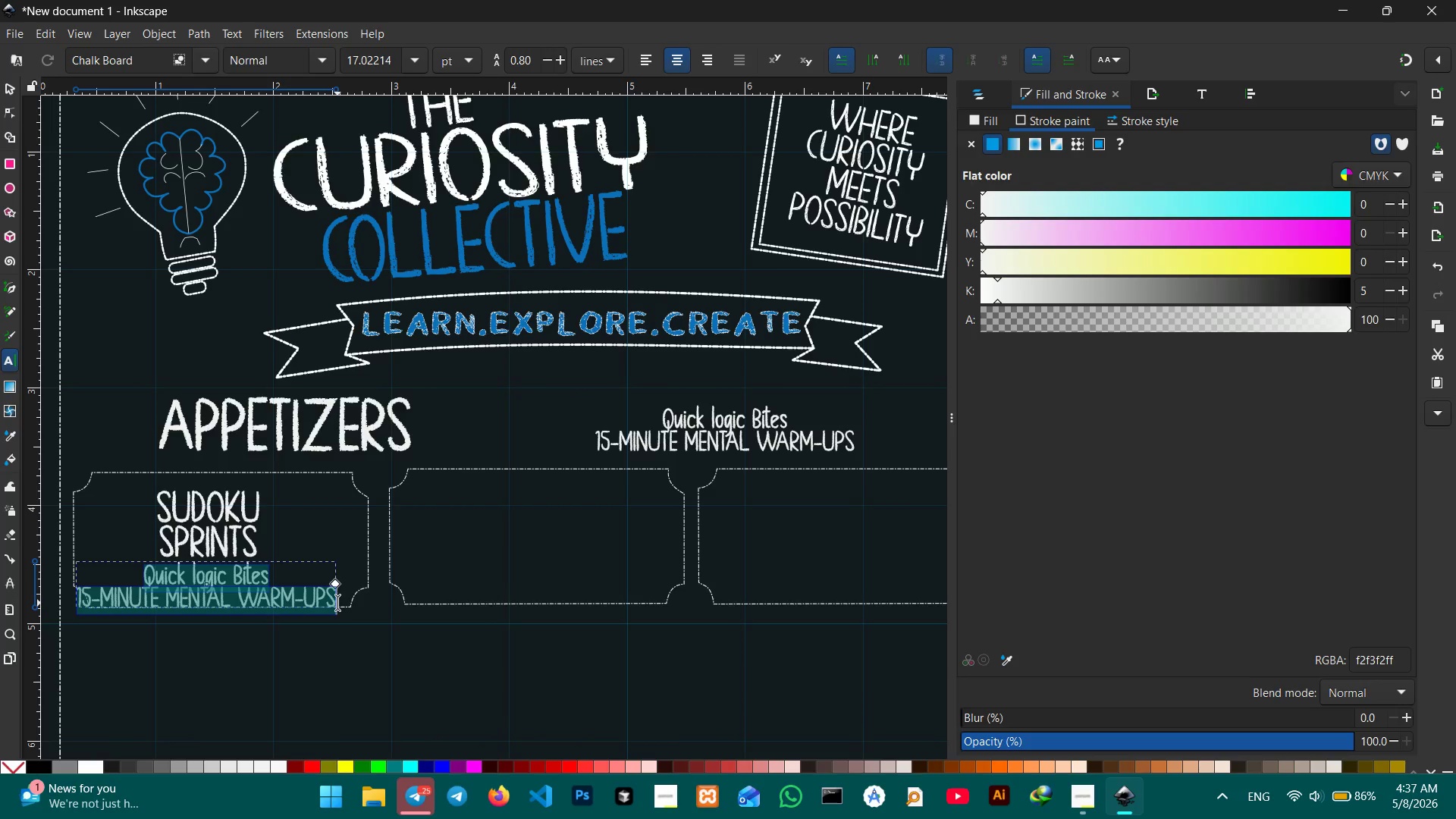 
type(SHARP)
key(Backspace)
key(Backspace)
key(Backspace)
key(Backspace)
type(harp.solve.repeat.)
 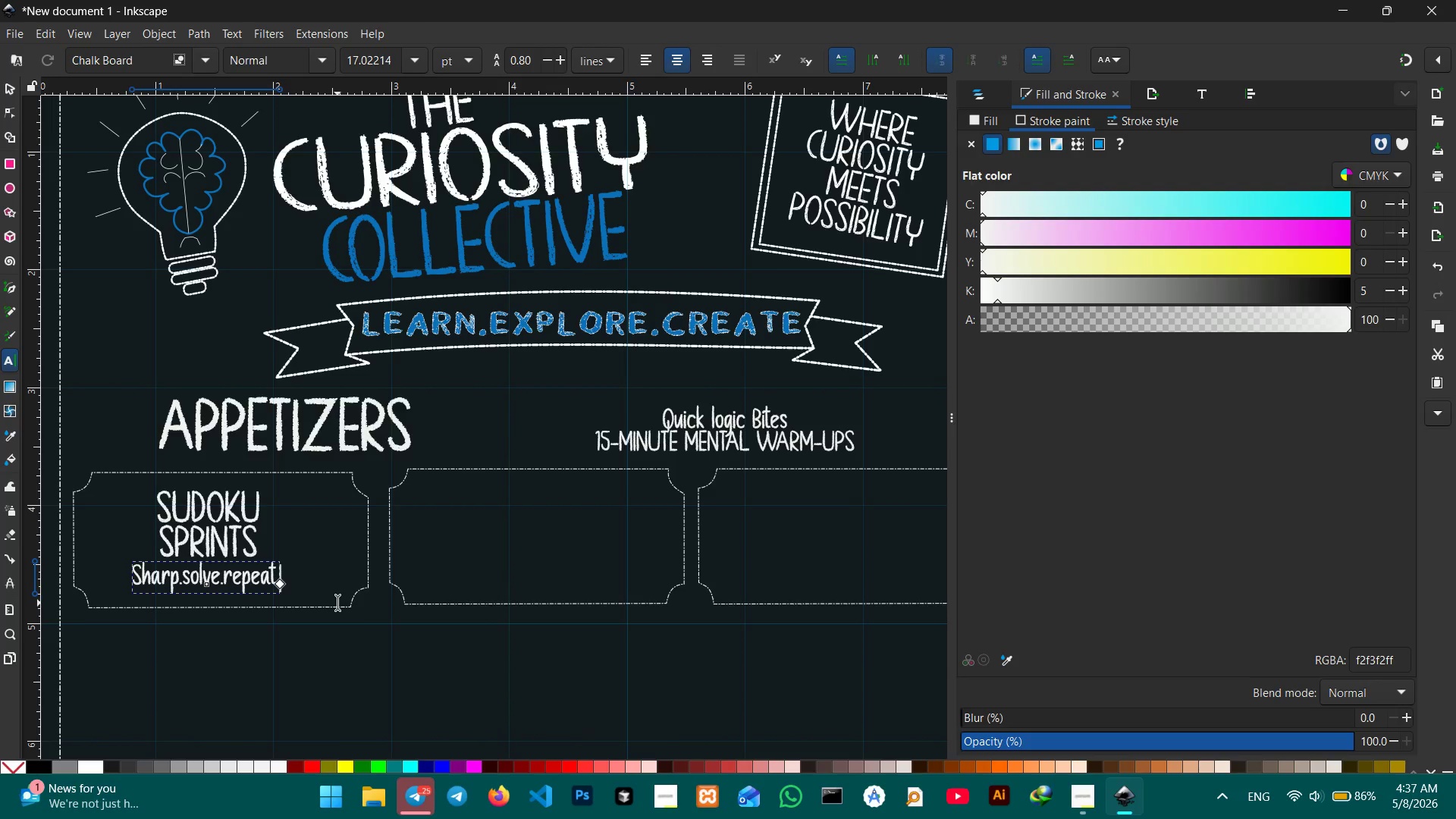 
key(Control+ControlRight)
 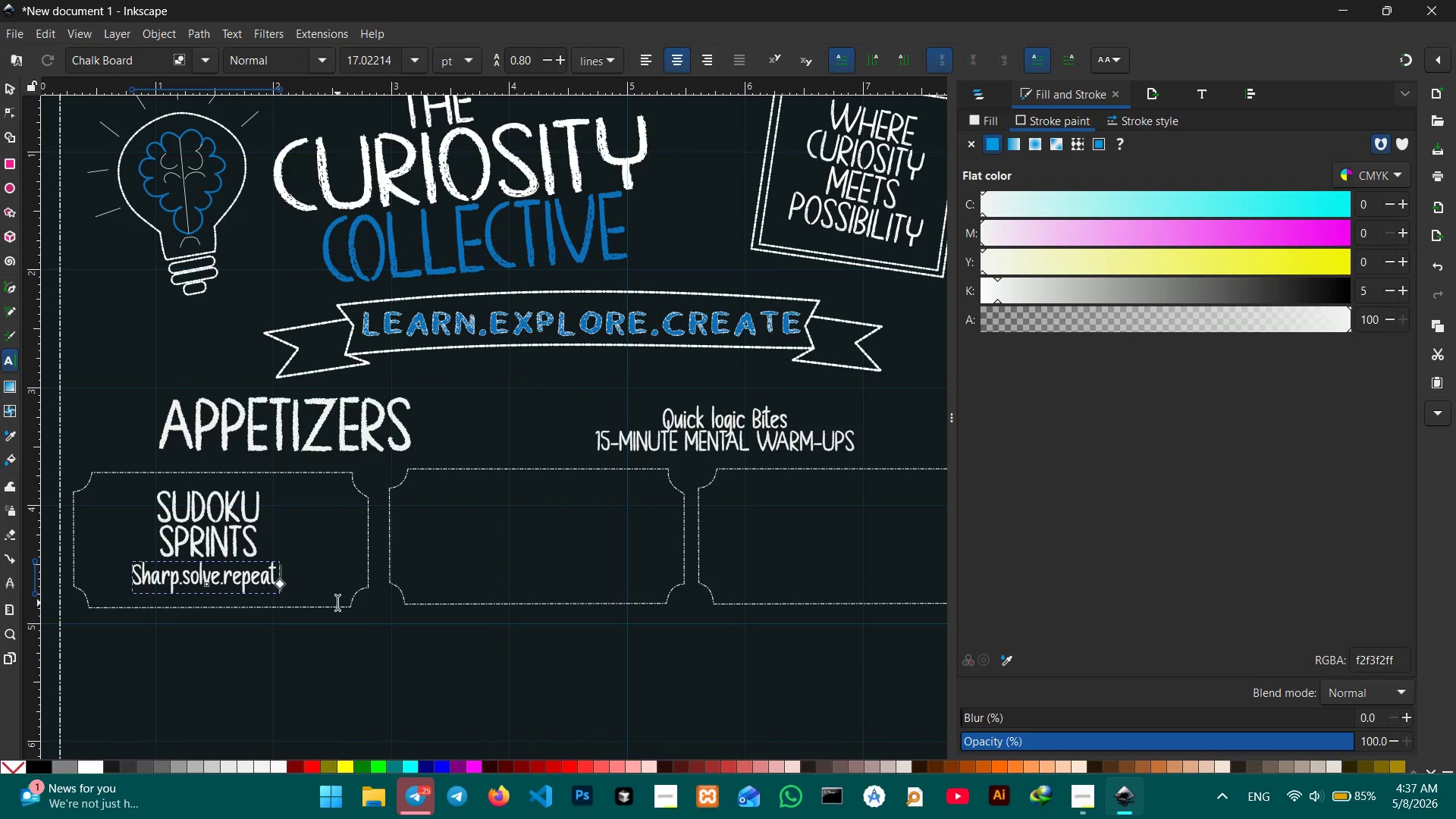 
key(ArrowLeft)
 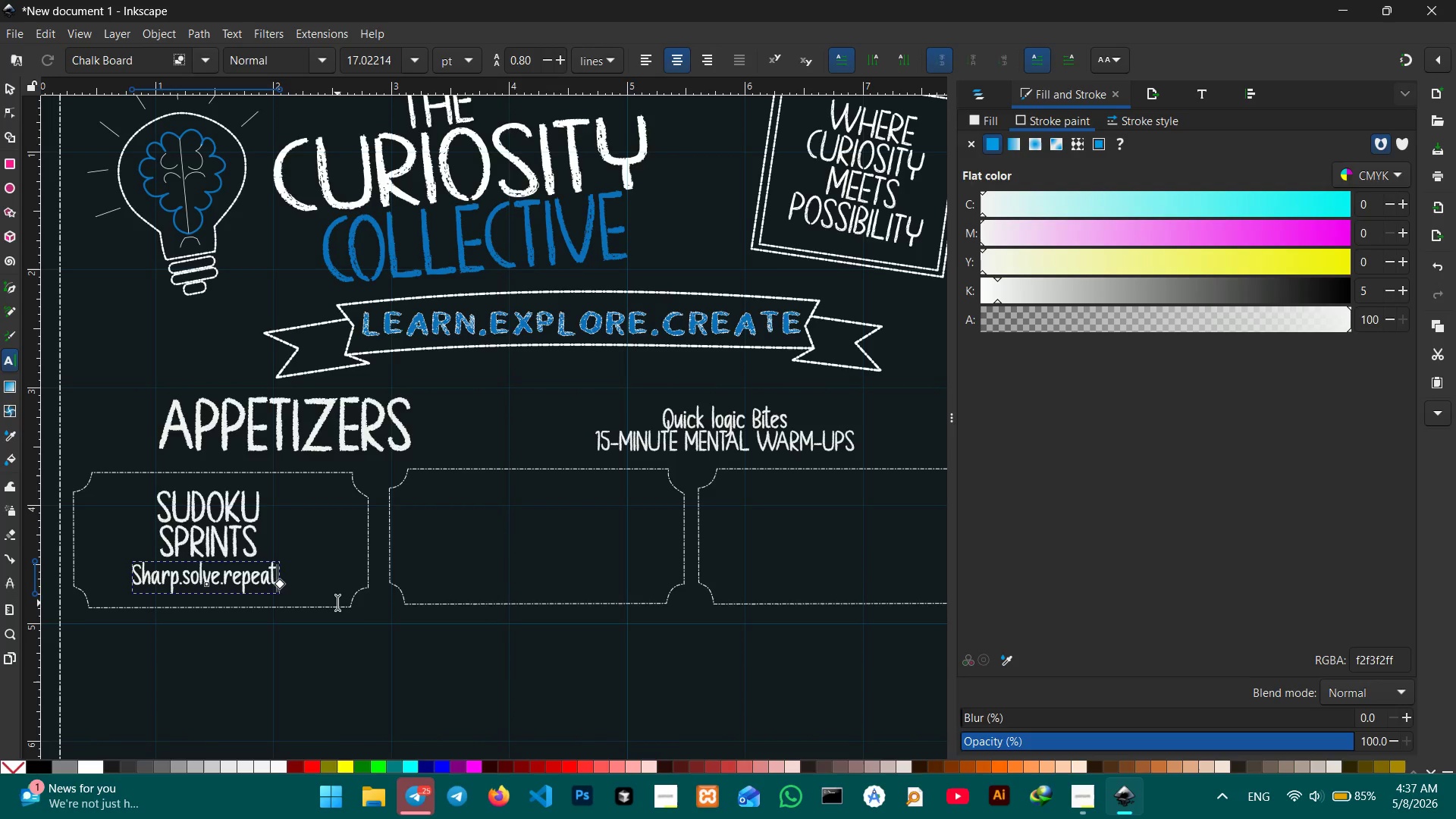 
key(ArrowLeft)
 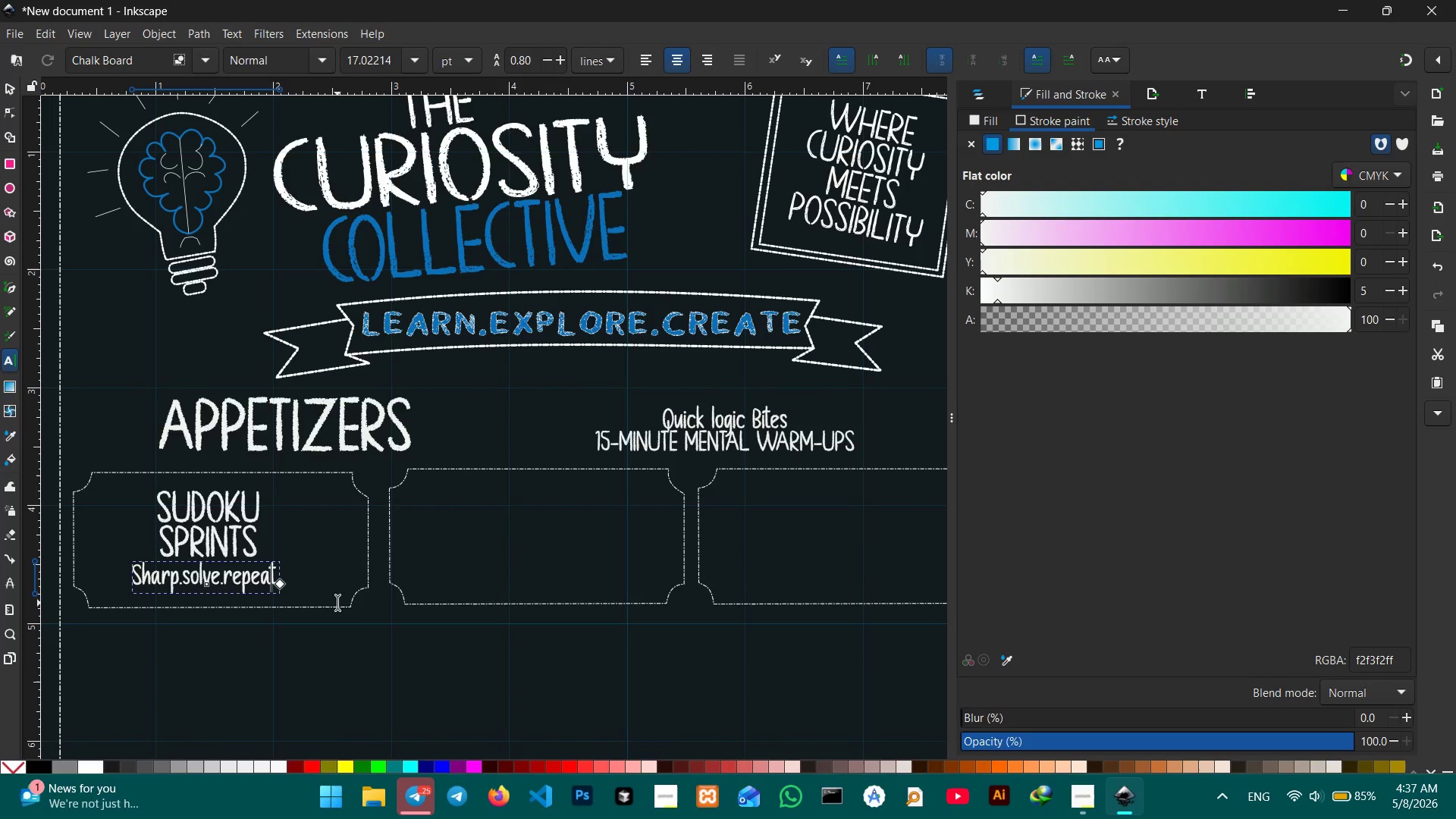 
key(ArrowLeft)
 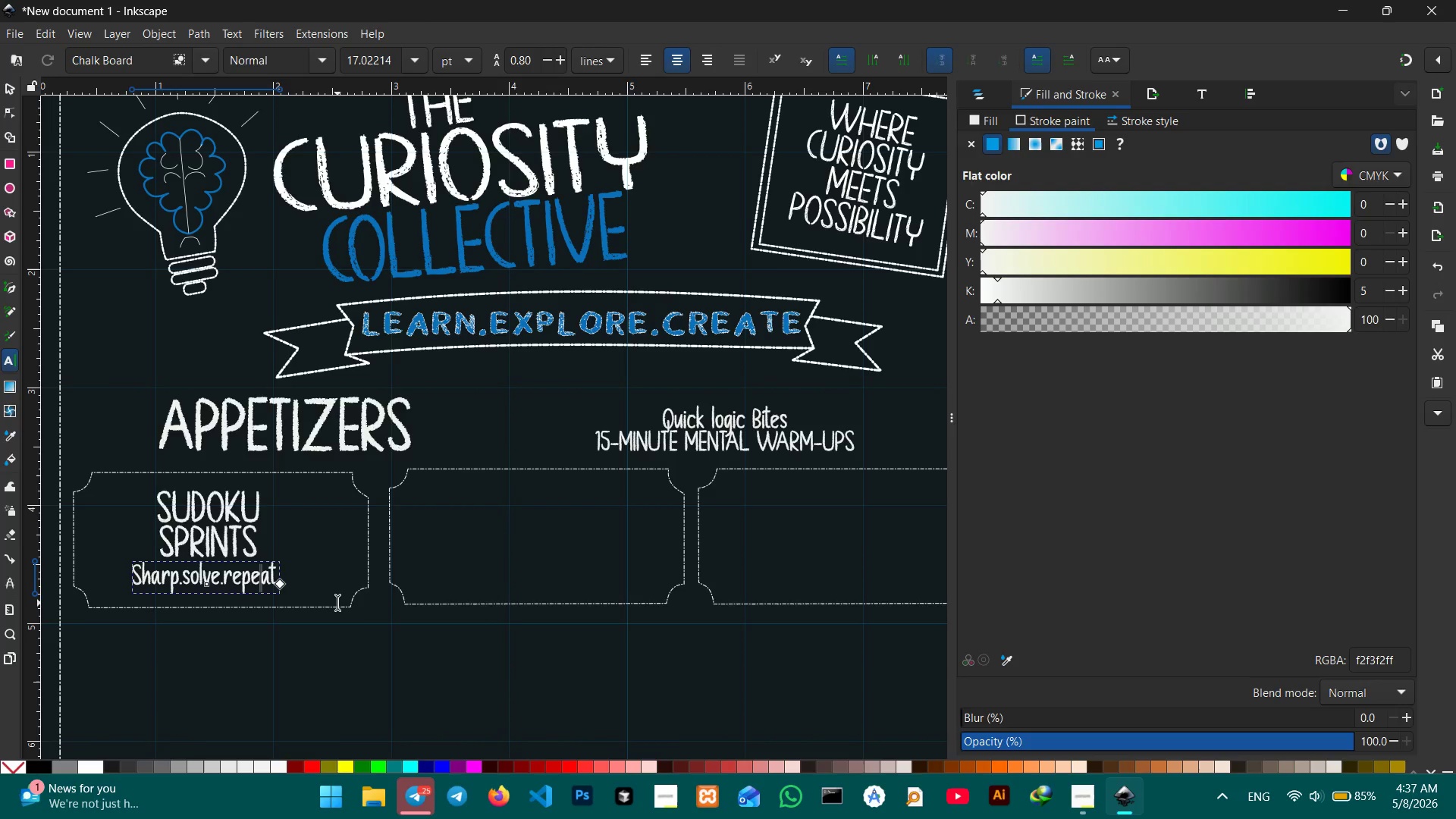 
key(ArrowLeft)
 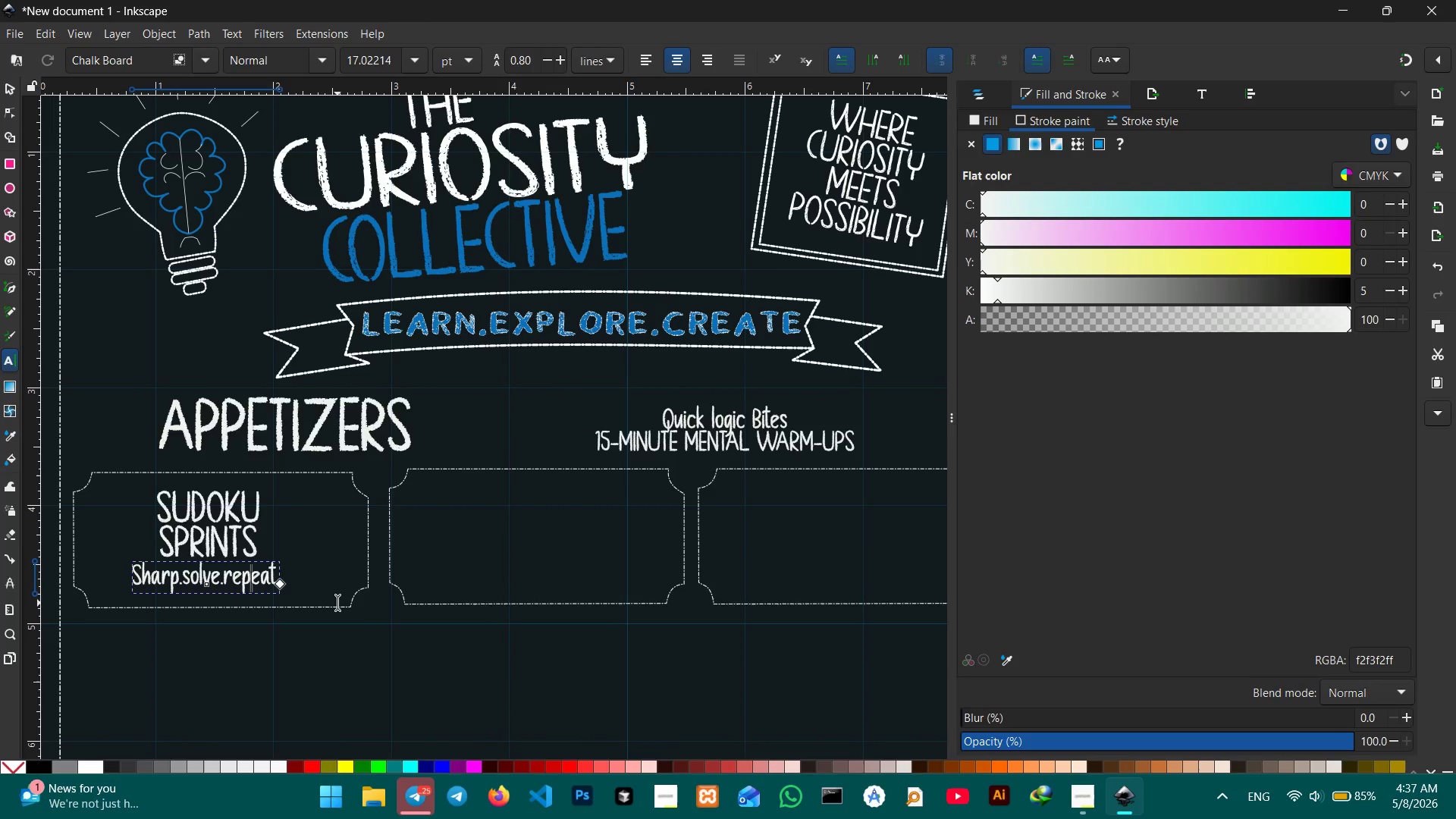 
key(ArrowLeft)
 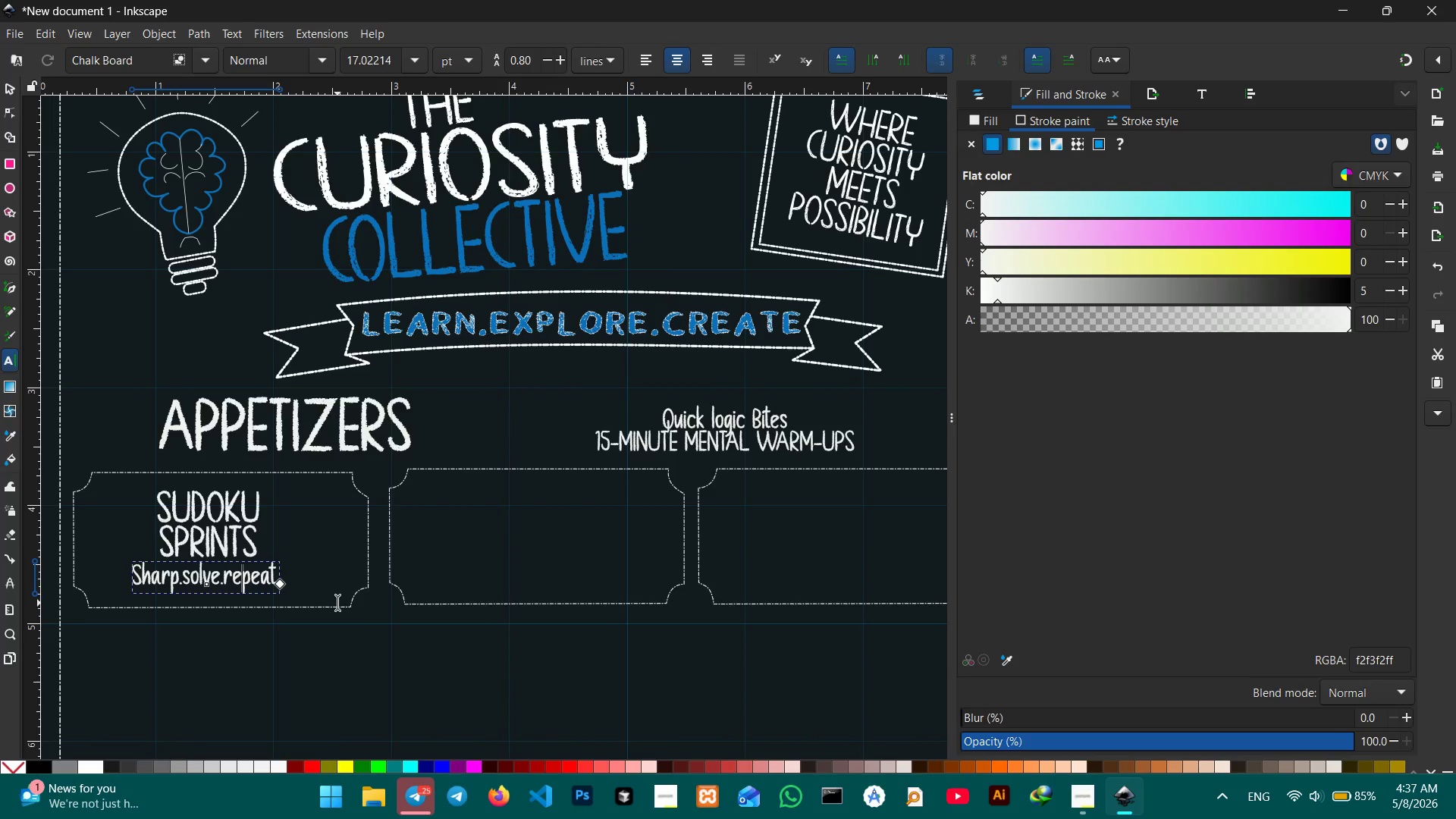 
key(ArrowLeft)
 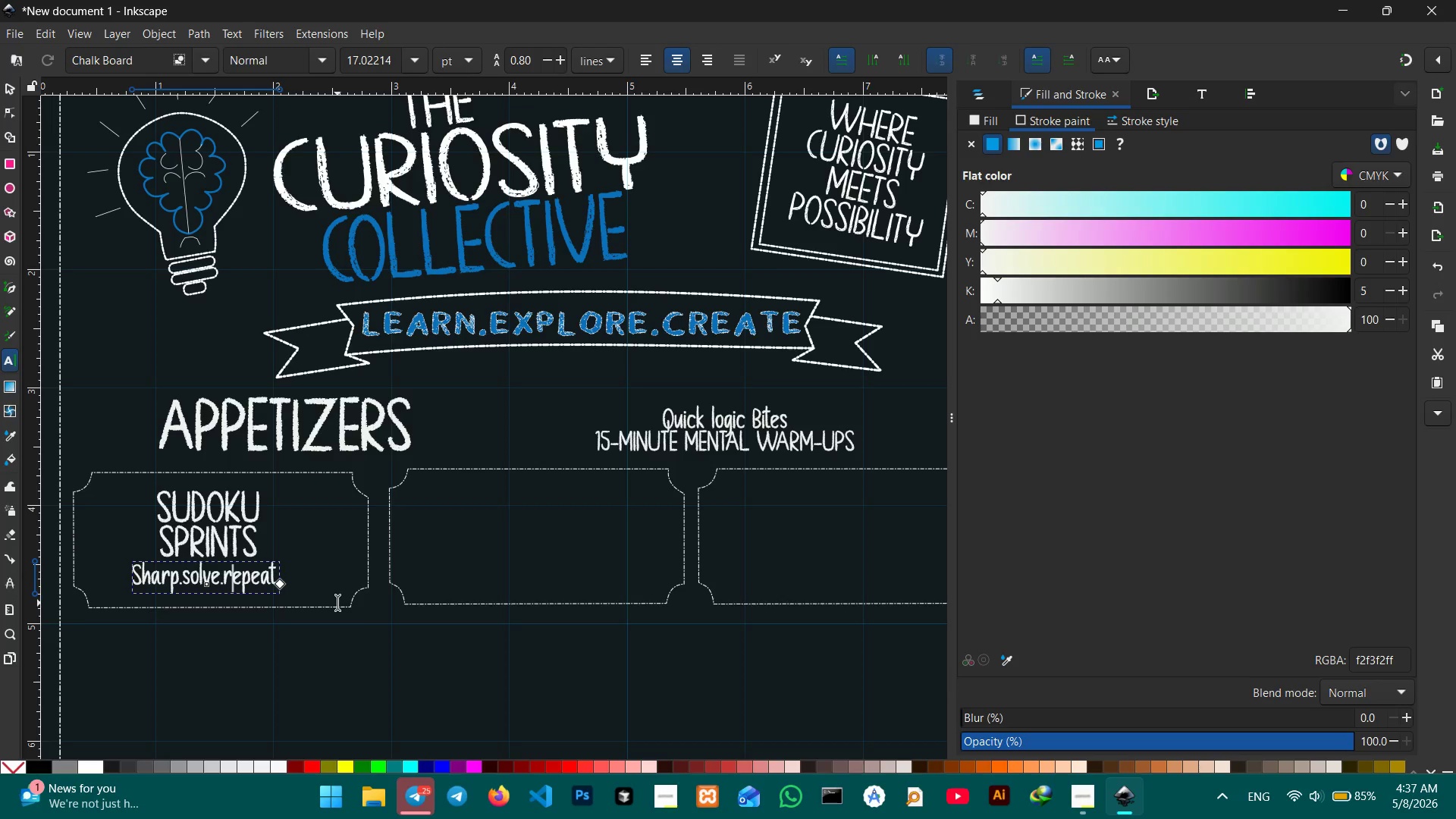 
key(Backspace)
 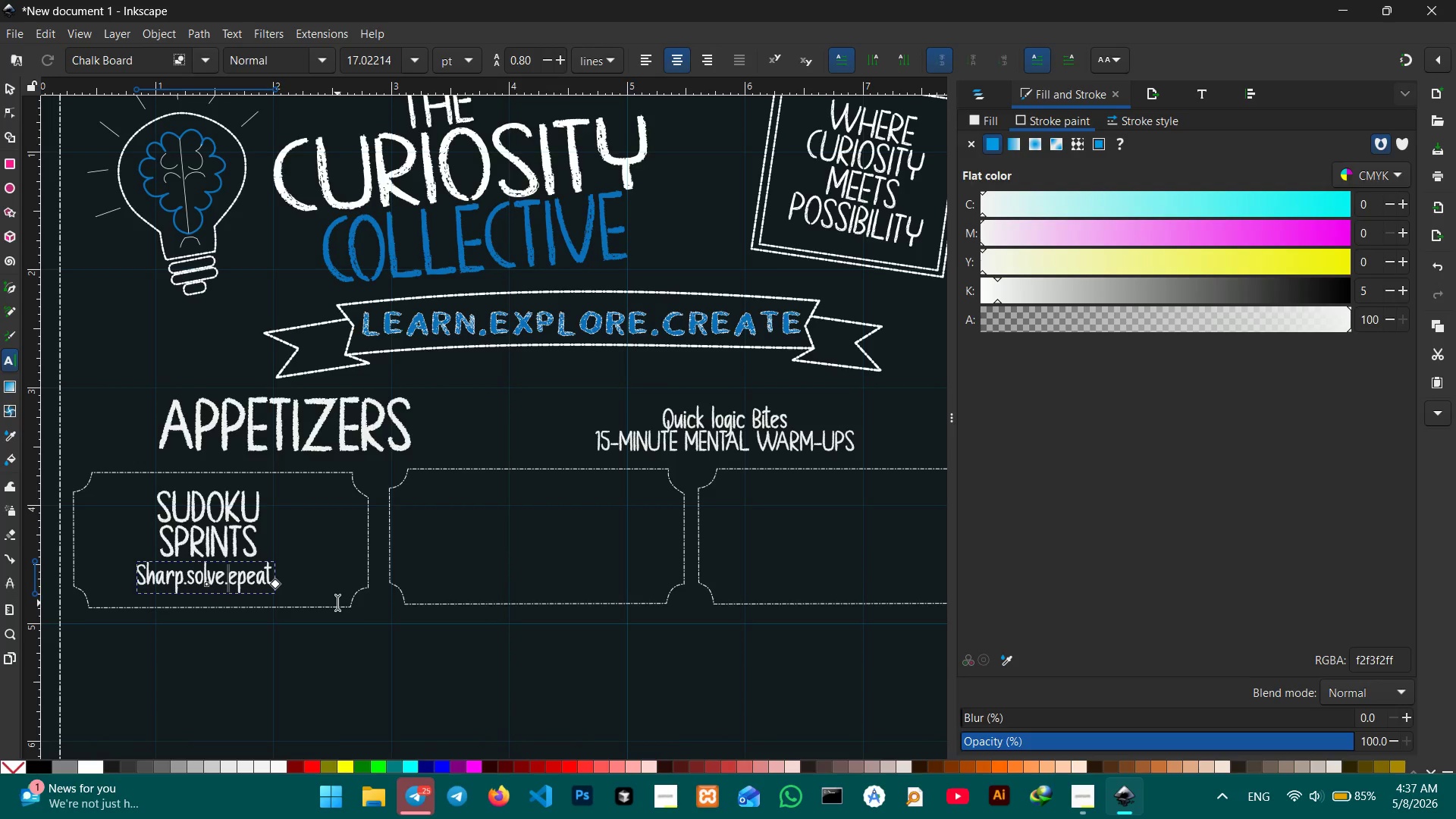 
key(CapsLock)
 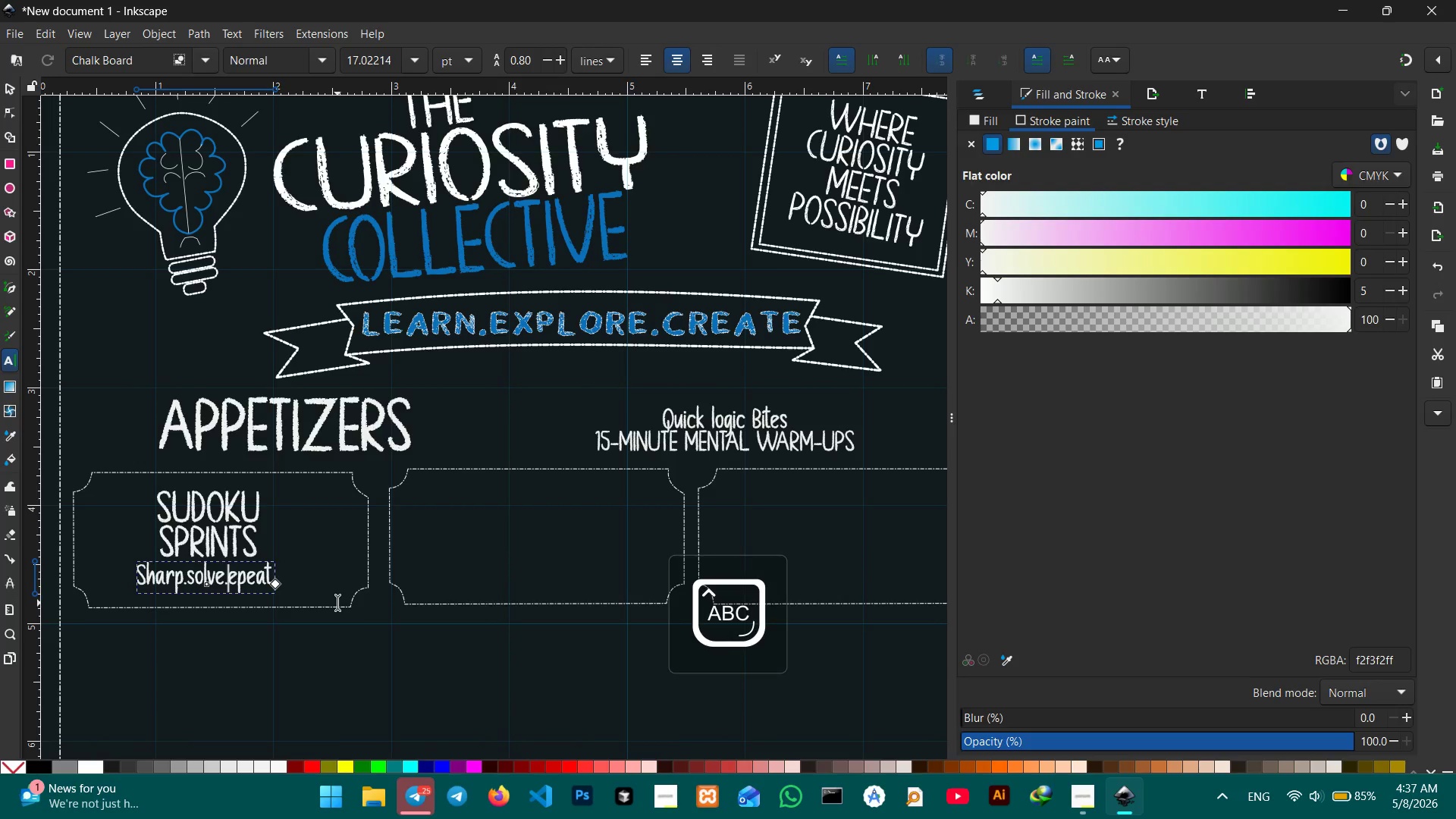 
key(R)
 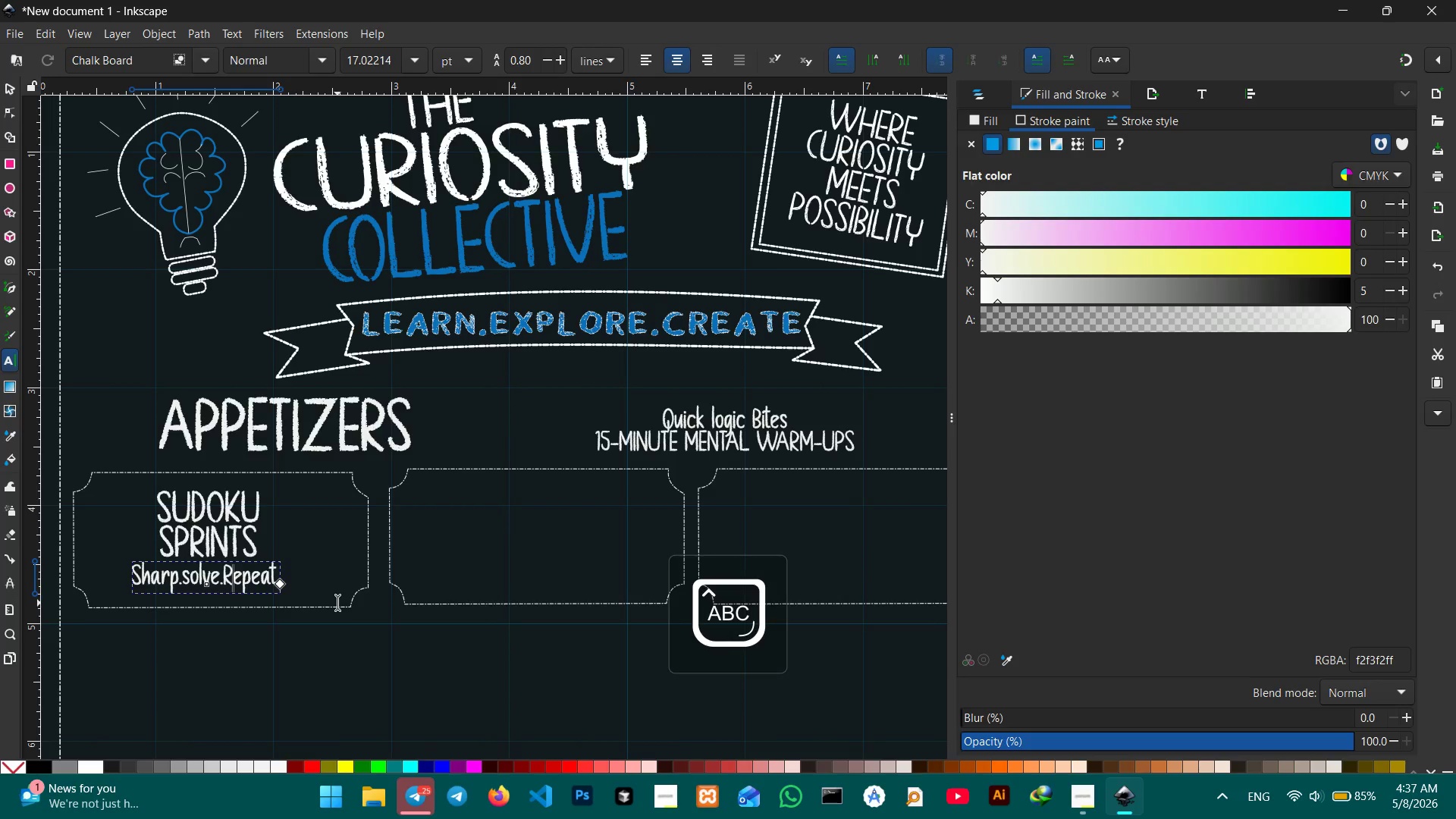 
key(ArrowLeft)
 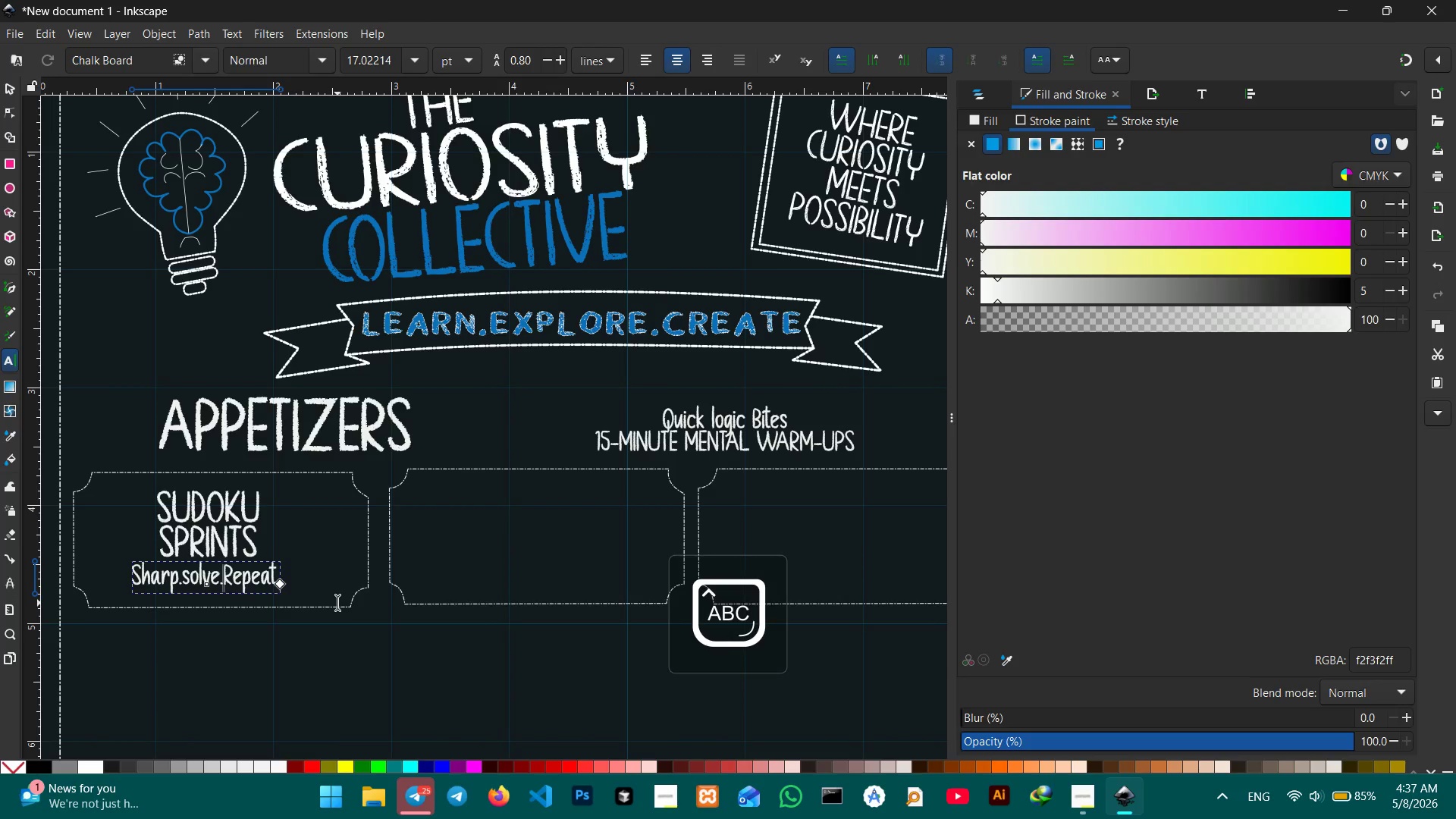 
key(ArrowLeft)
 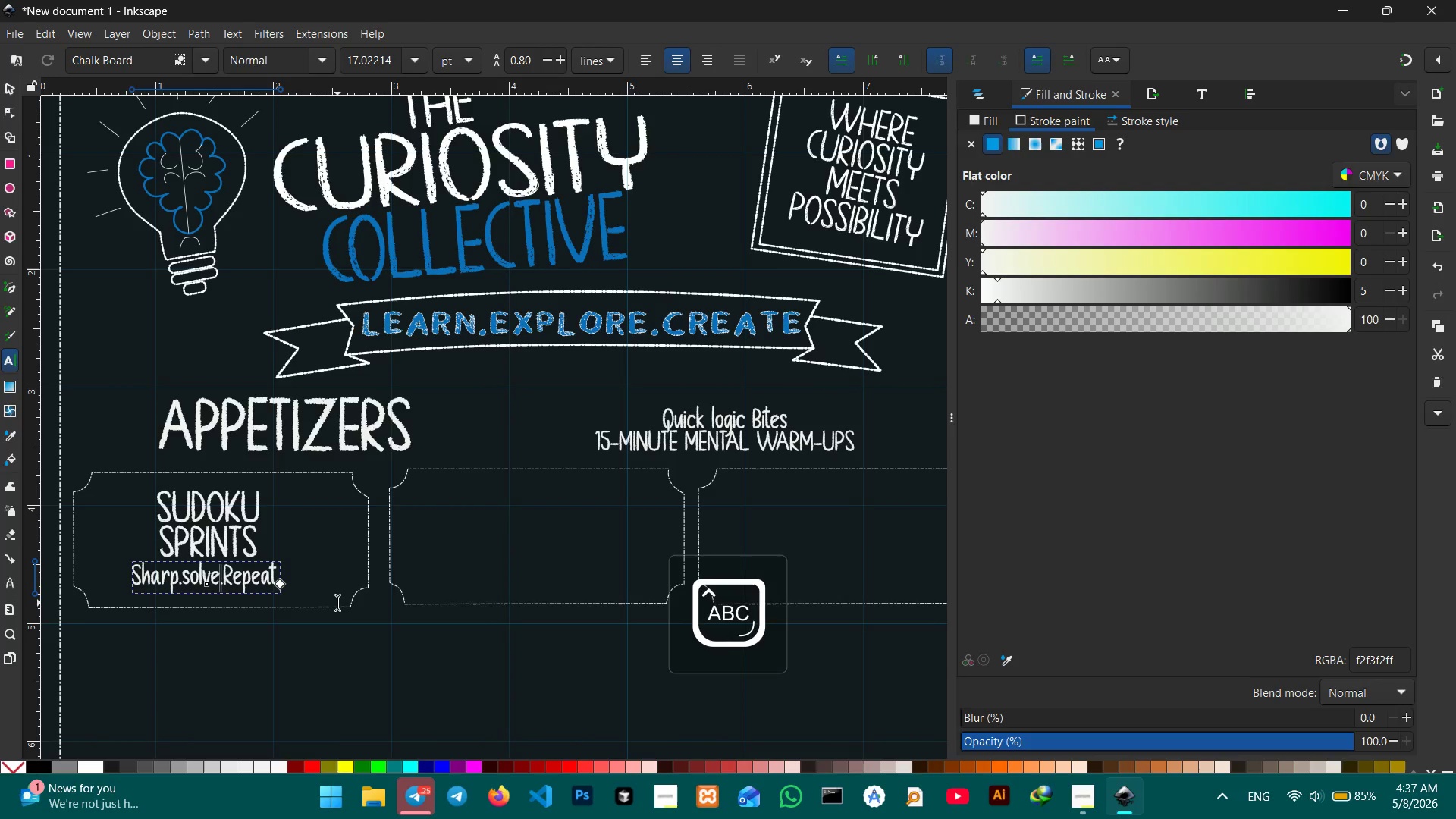 
key(ArrowLeft)
 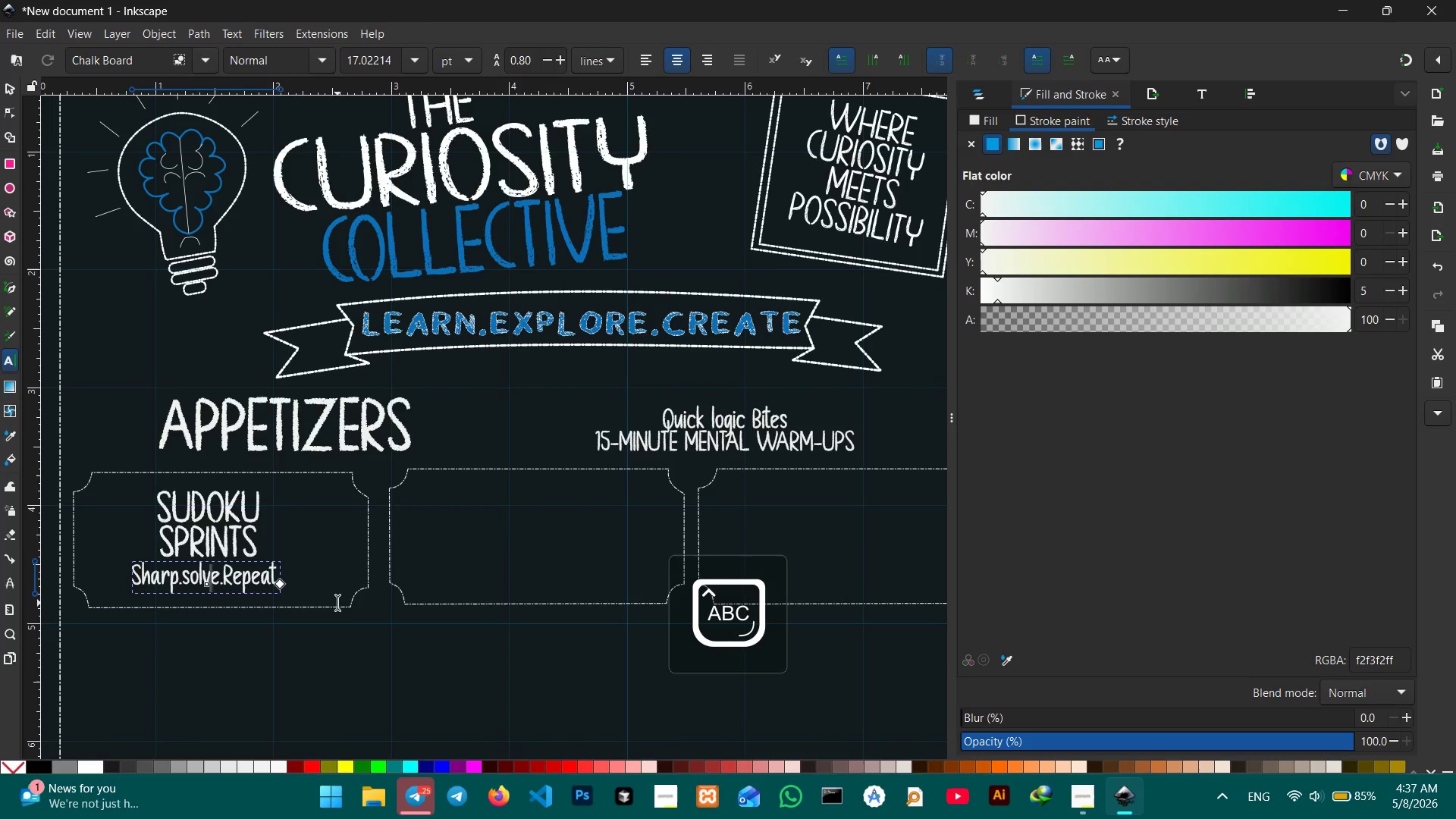 
key(ArrowLeft)
 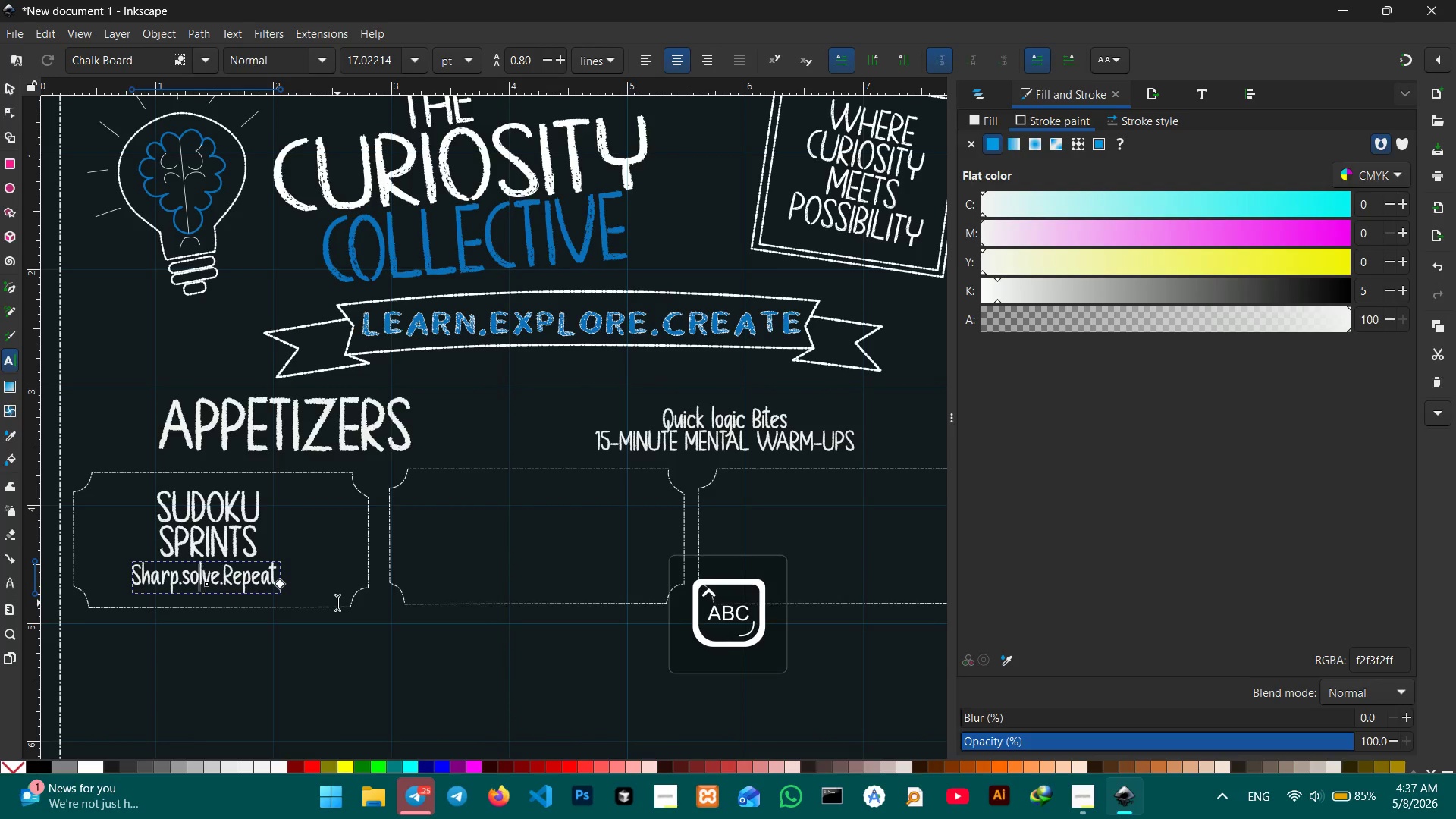 
key(ArrowLeft)
 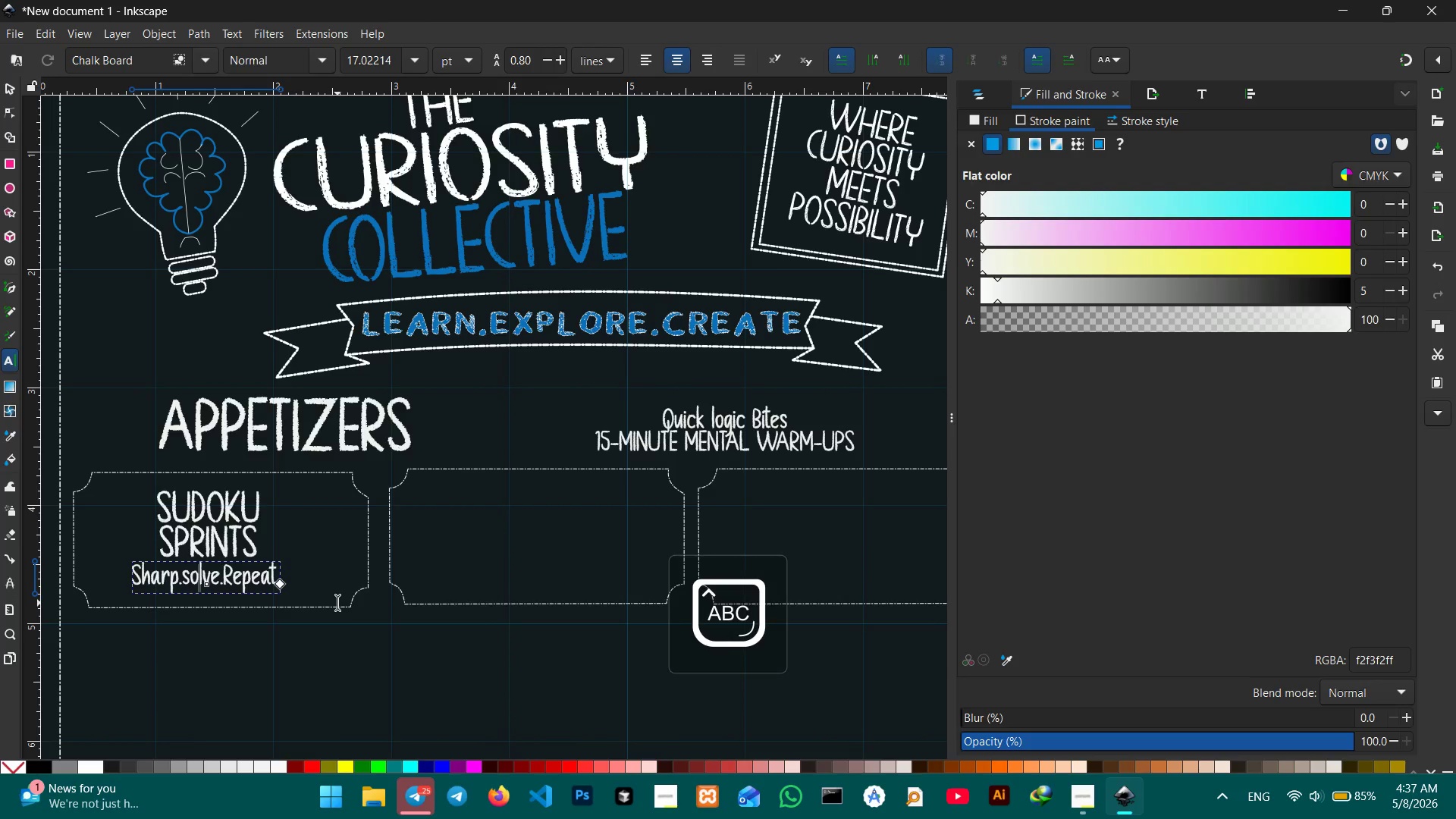 
key(ArrowLeft)
 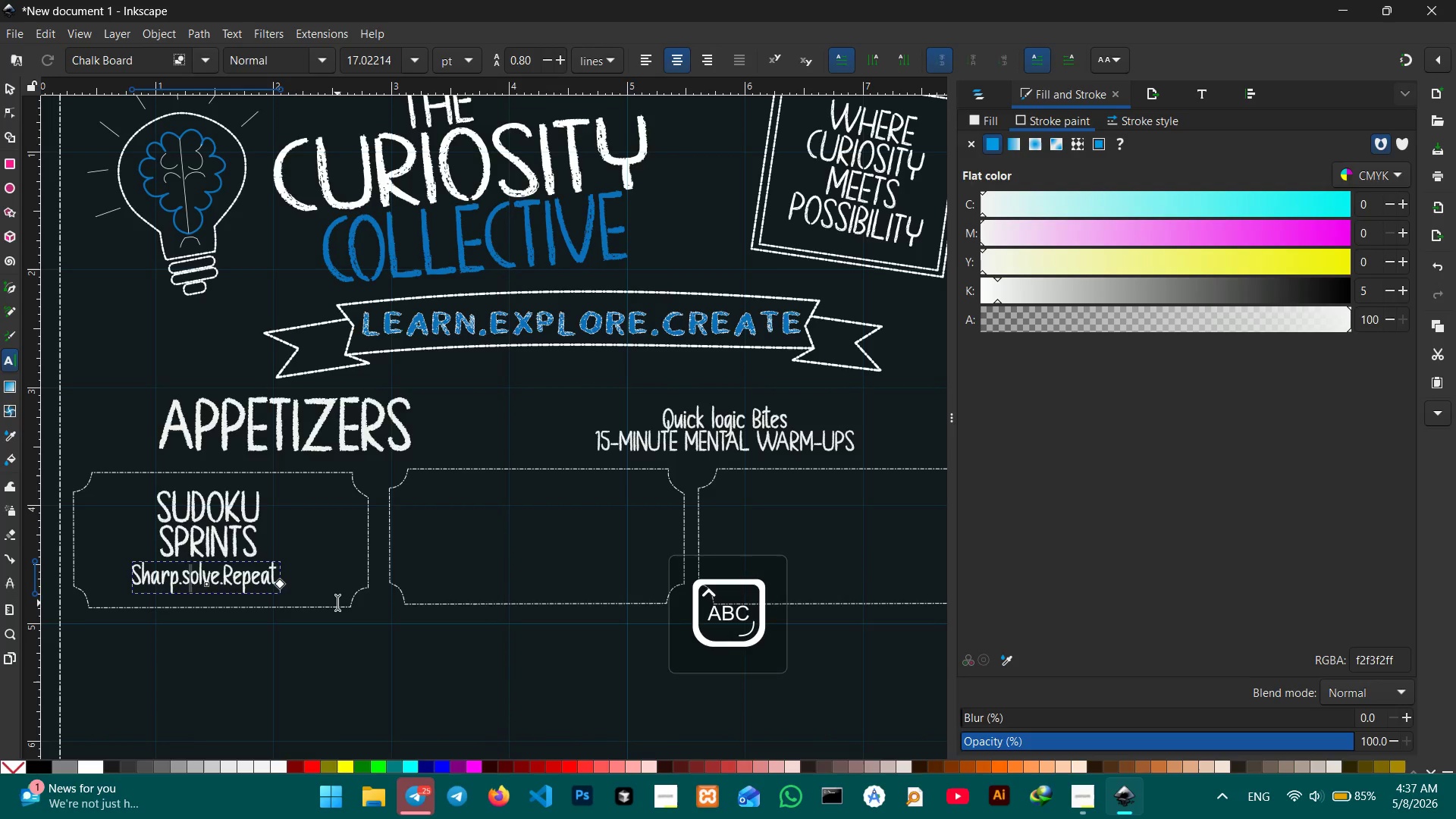 
key(Backspace)
 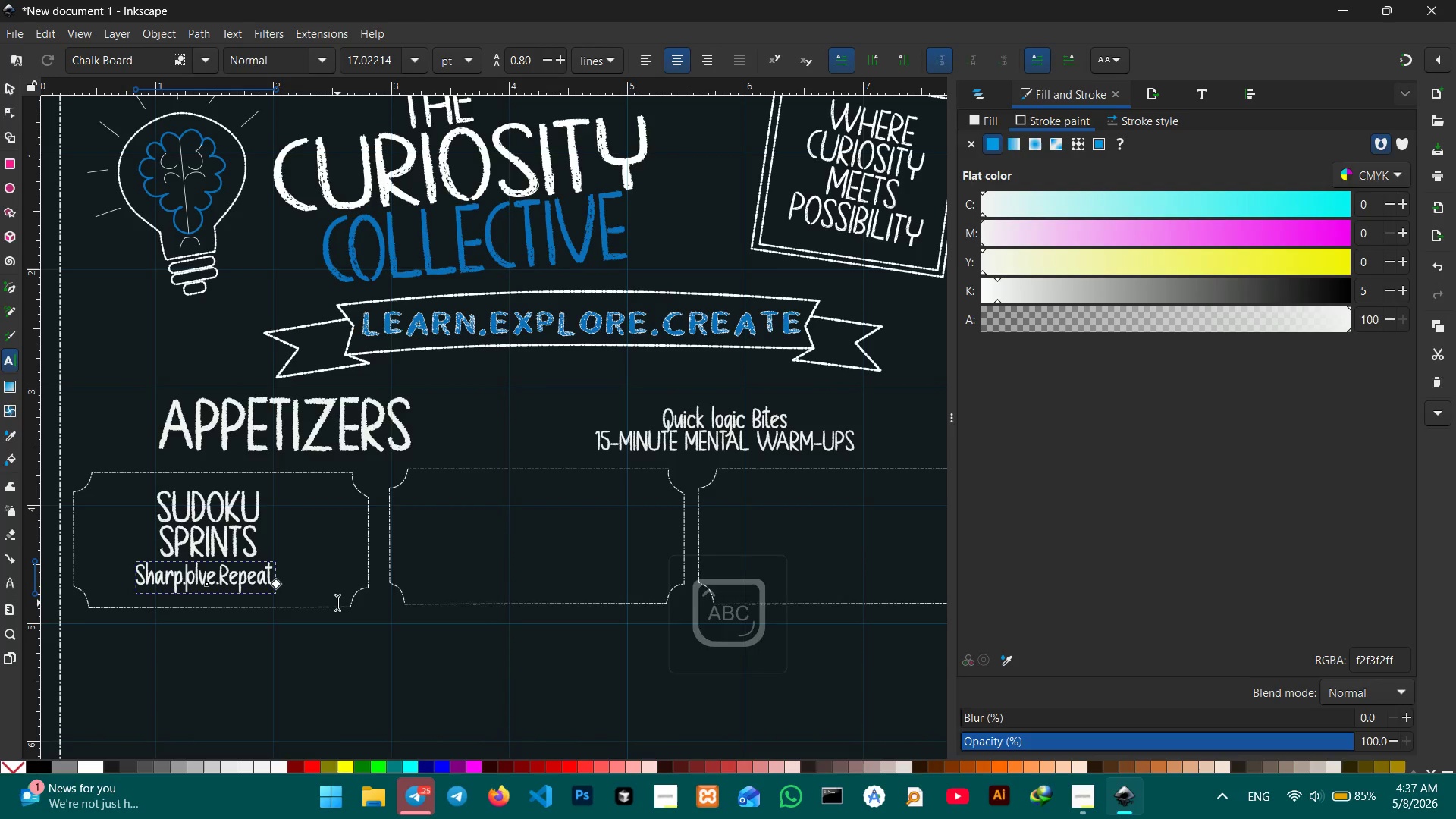 
key(S)
 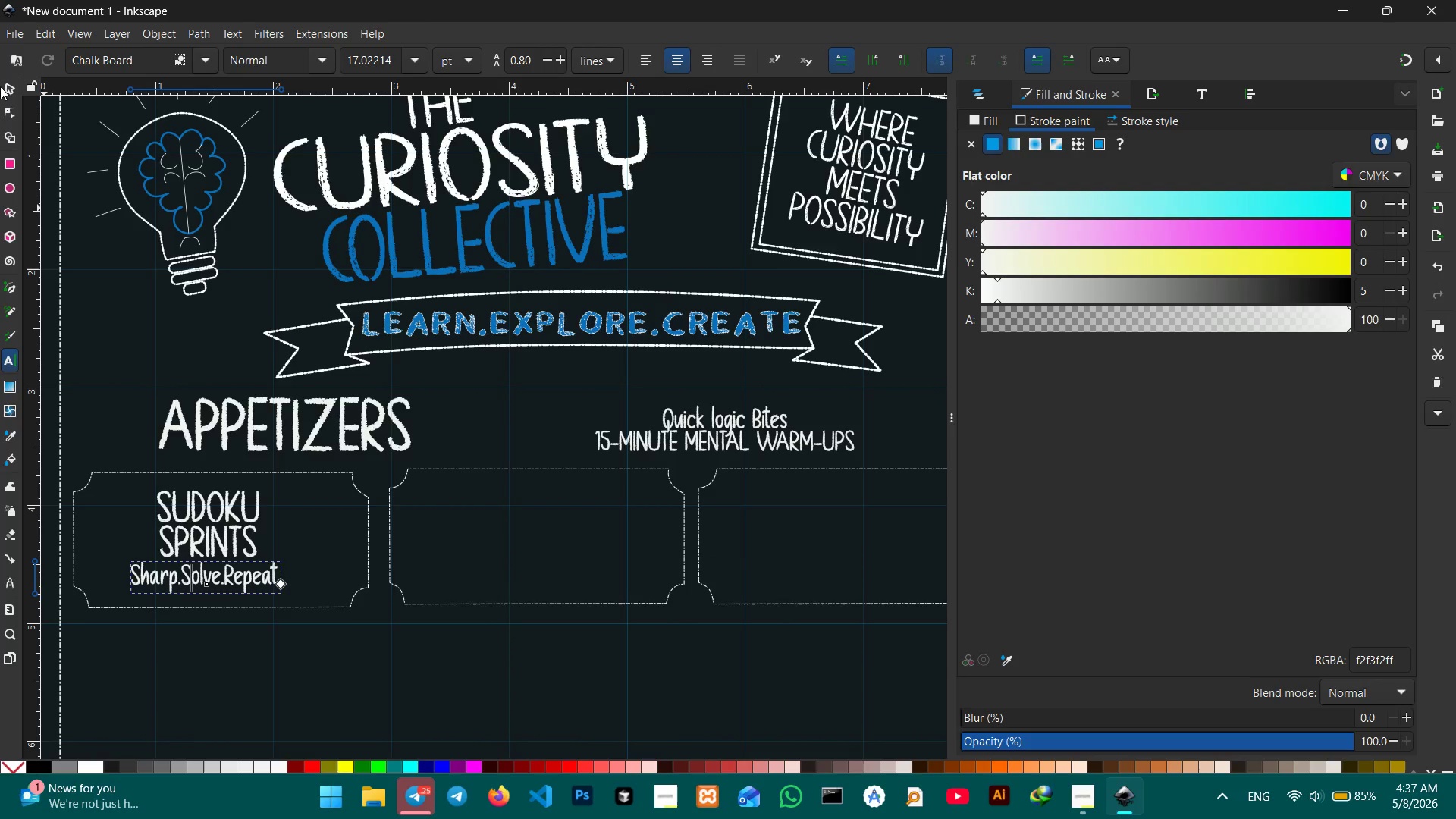 
left_click([2, 81])
 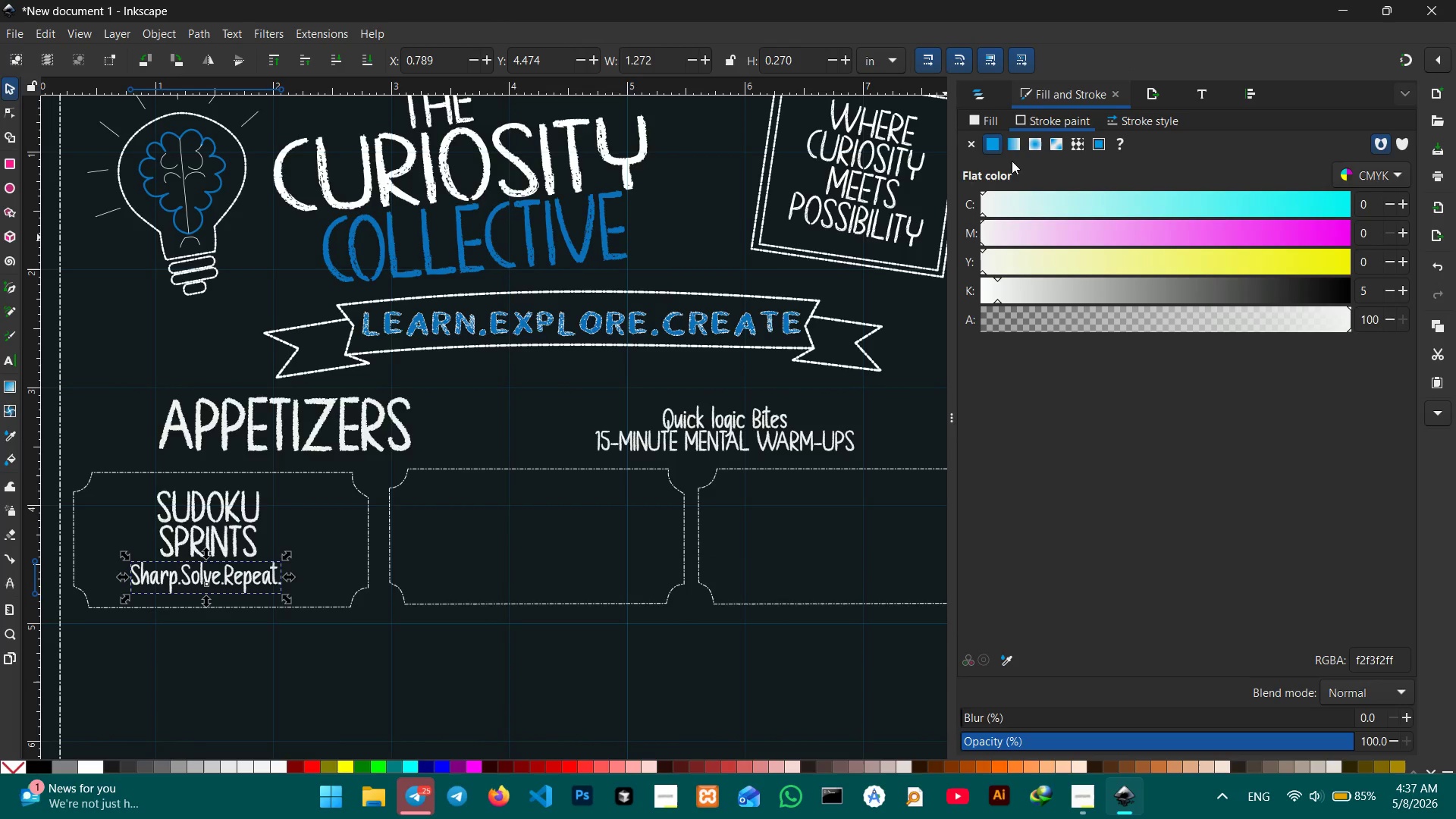 
left_click([990, 139])
 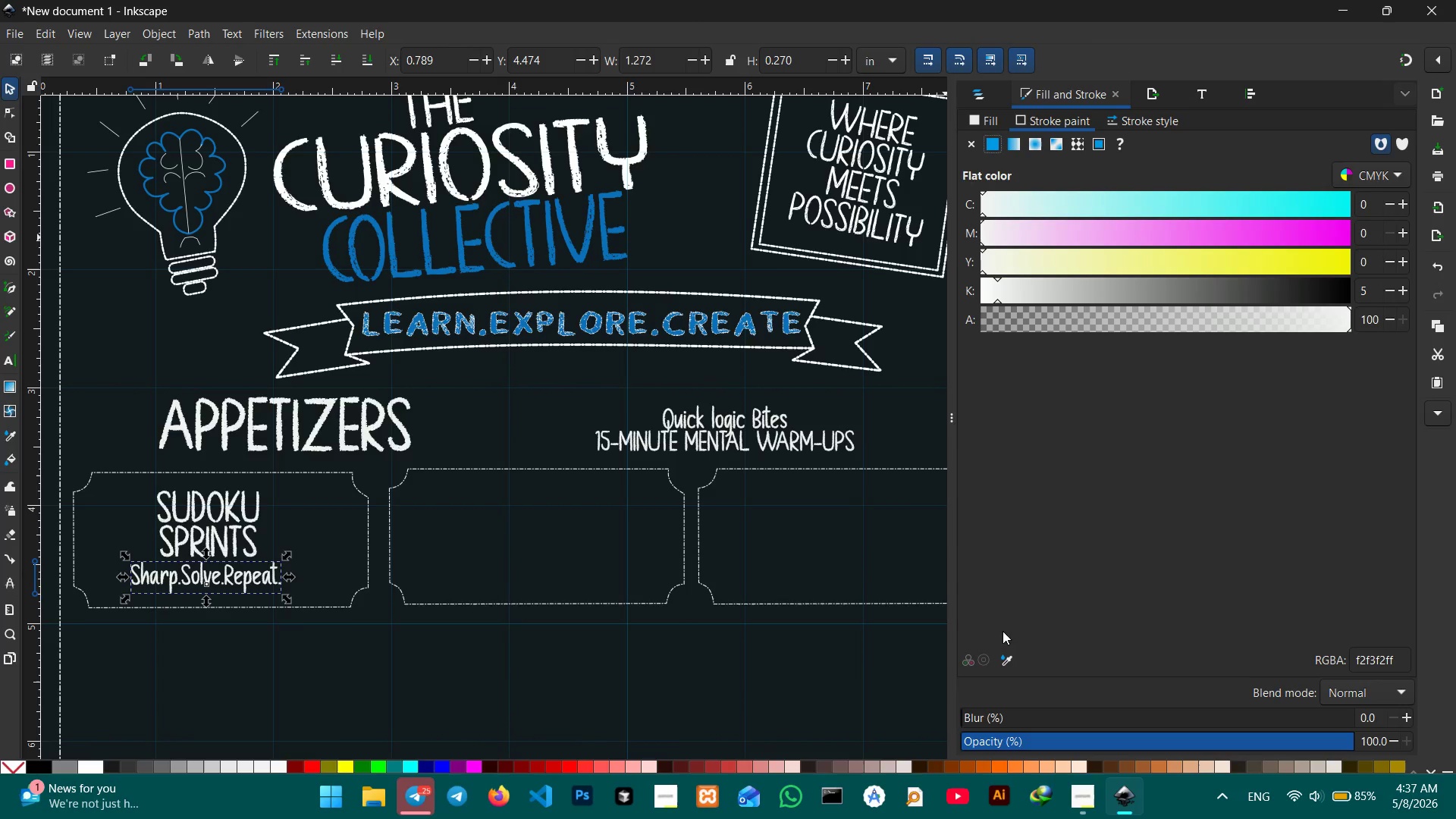 
left_click([1003, 655])
 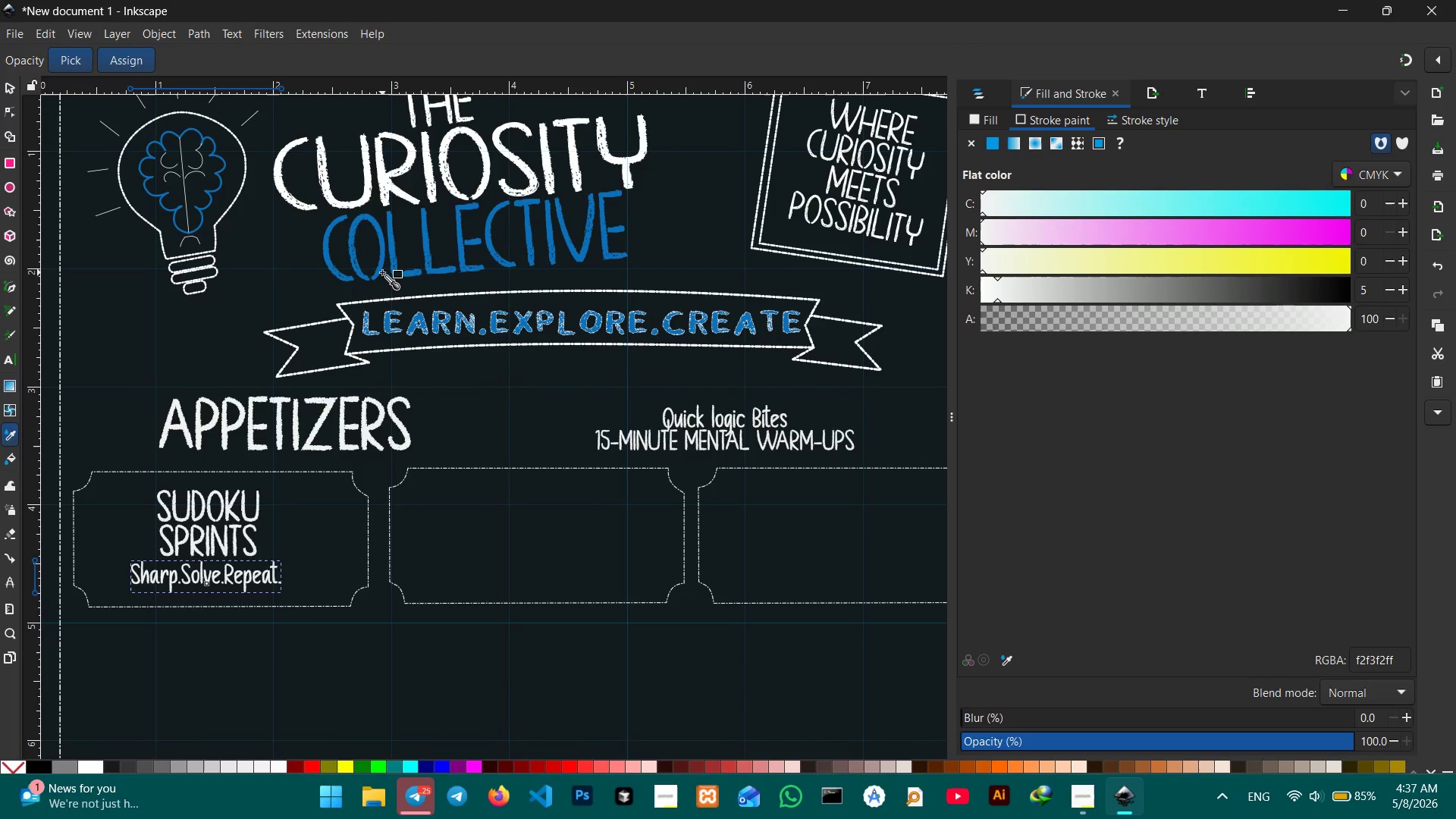 
left_click([381, 270])
 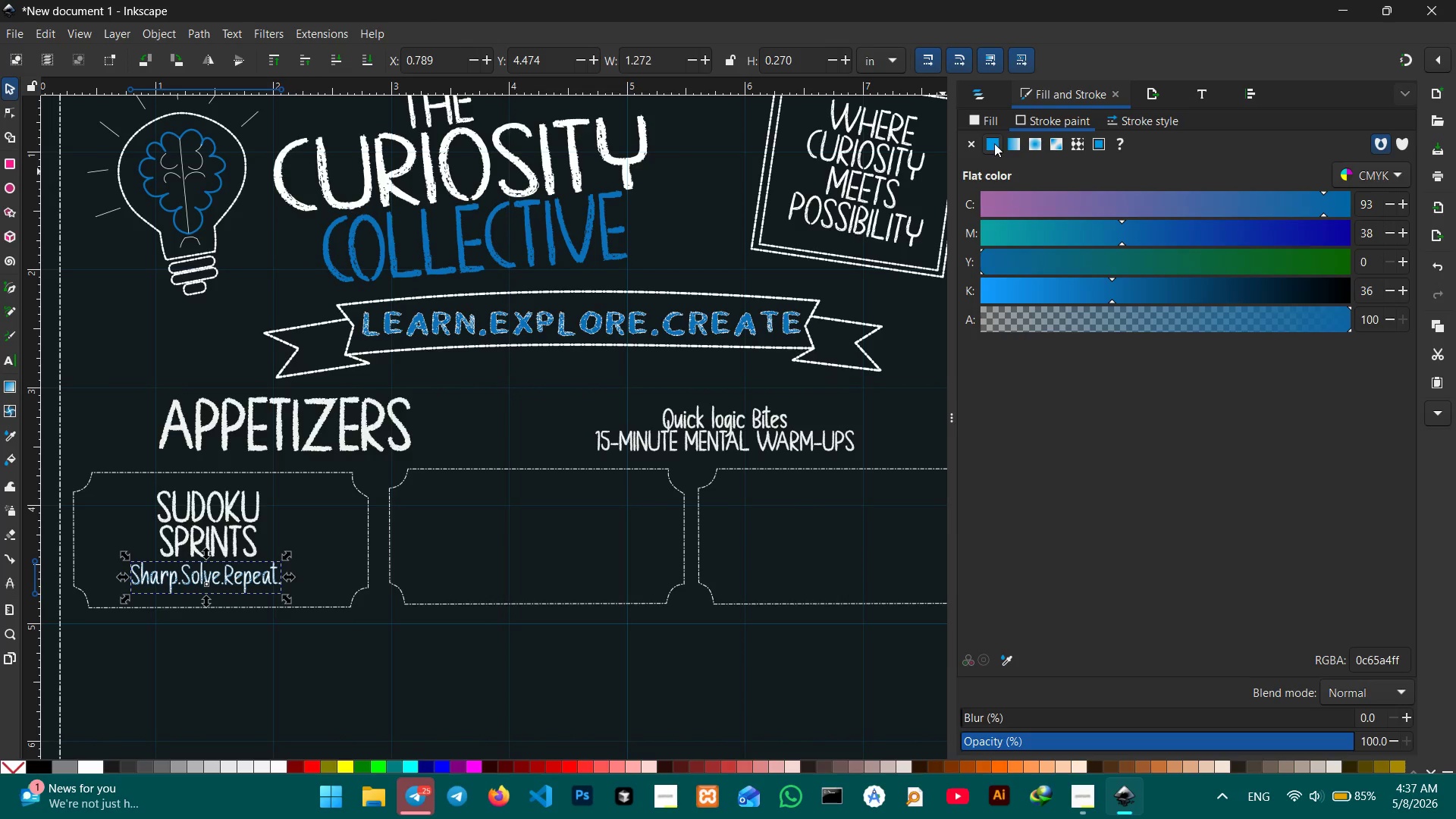 
left_click([968, 145])
 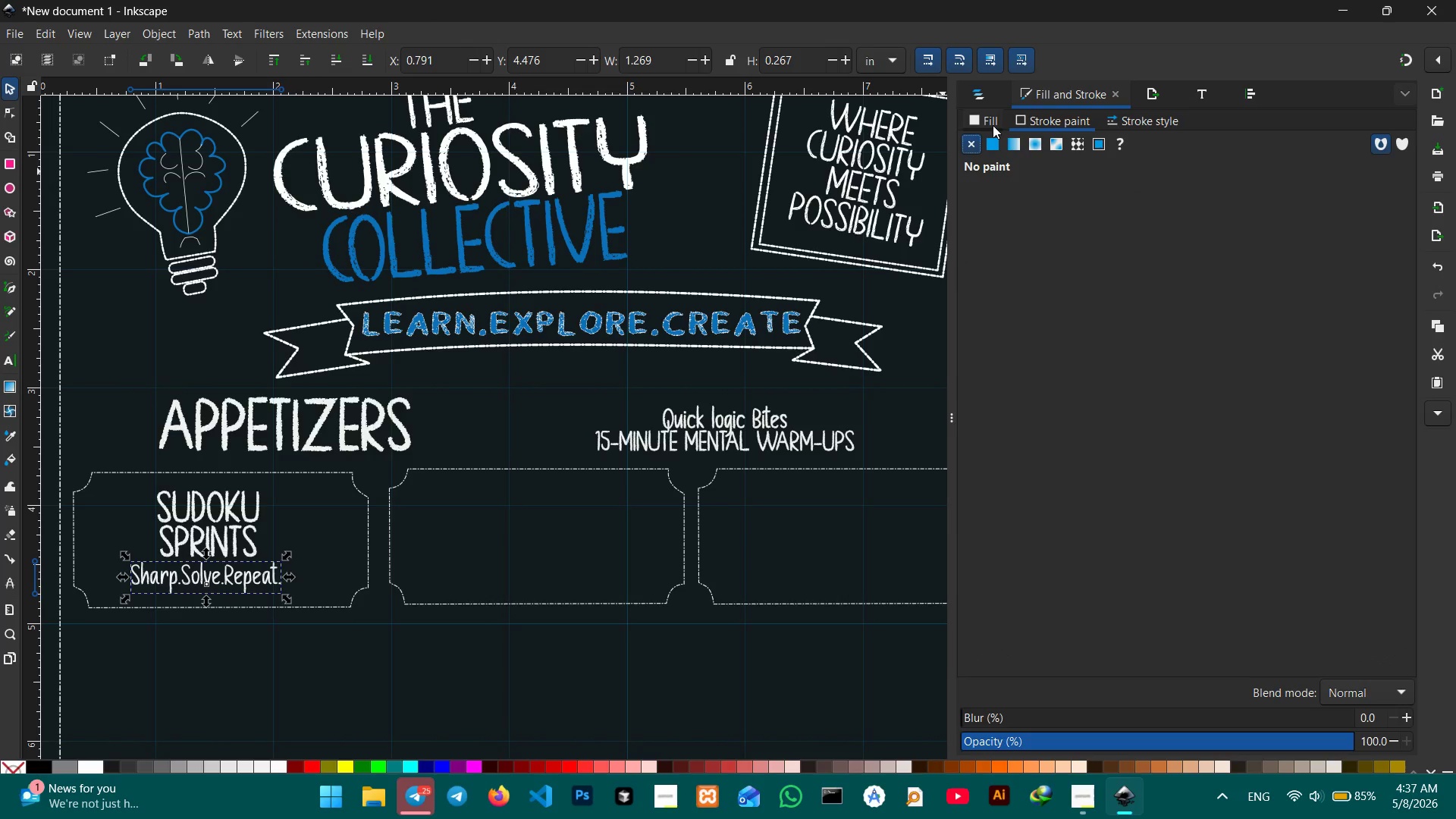 
left_click([993, 125])
 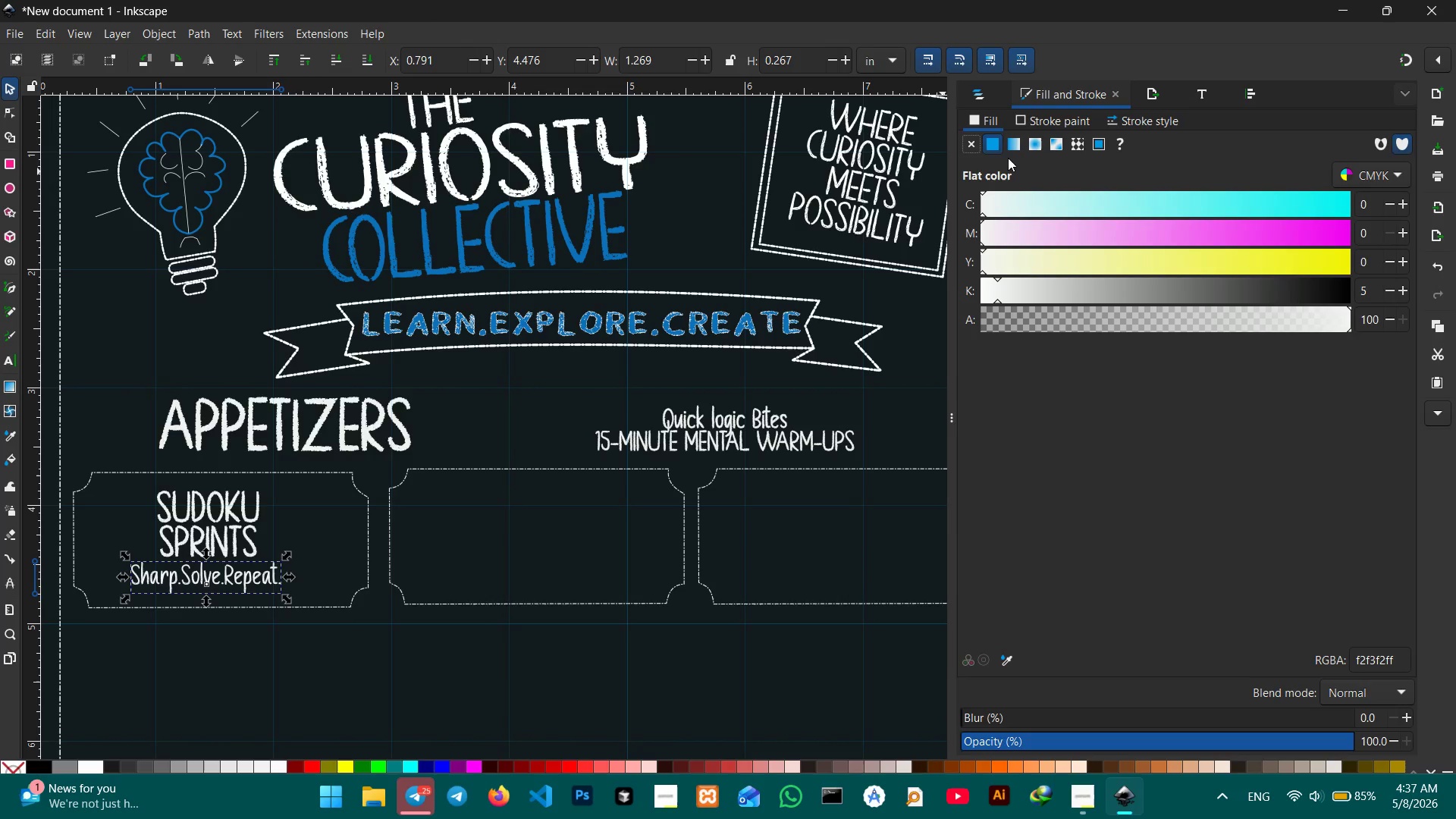 
left_click([992, 151])
 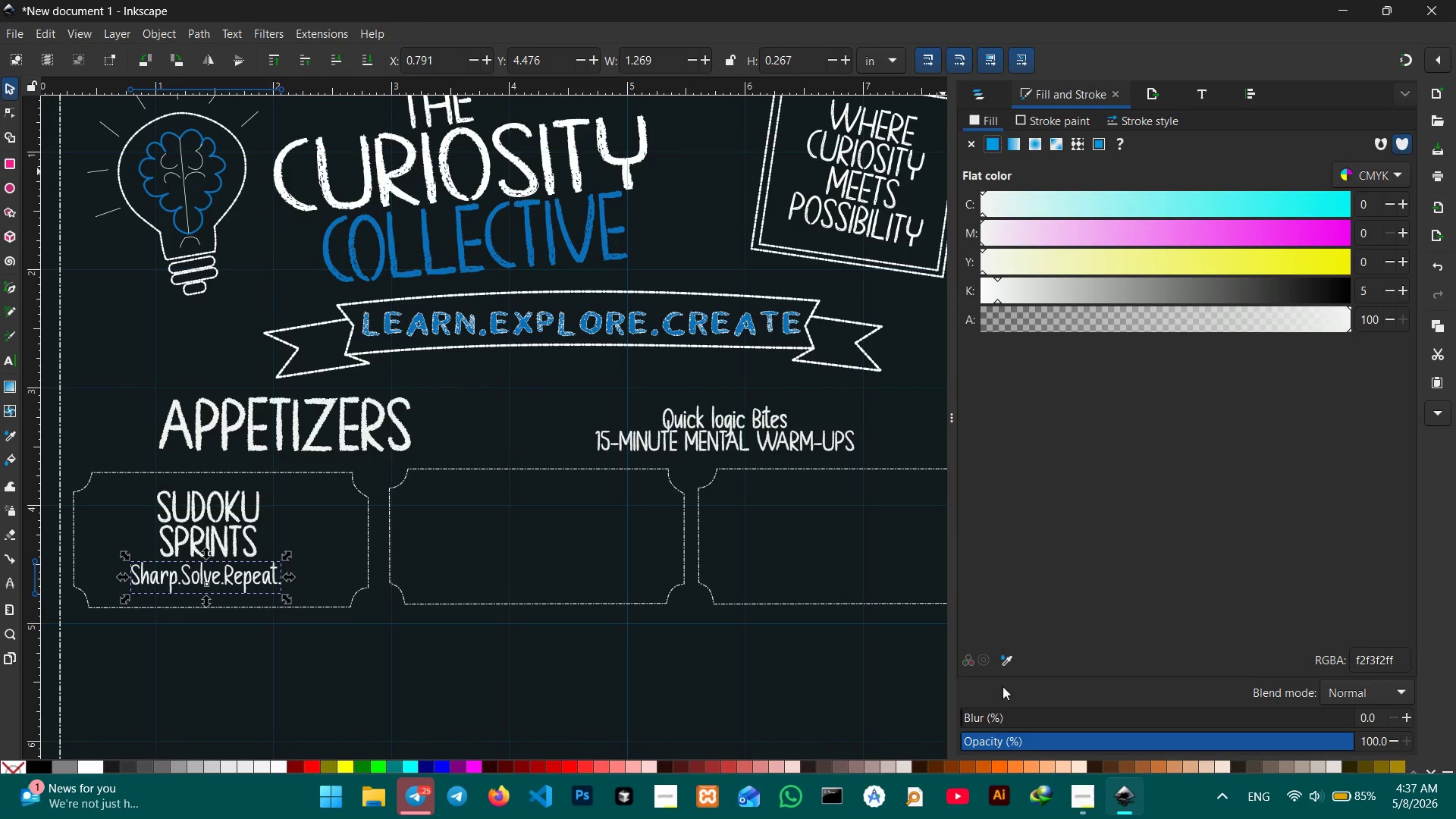 
left_click([1005, 649])
 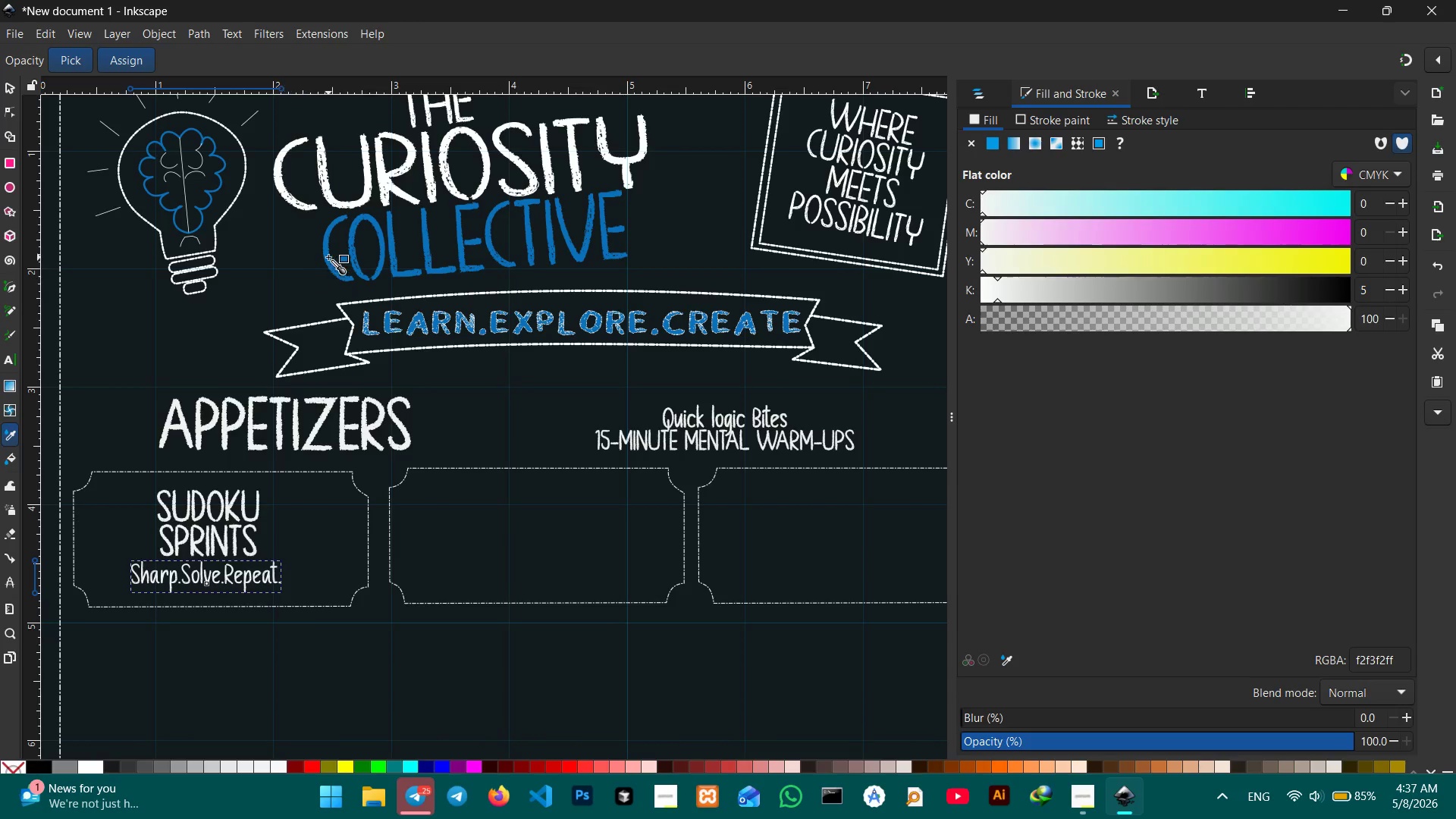 
left_click([327, 257])
 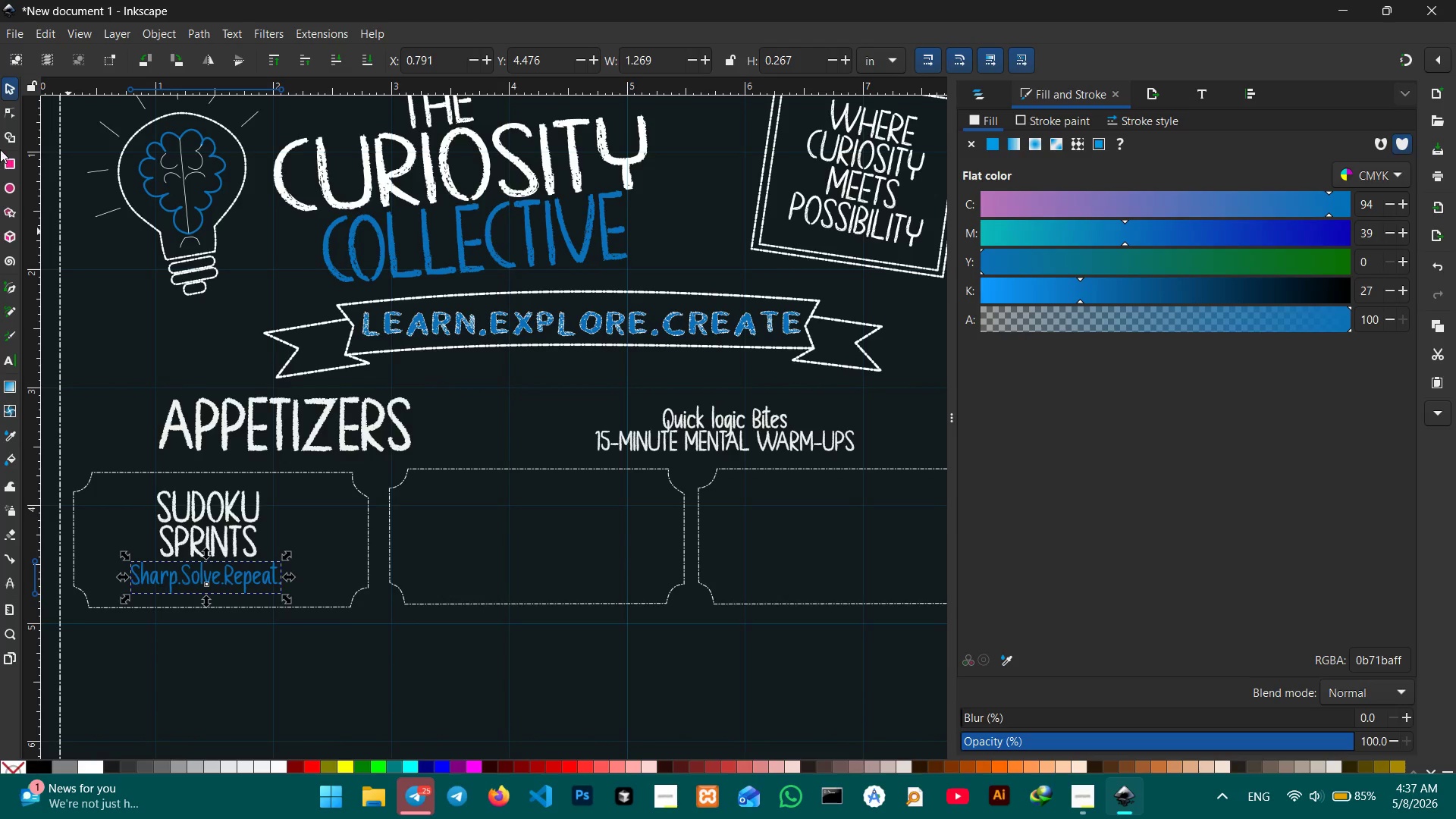 
left_click([14, 101])
 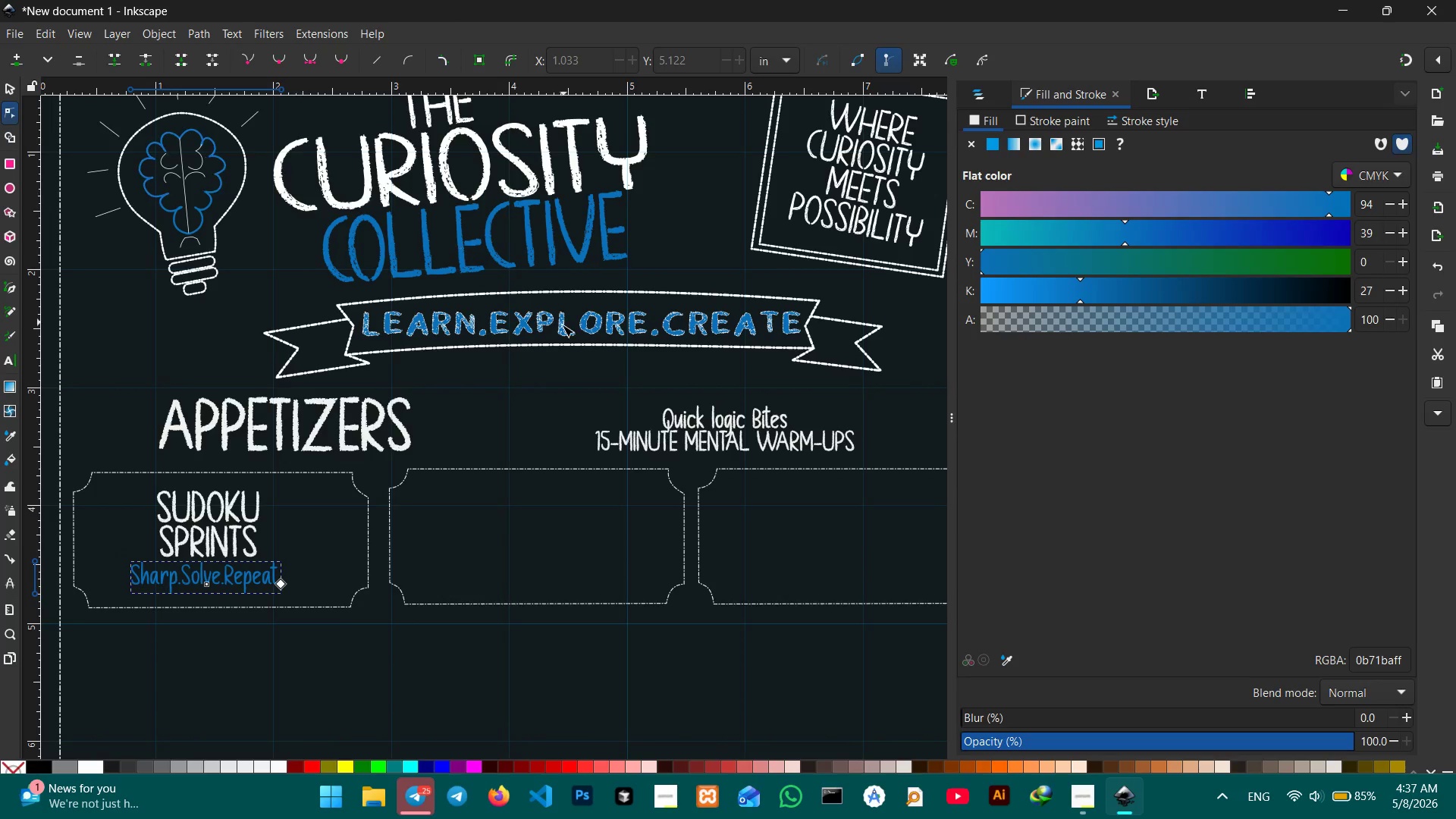 
scroll: coordinate [546, 329], scroll_direction: down, amount: 1.0
 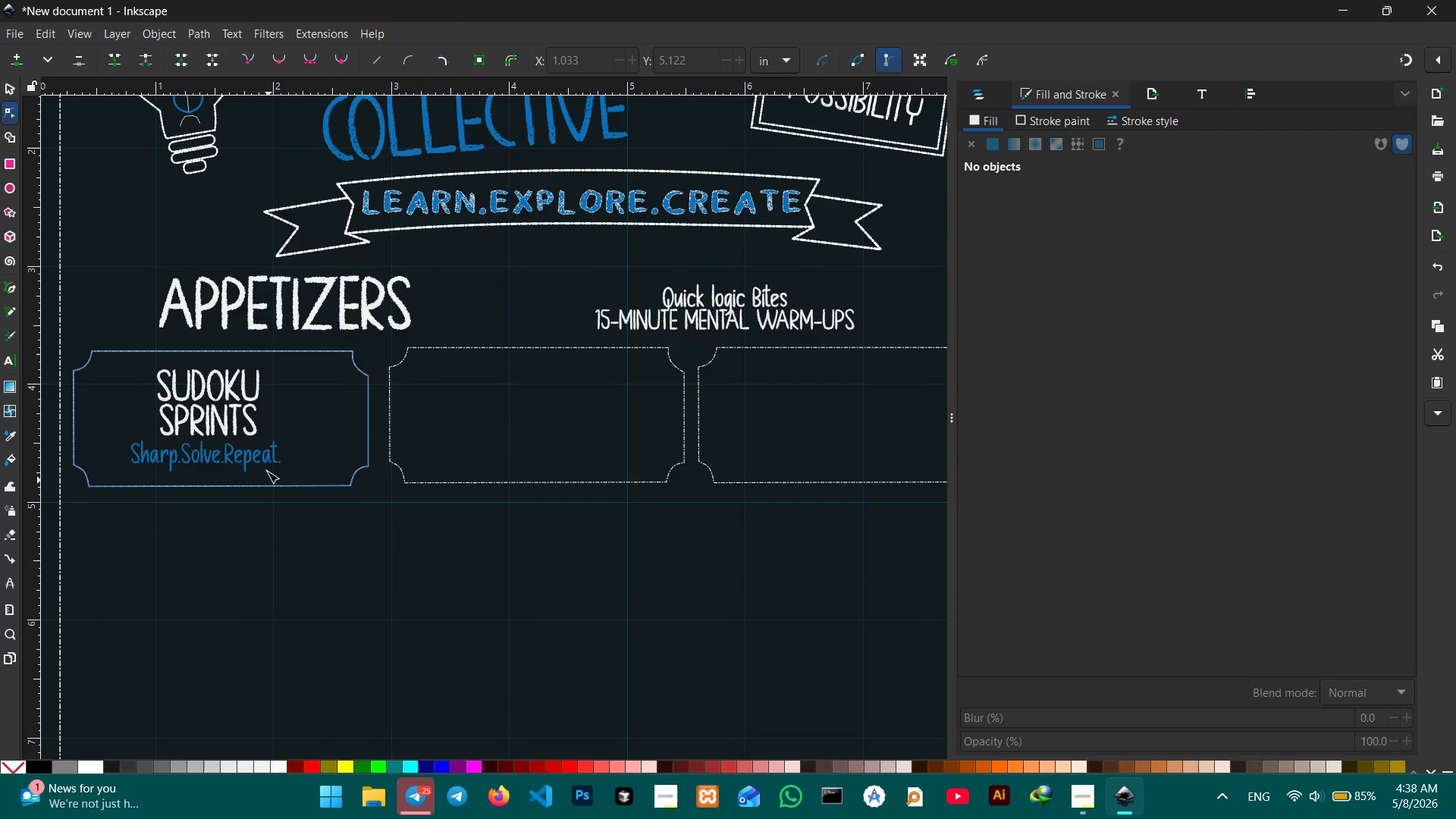 
left_click([250, 419])
 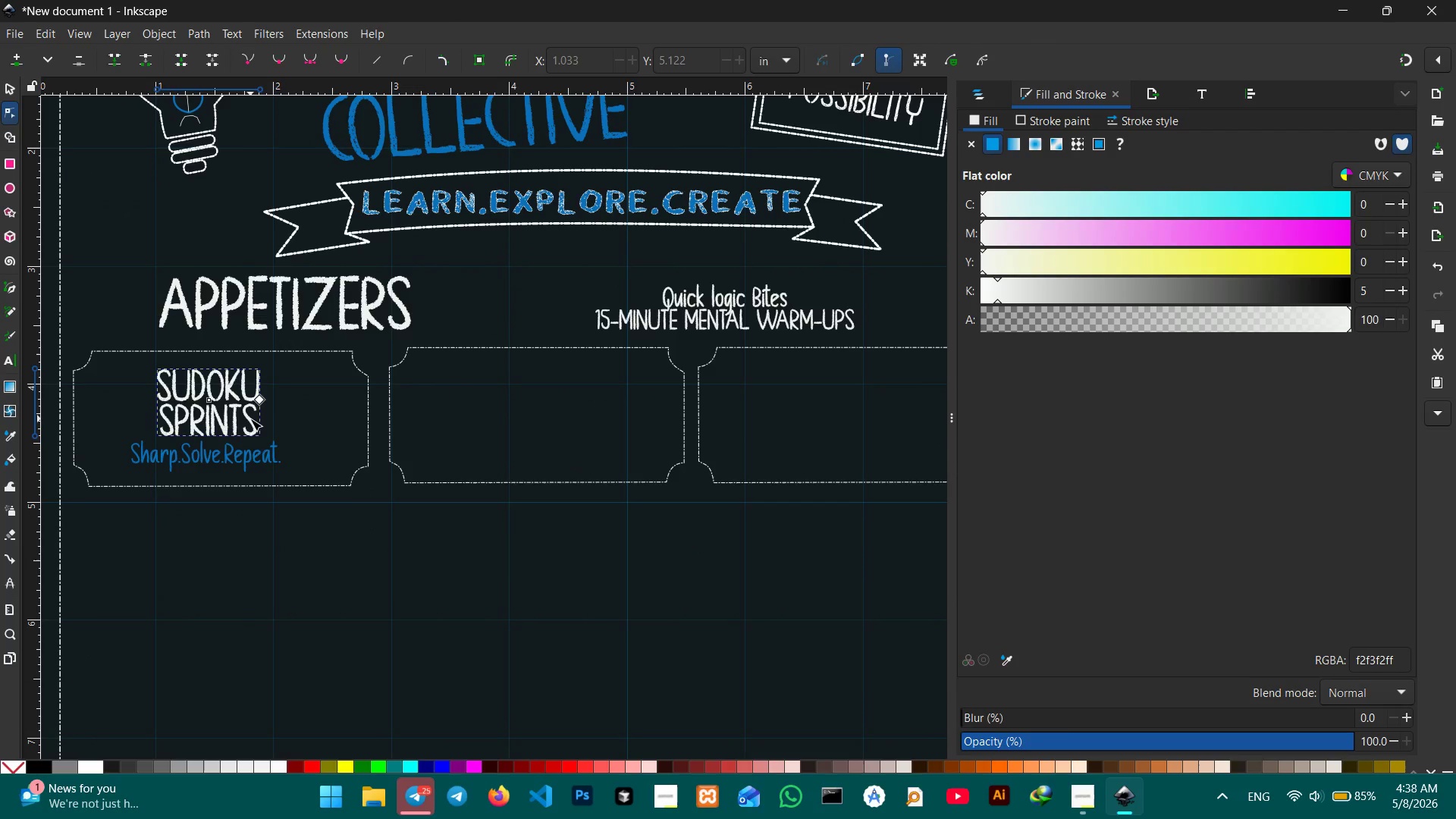 
hold_key(key=ShiftLeft, duration=0.73)
left_click([253, 460])
 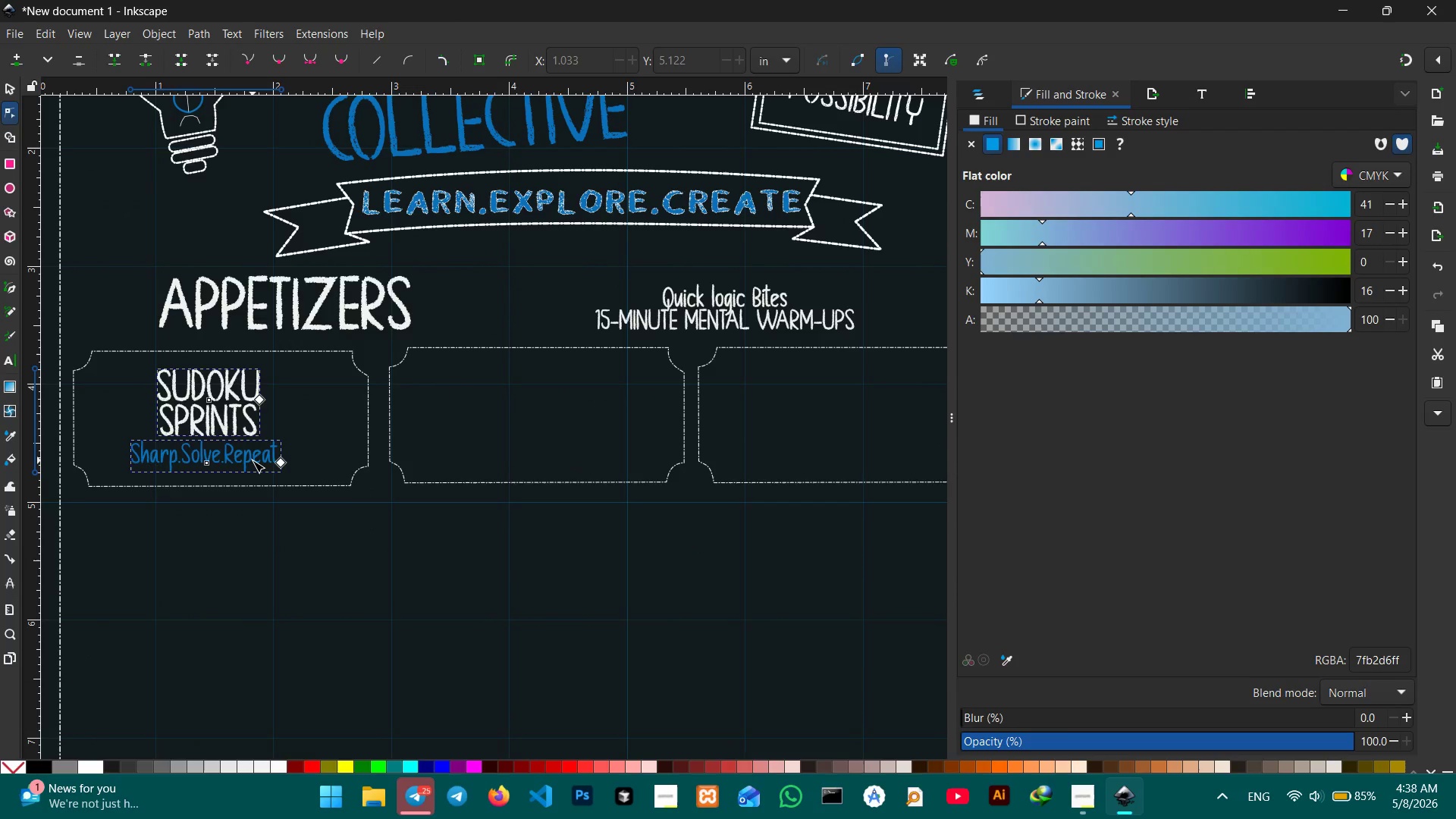 
key(Control+C)
 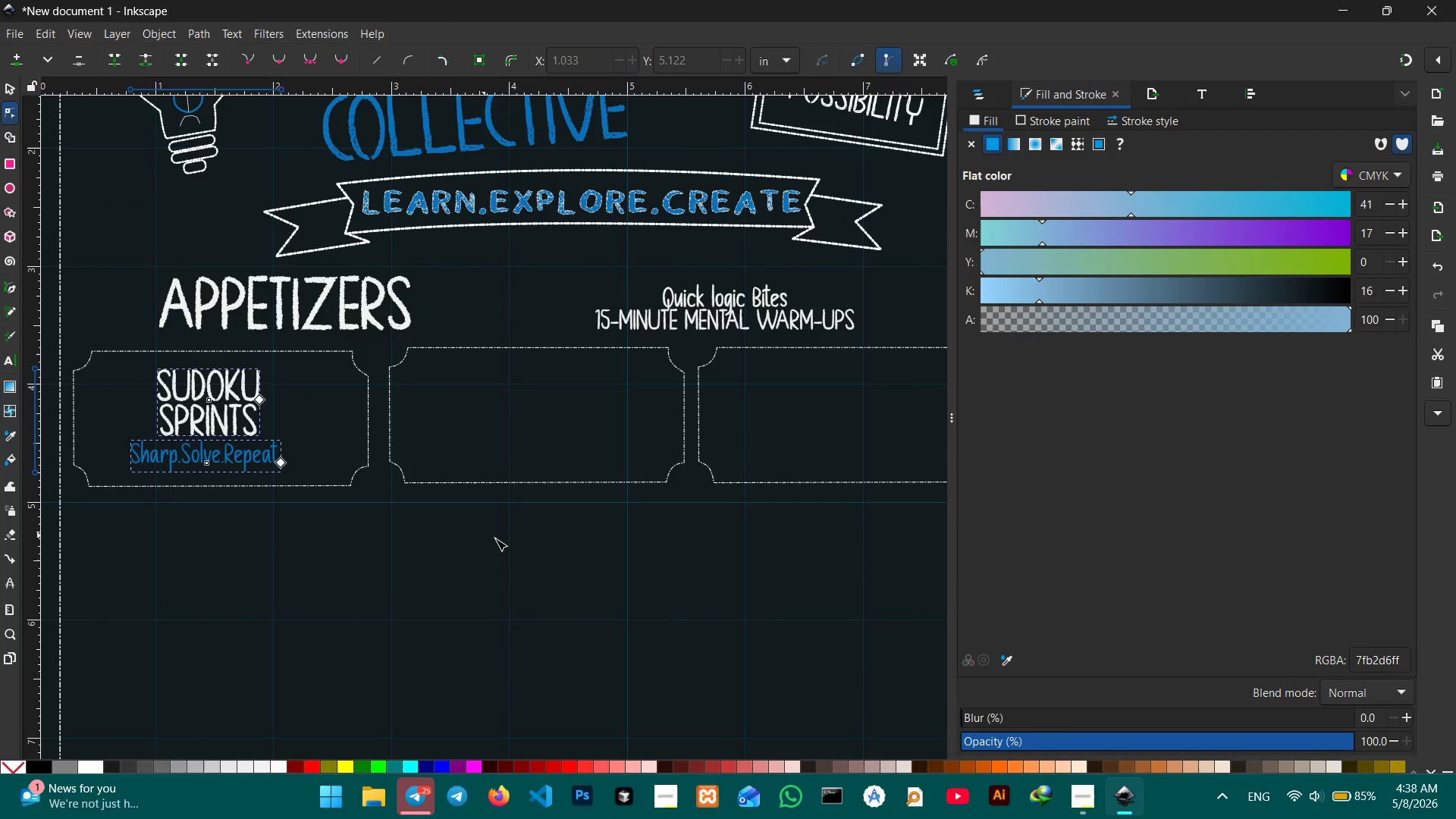 
hold_key(key=Space, duration=0.5)
 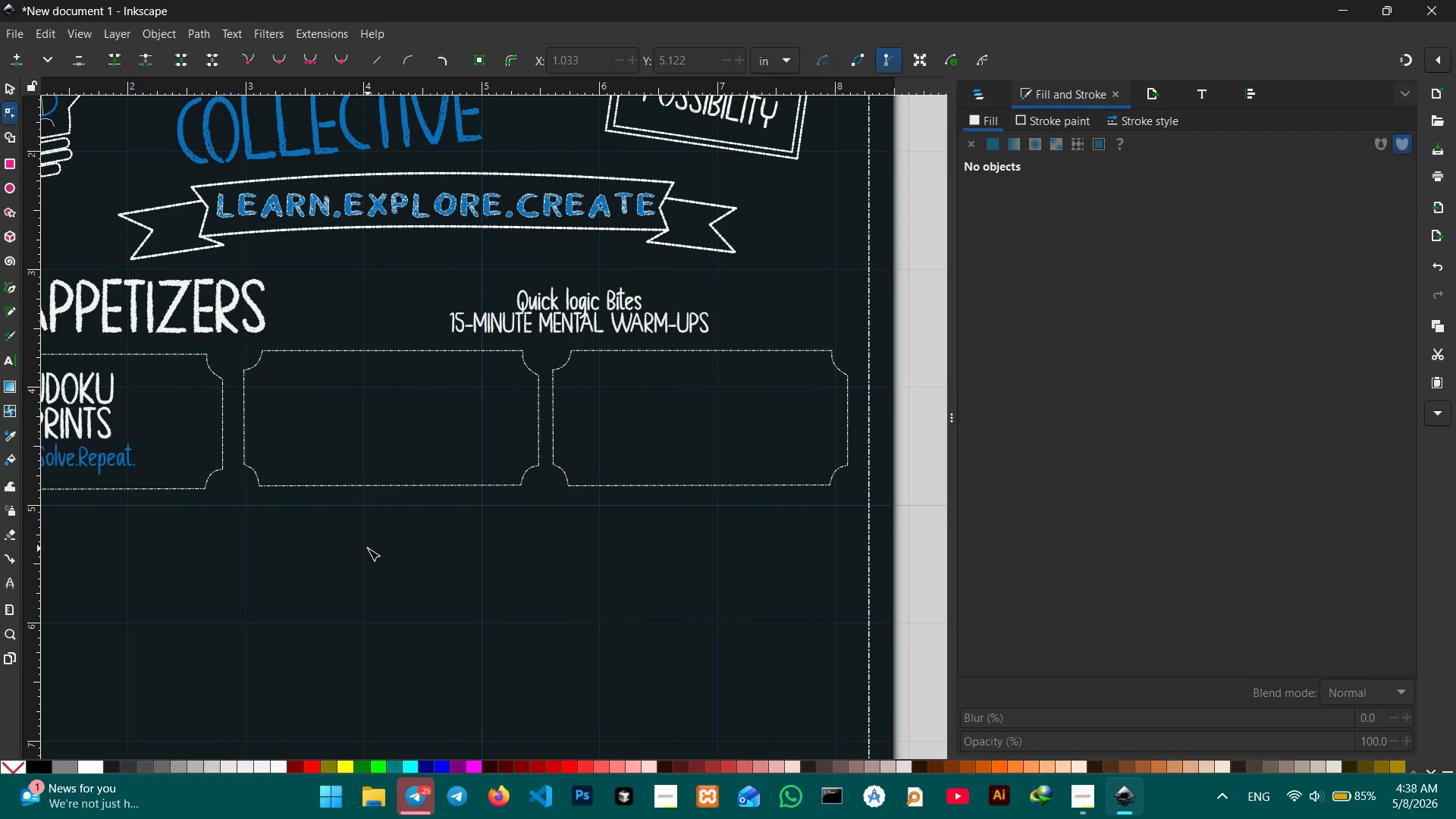 
left_click_drag(start_coordinate=[513, 545], to_coordinate=[368, 548])
 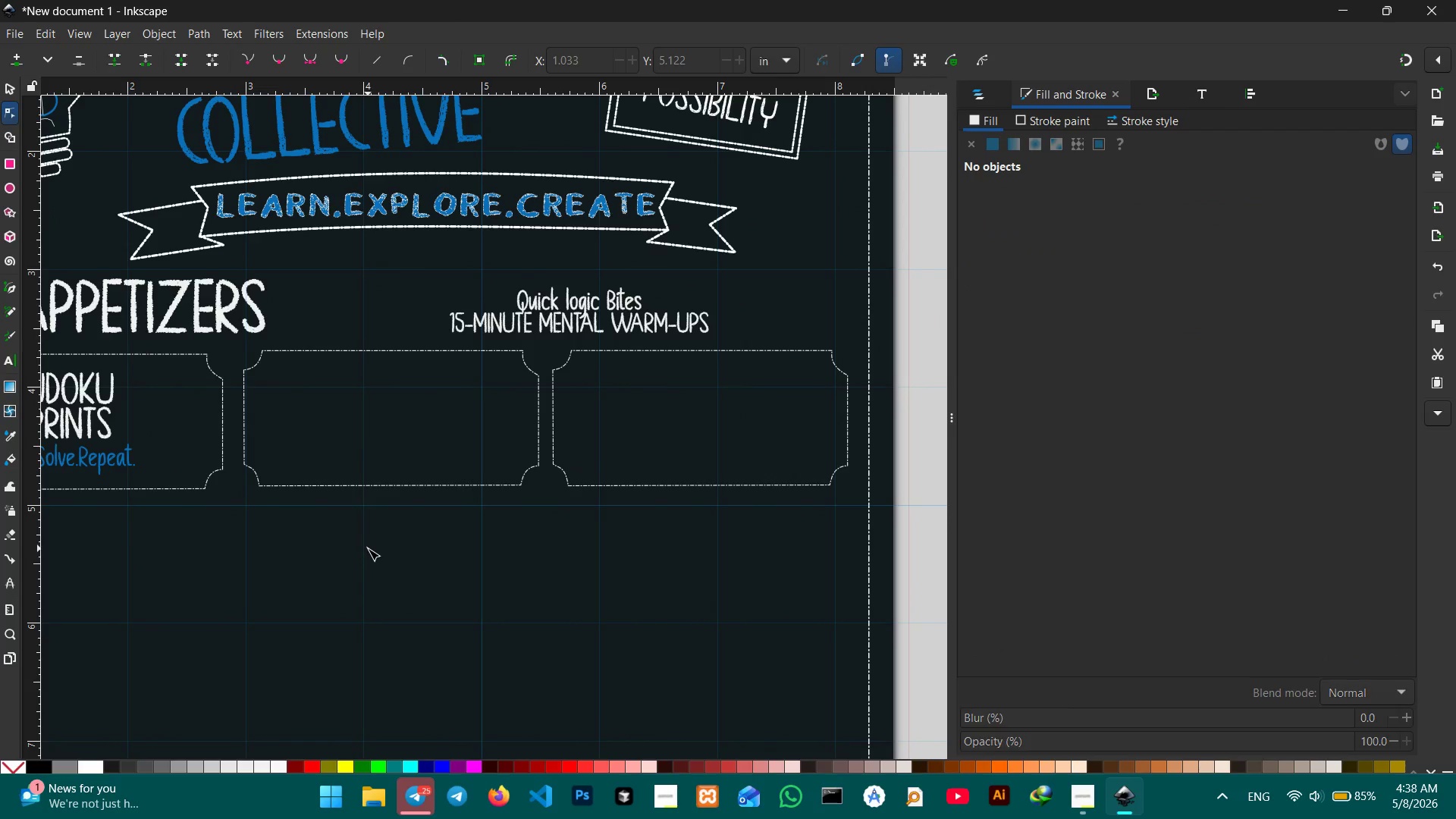 
key(Control+V)
 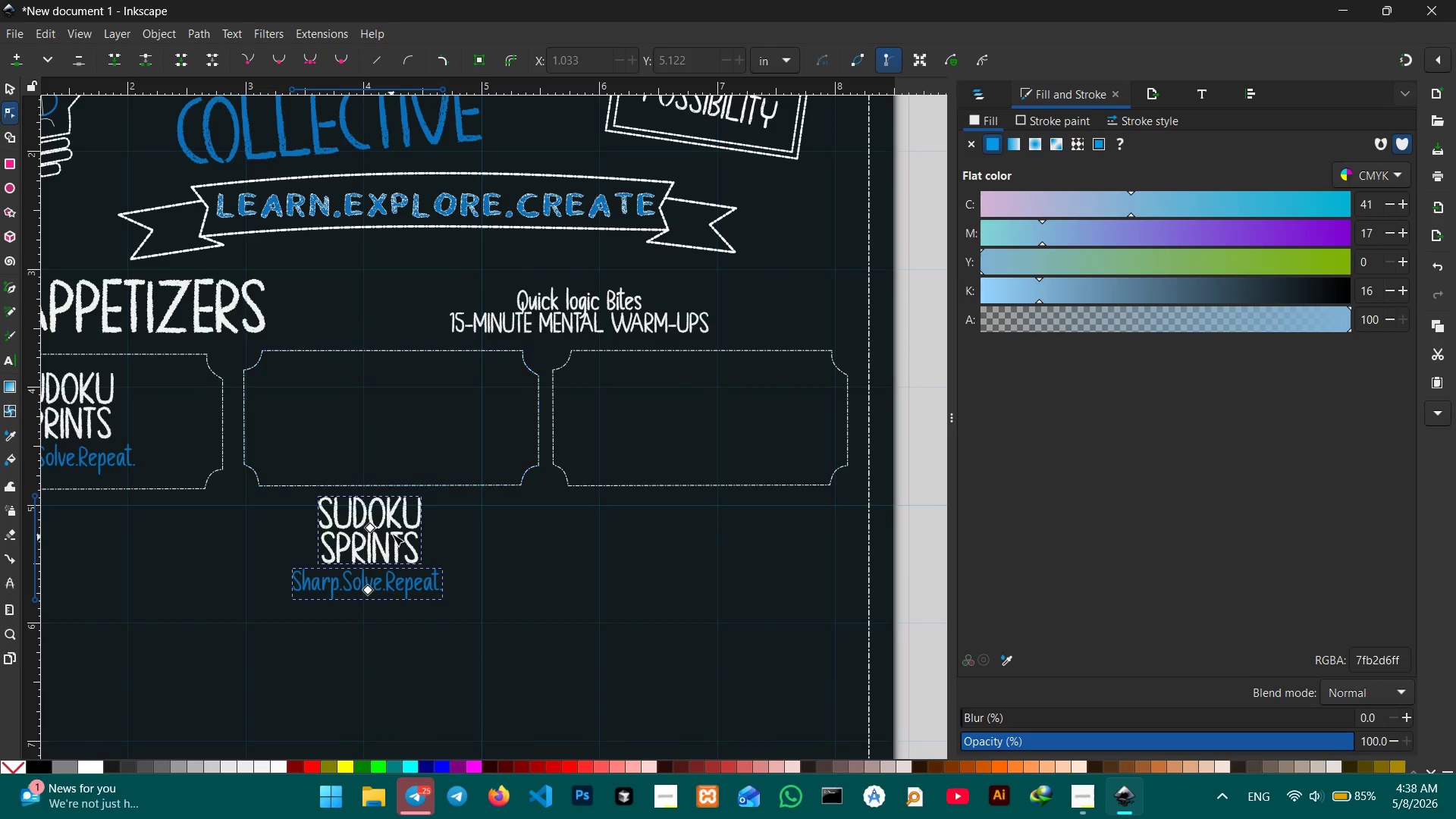 
left_click_drag(start_coordinate=[391, 522], to_coordinate=[395, 433])
 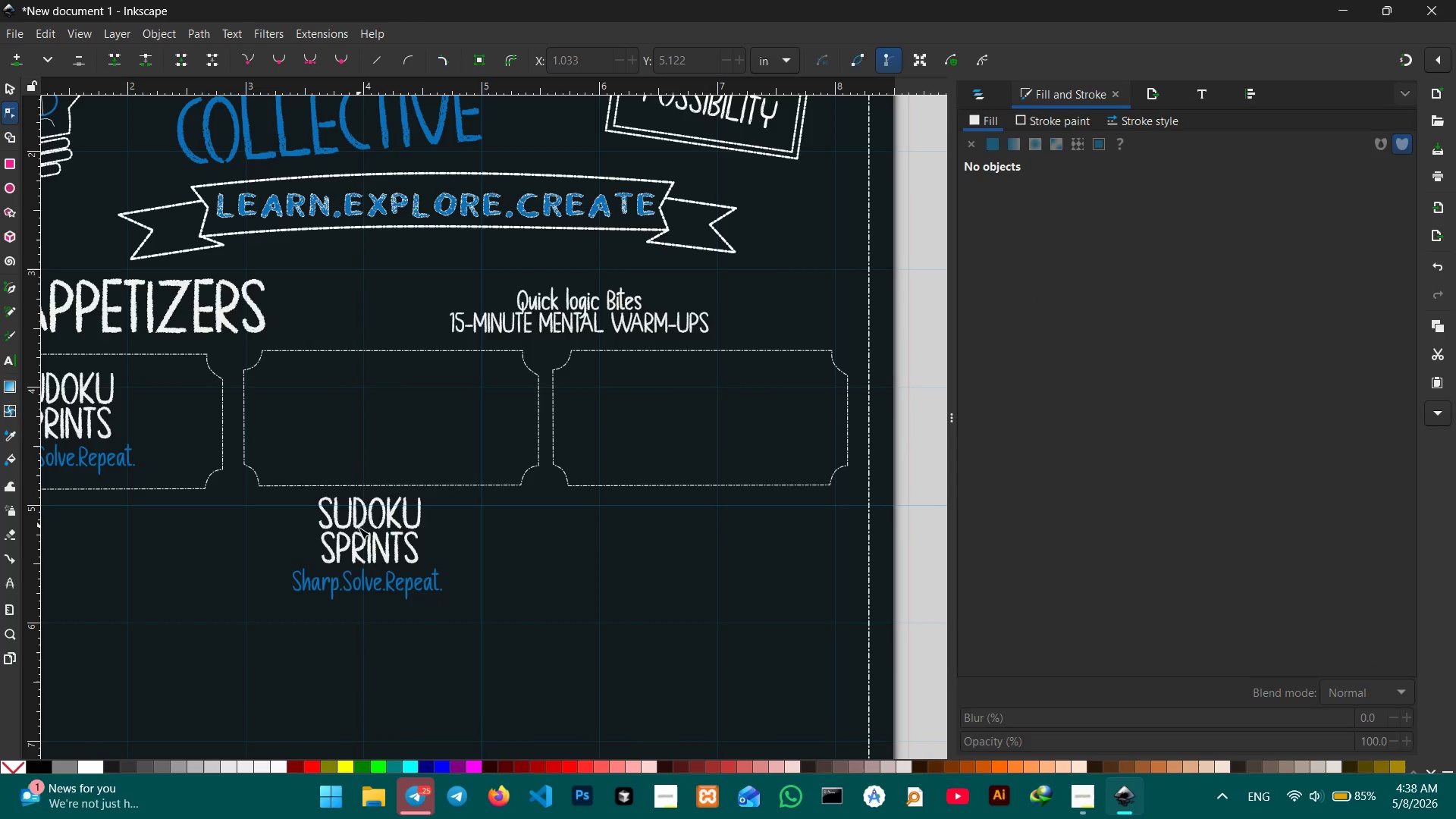 
left_click([355, 529])
 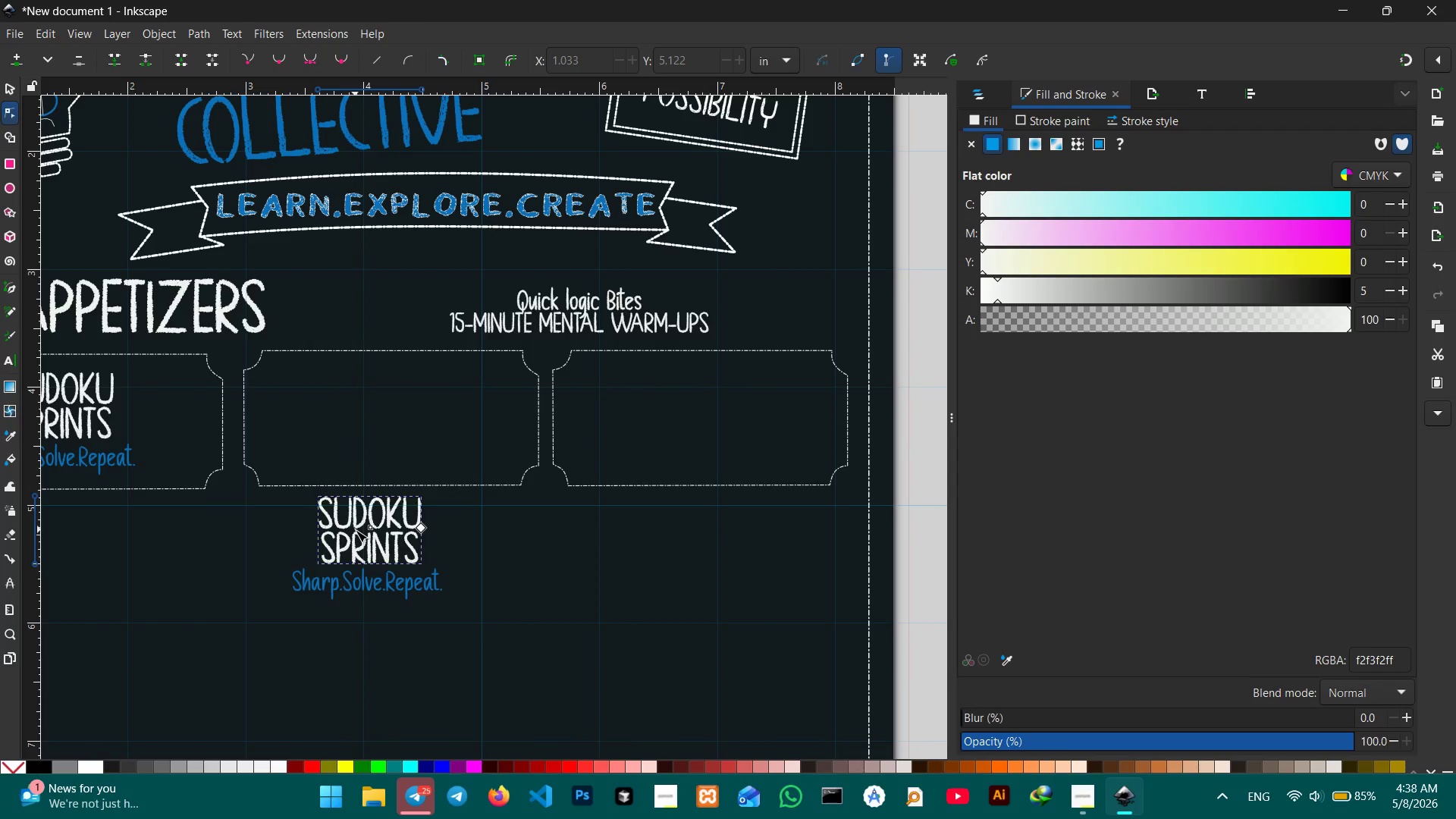 
hold_key(key=ShiftLeft, duration=0.67)
left_click([372, 588])
 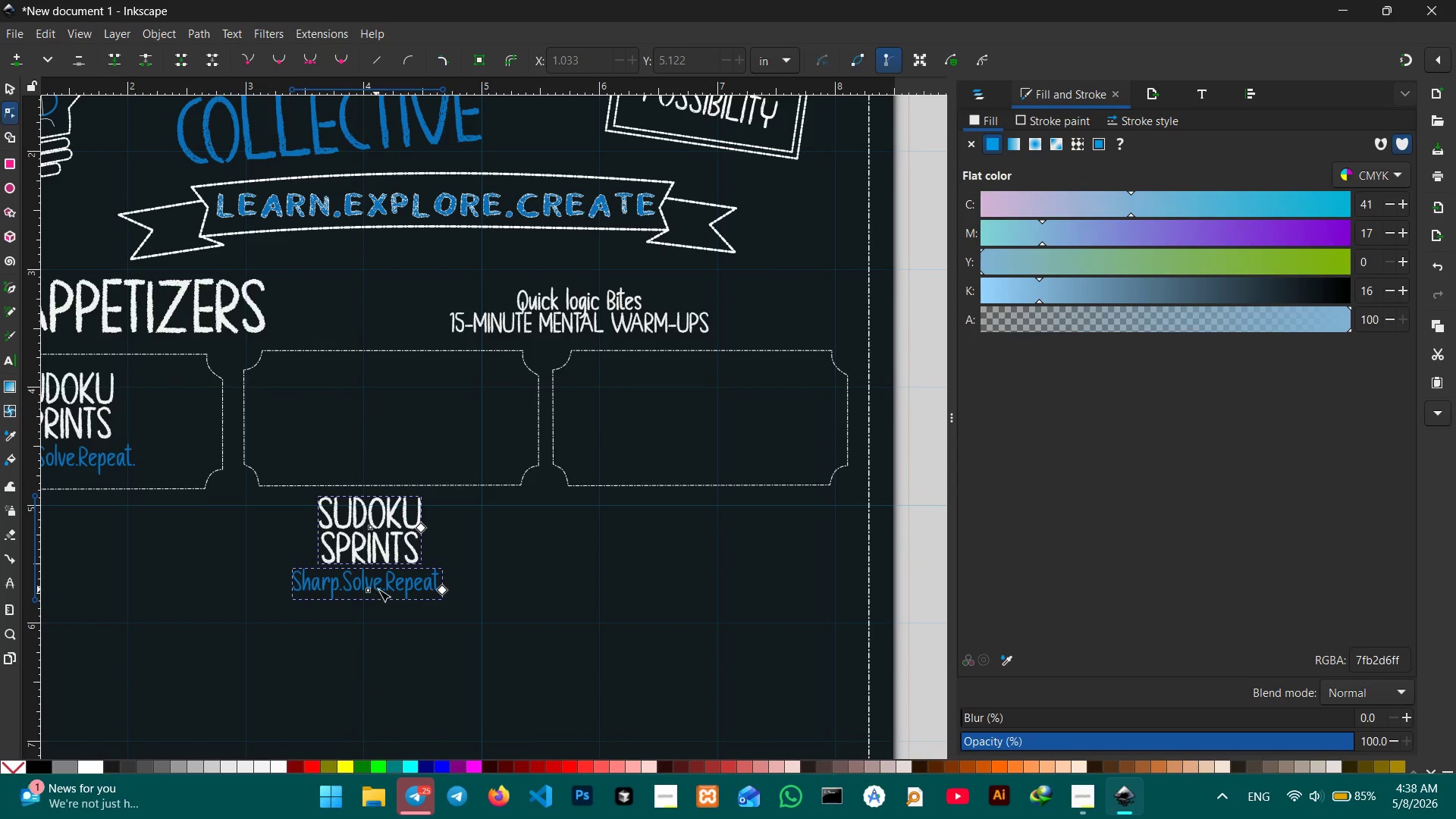 
left_click_drag(start_coordinate=[381, 589], to_coordinate=[414, 476])
 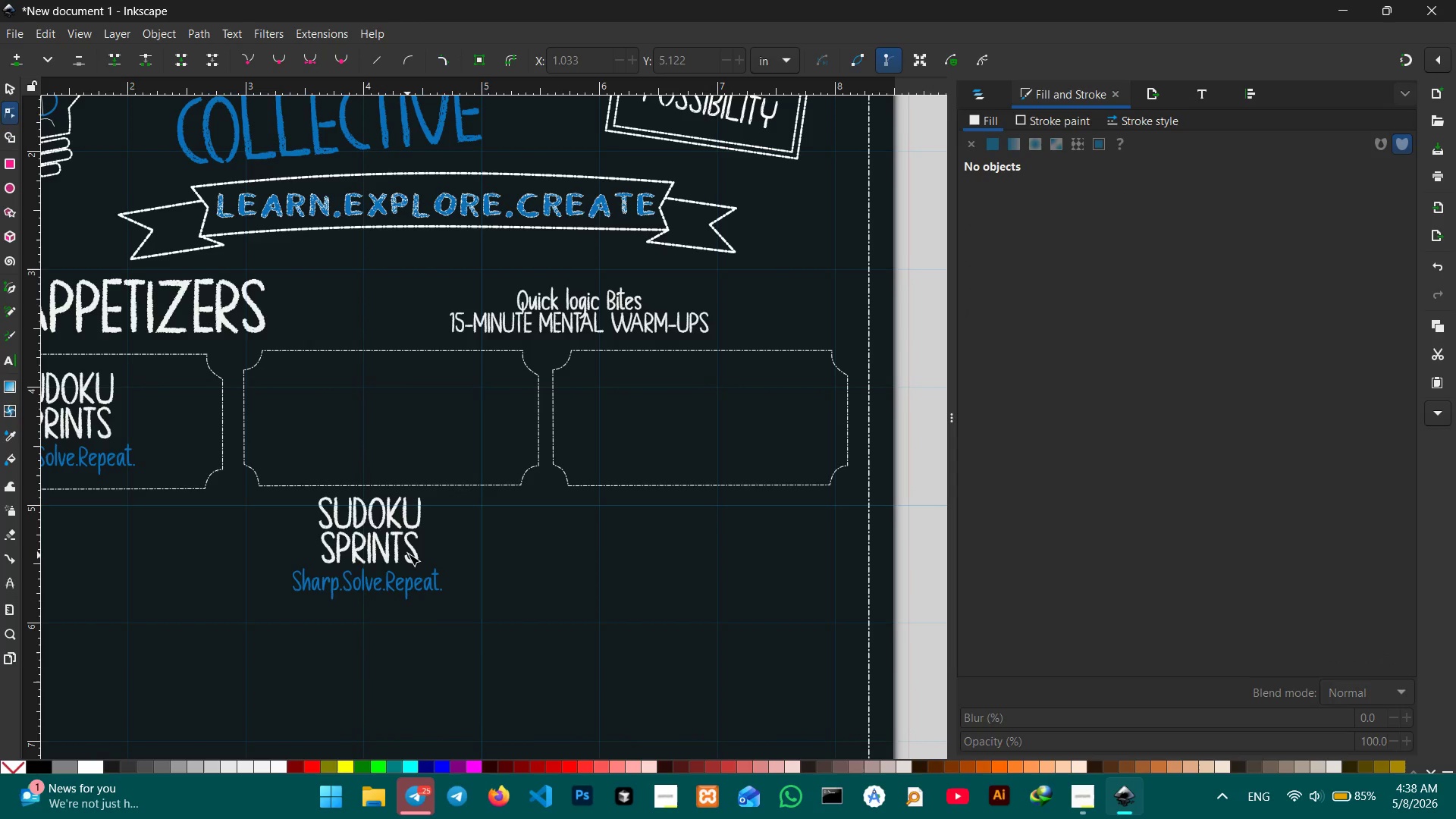 
left_click([408, 554])
 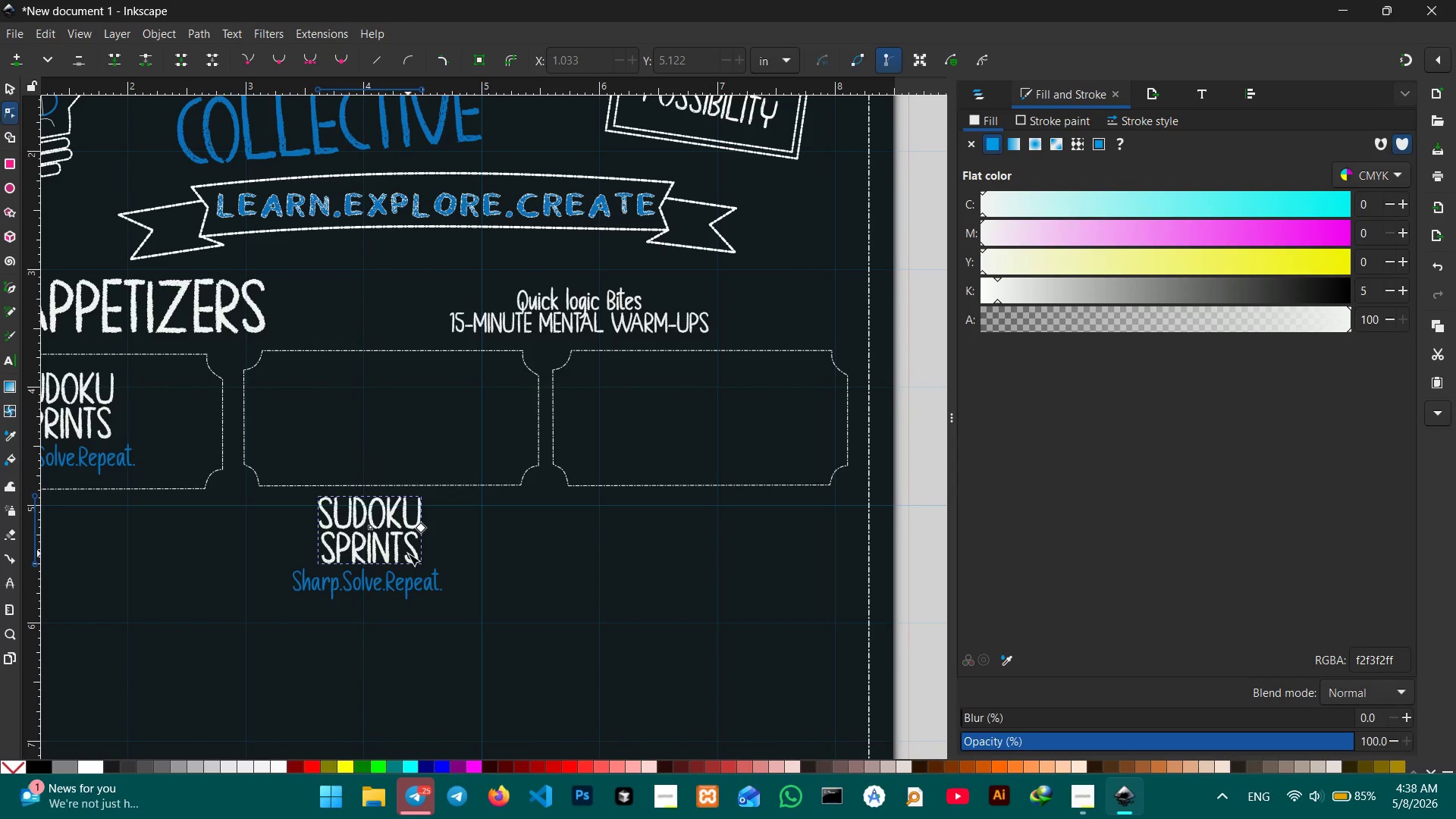 
hold_key(key=ShiftLeft, duration=0.7)
left_click([403, 595])
 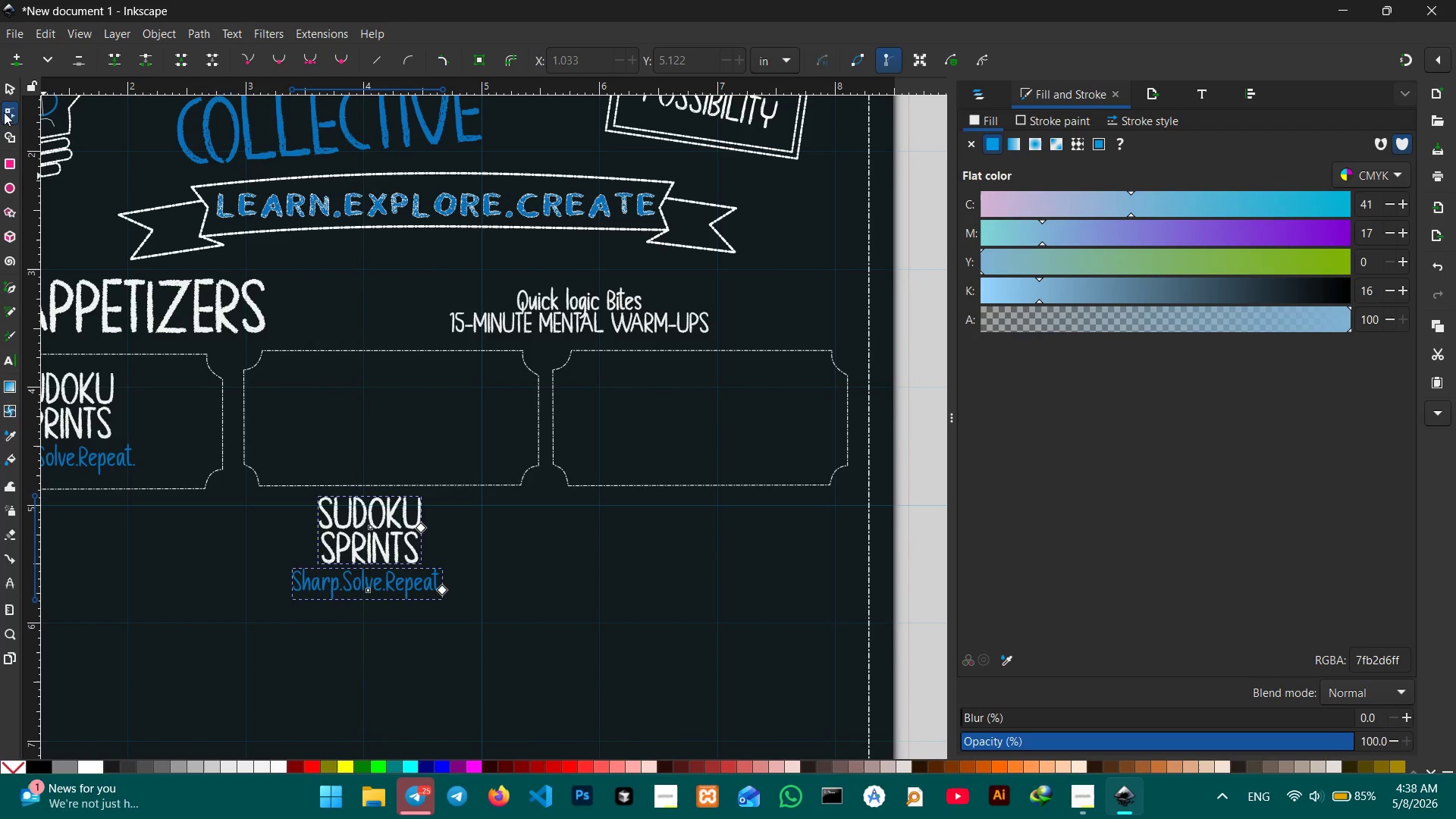 
left_click([9, 93])
 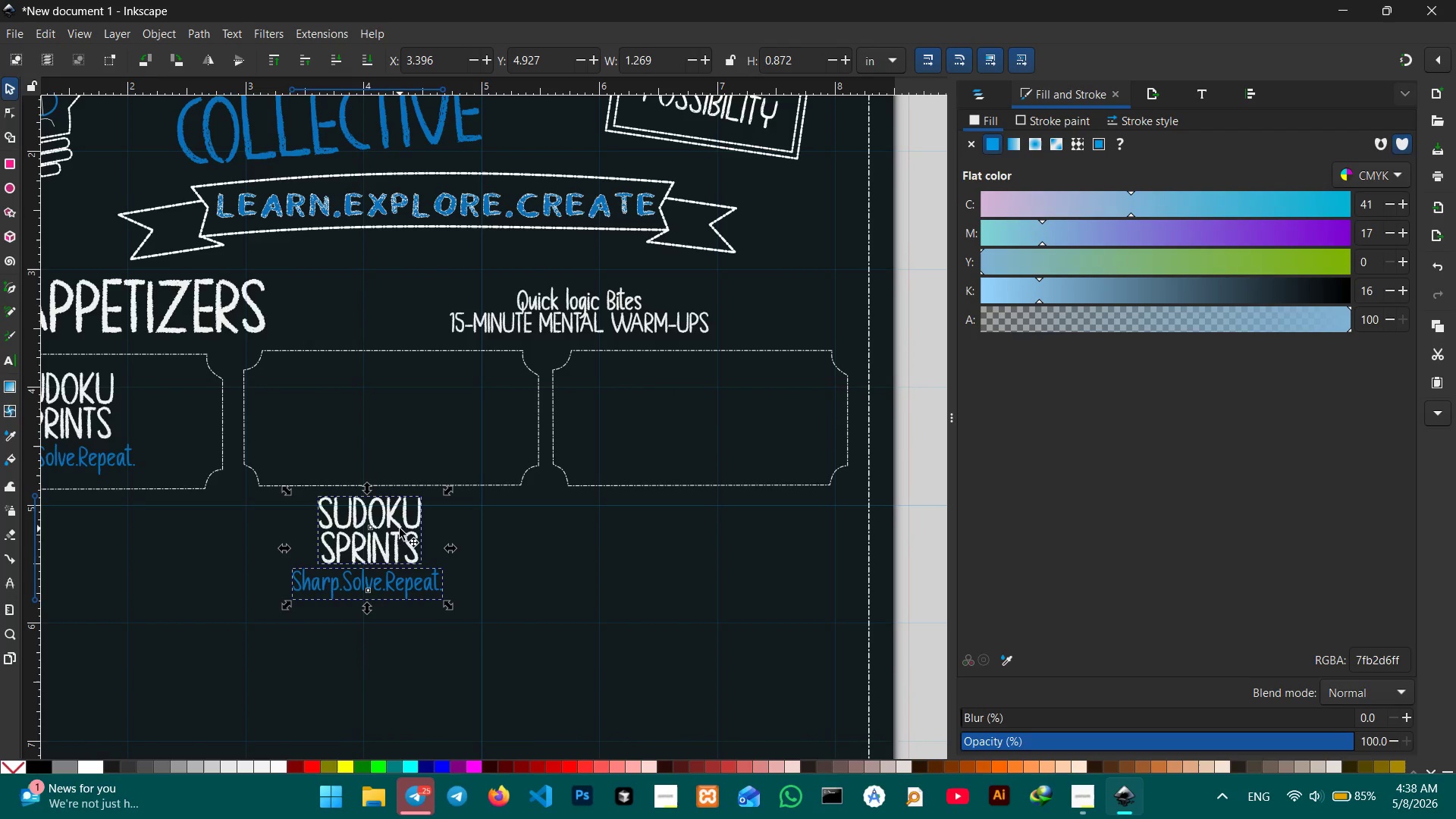 
left_click_drag(start_coordinate=[399, 534], to_coordinate=[422, 400])
 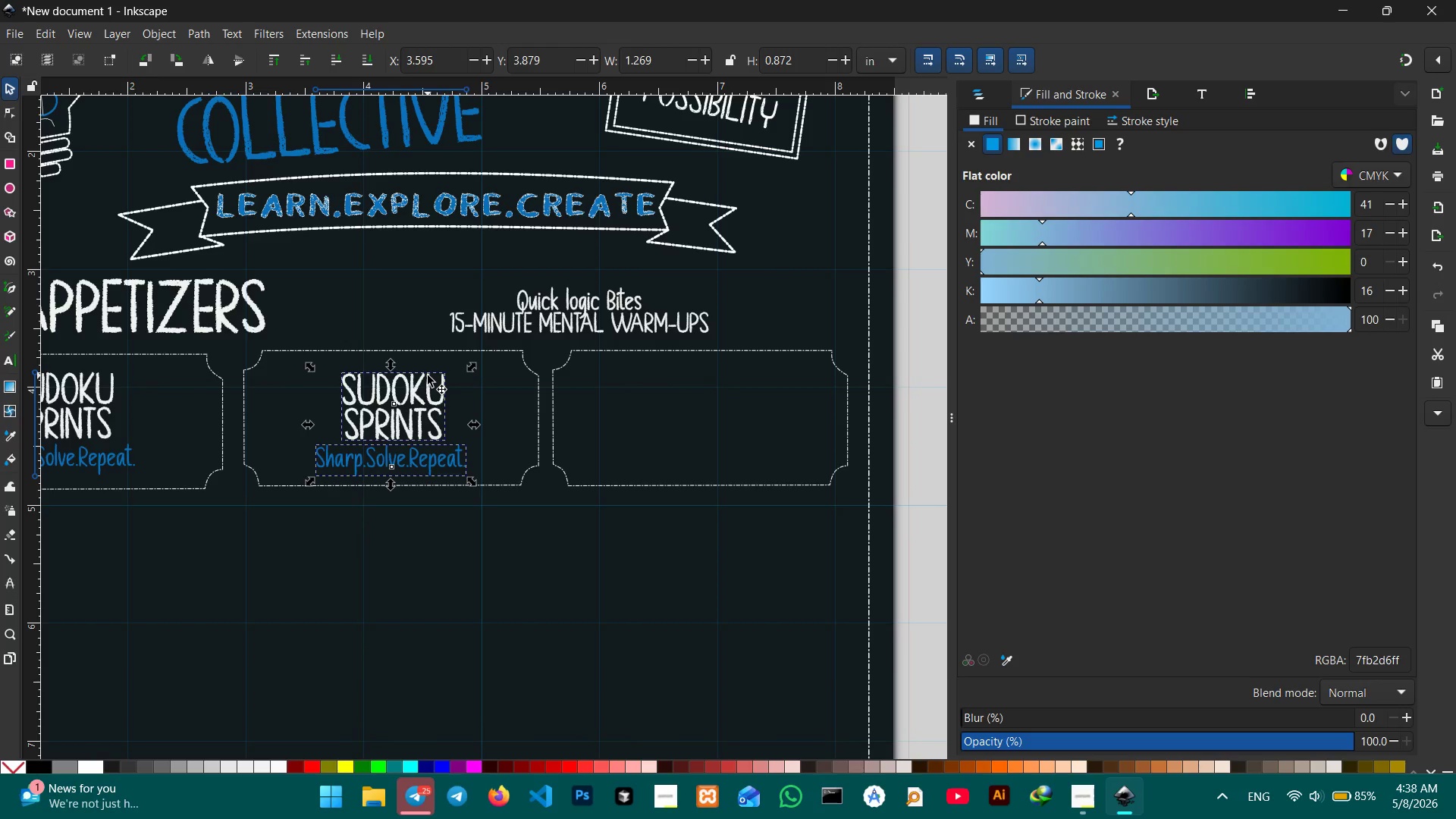 
wait(5.77)
 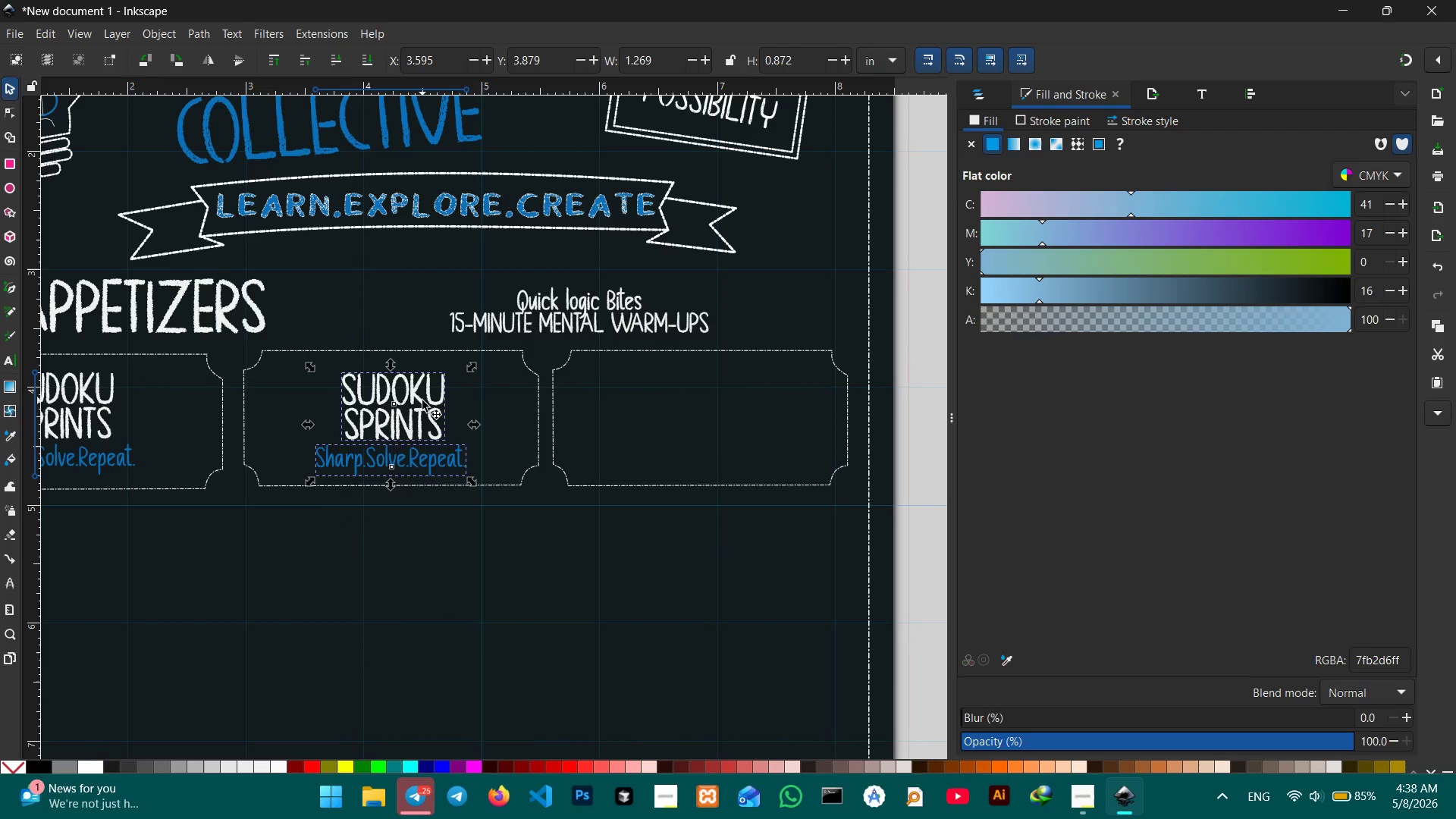 
left_click_drag(start_coordinate=[394, 396], to_coordinate=[394, 390])
 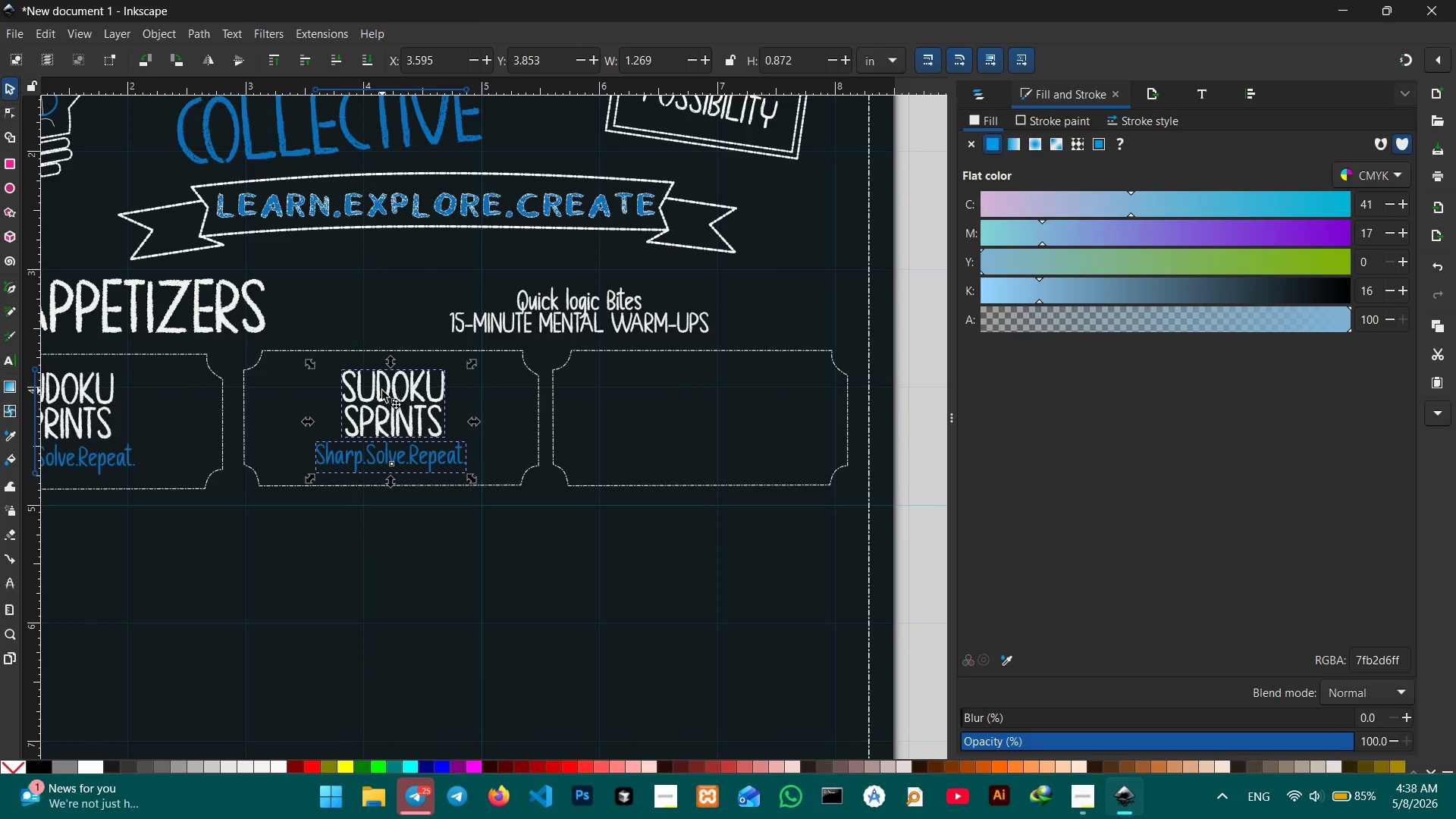 
double_click([382, 391])
 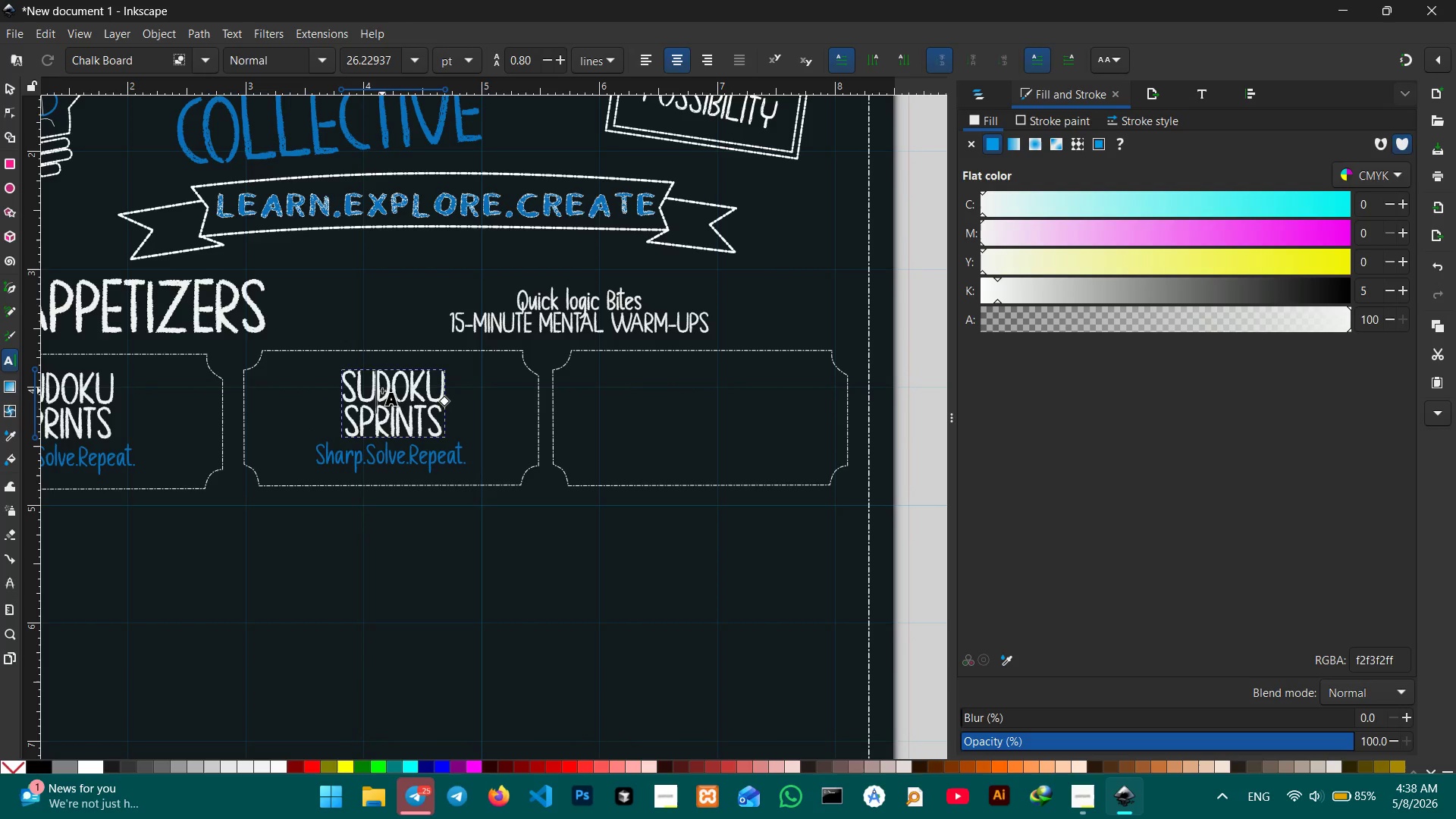 
triple_click([382, 391])
 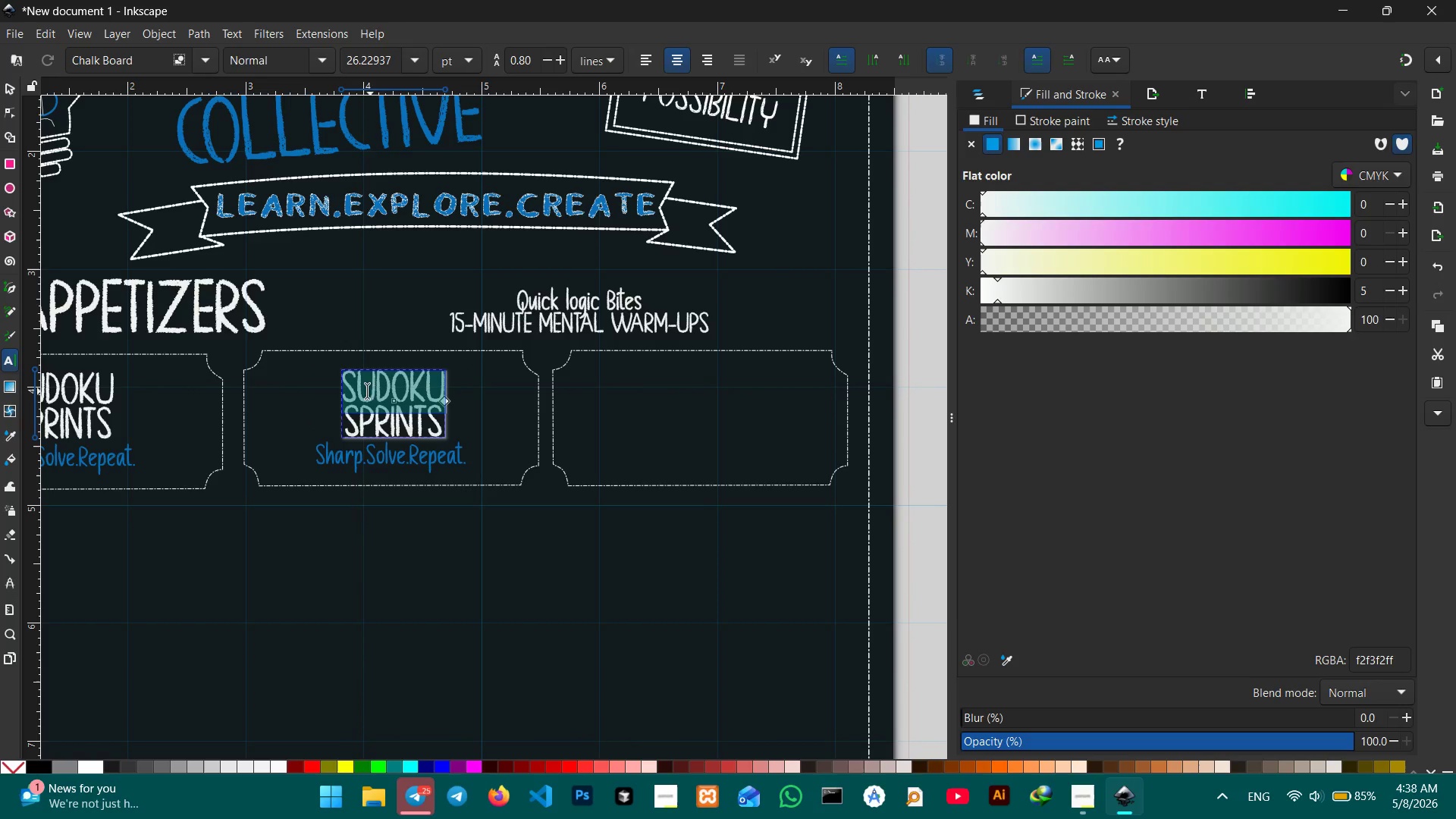 
left_click([360, 391])
 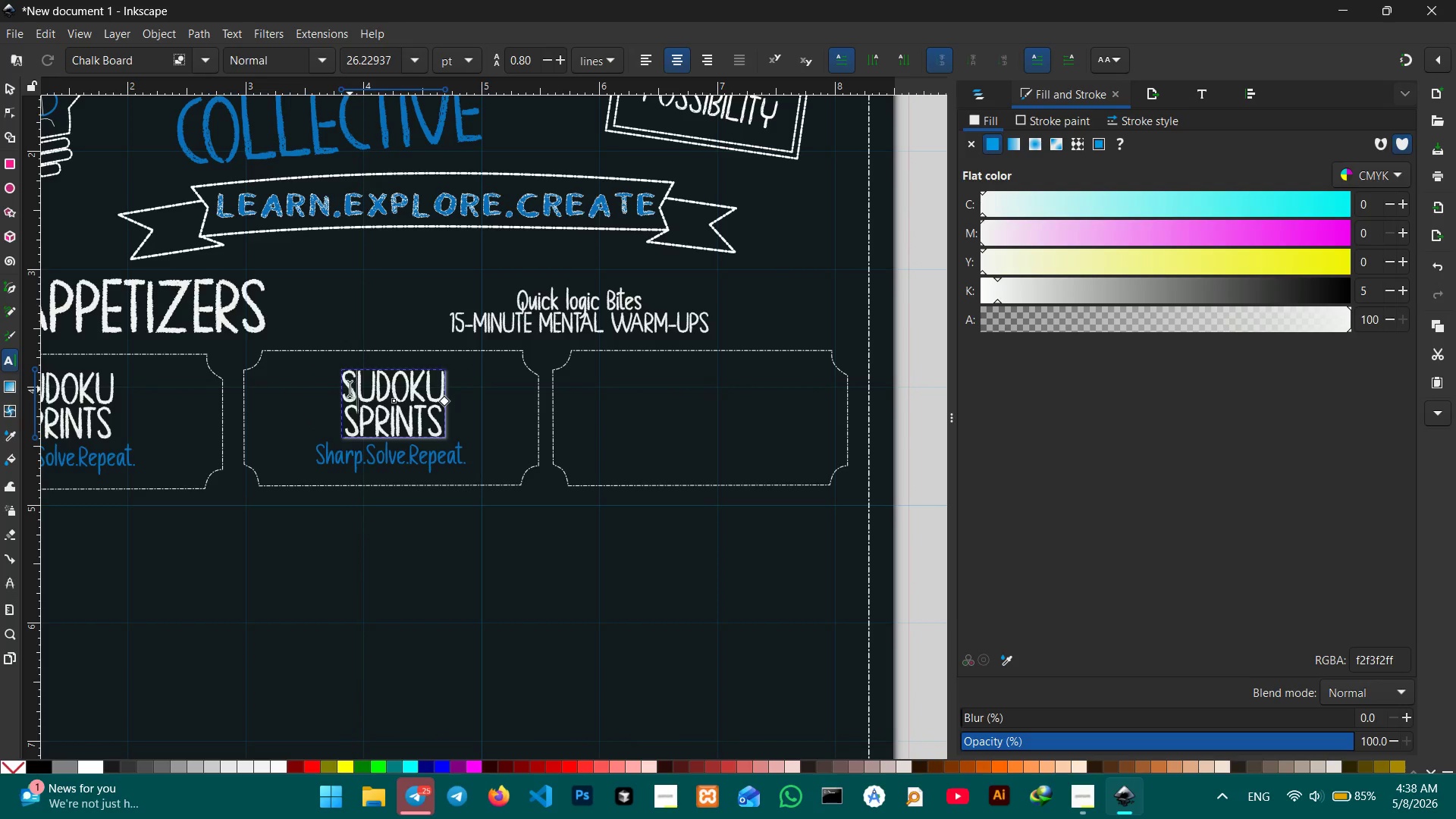 
left_click_drag(start_coordinate=[350, 389], to_coordinate=[451, 432])
 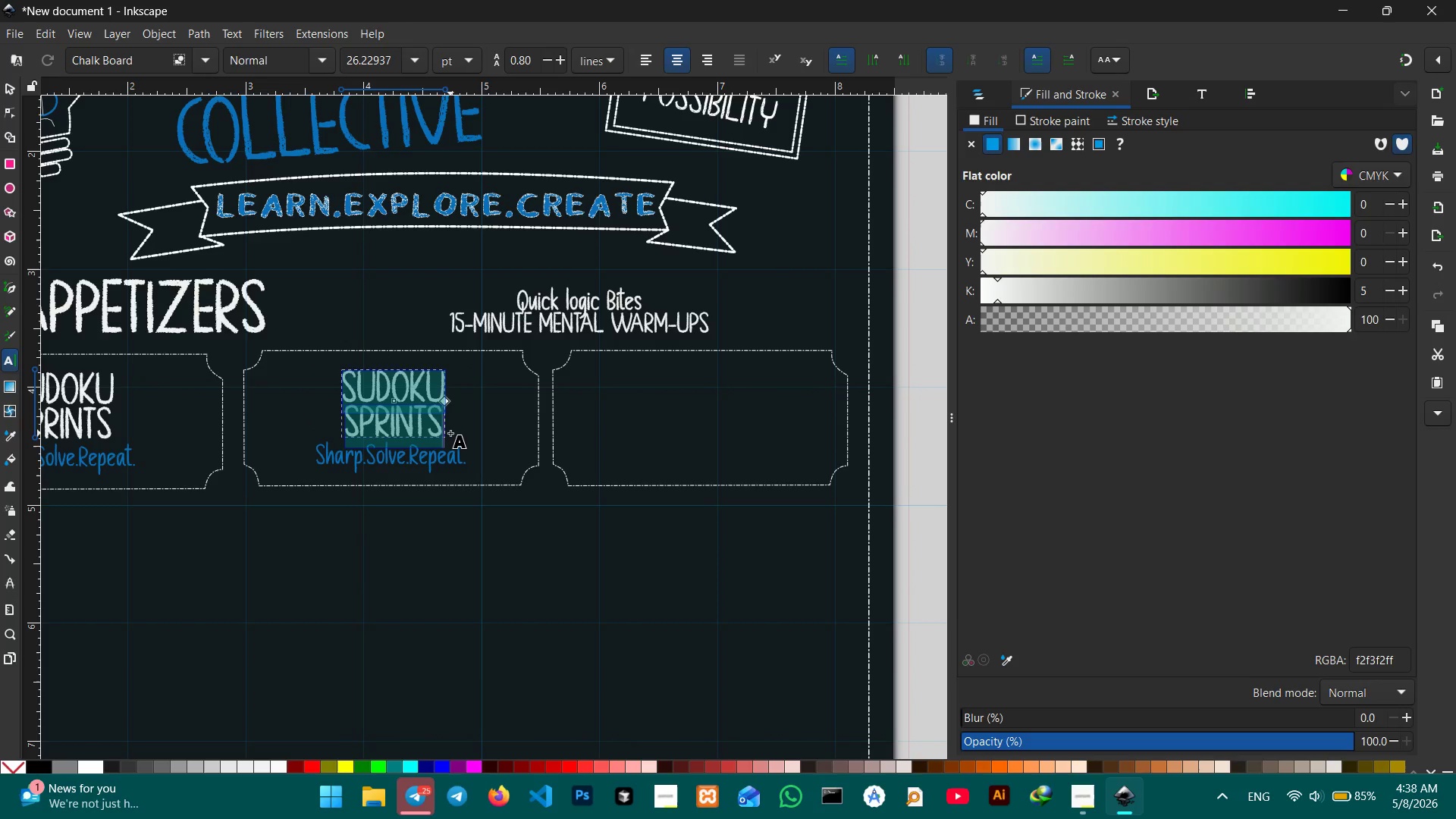 
type(PATTERN)
 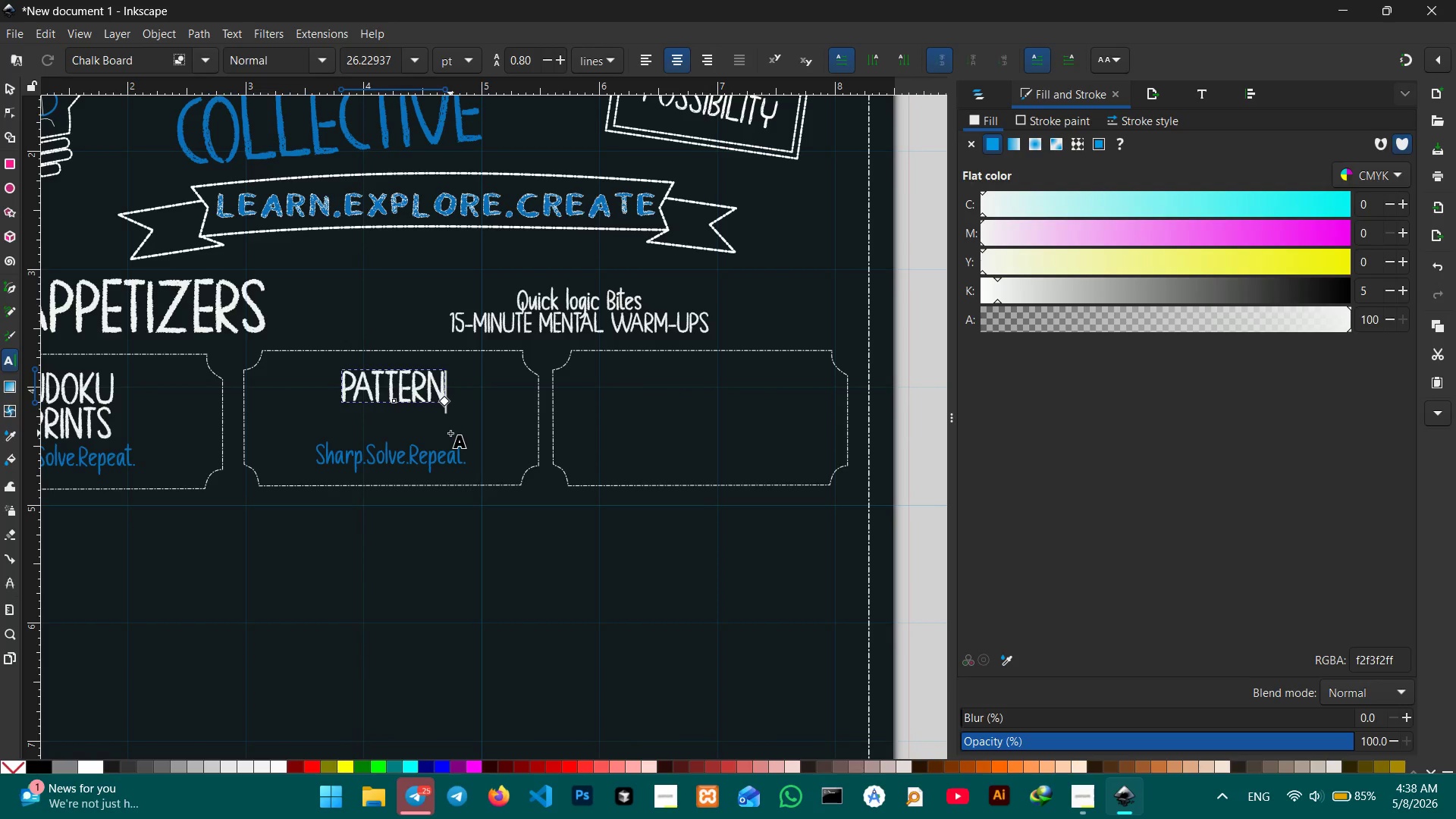 
key(Shift+Enter)
 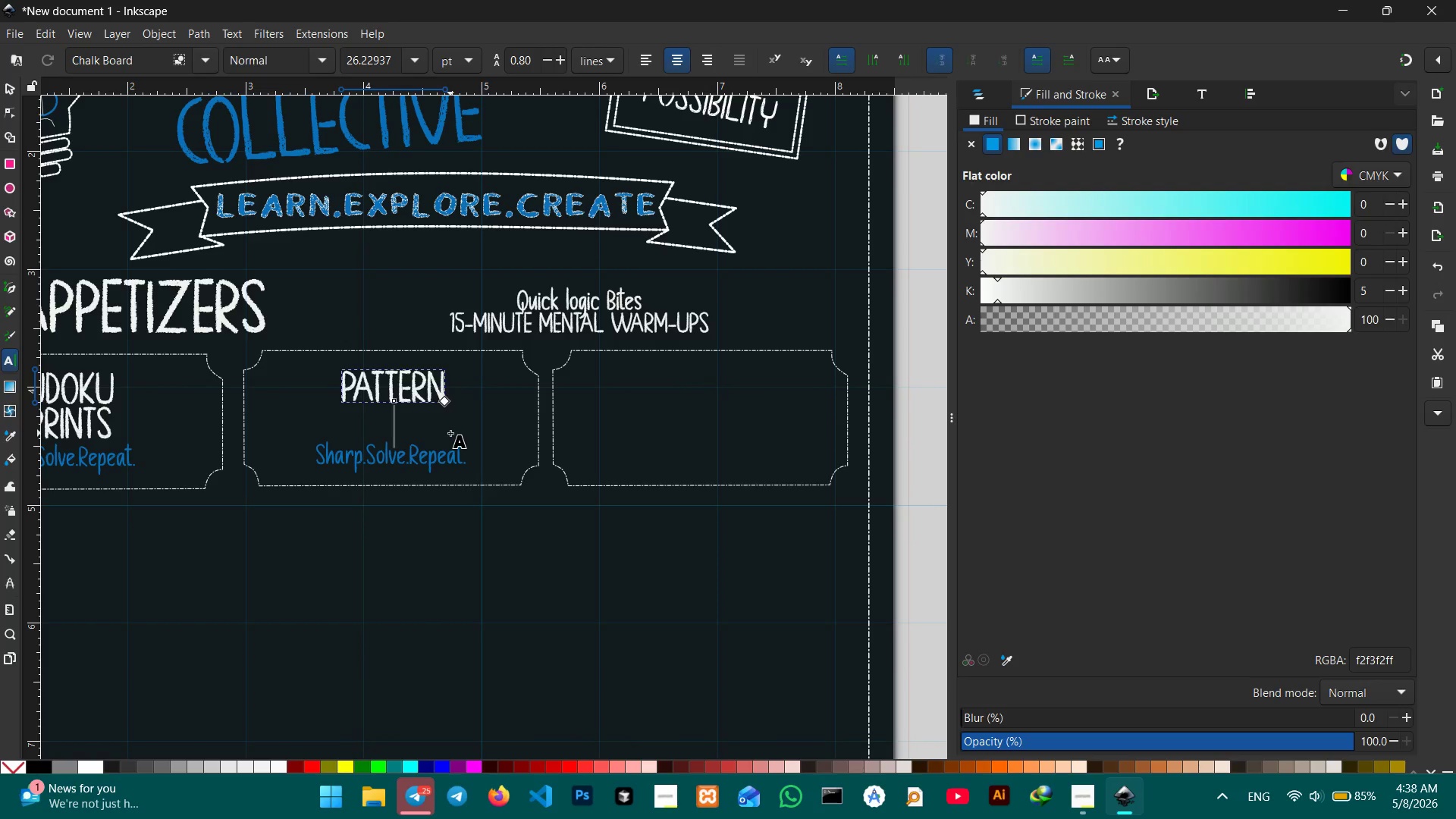 
type(PLAY)
 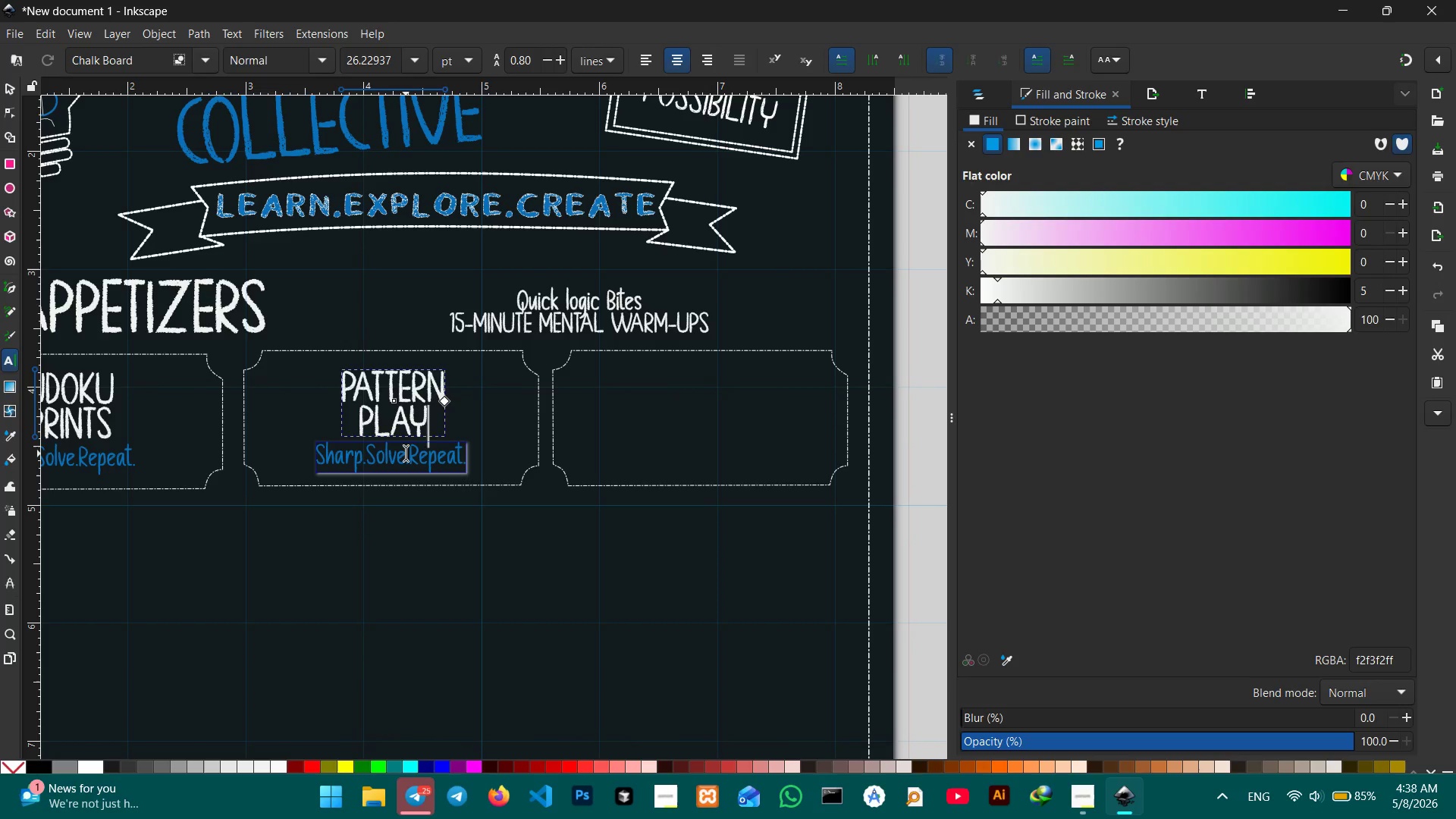 
double_click([406, 453])
 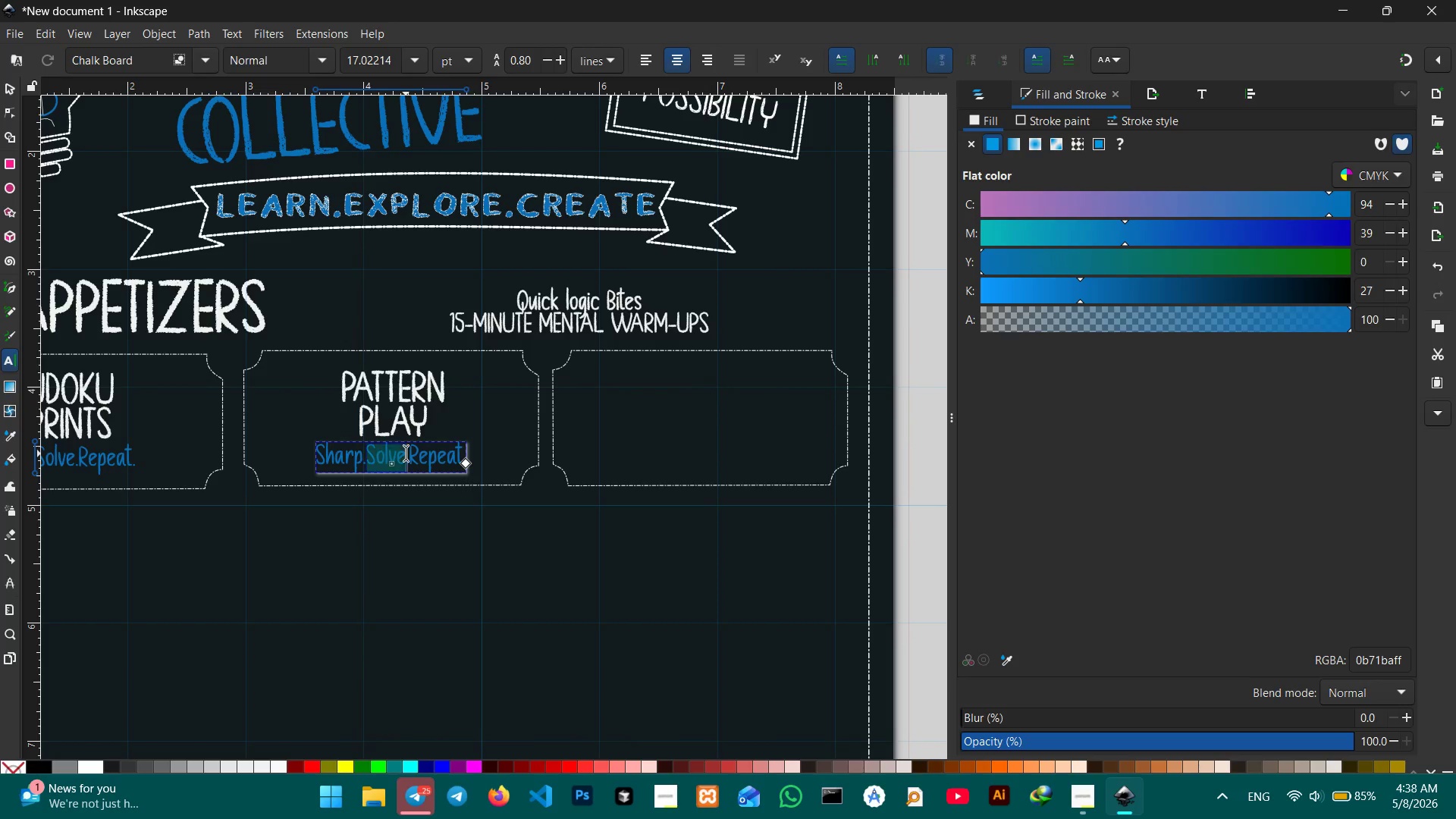 
triple_click([406, 453])
 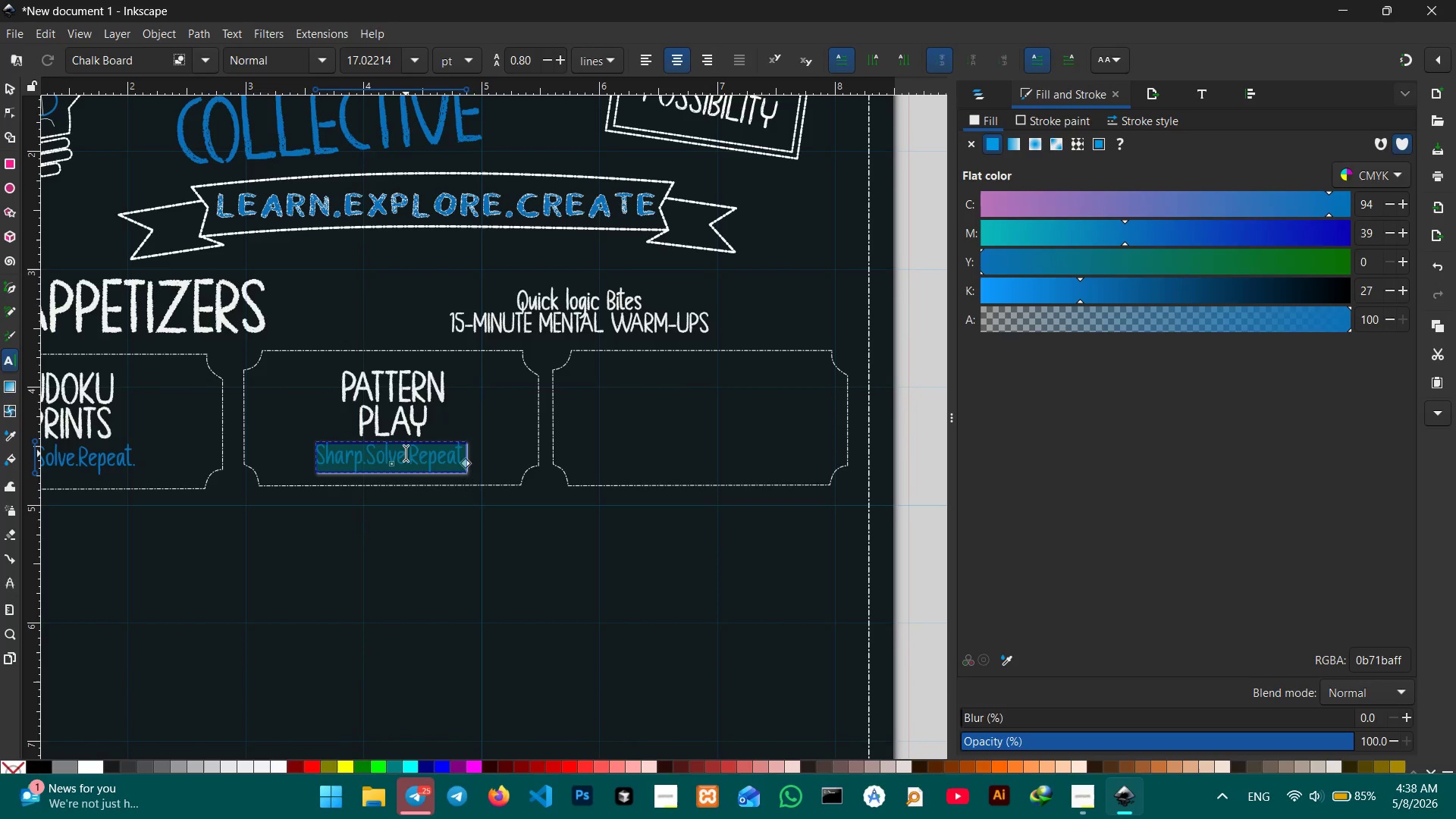 
type(FI)
key(Backspace)
type(ind it. Crack it.Level up.=)
key(Backspace)
key(Backspace)
 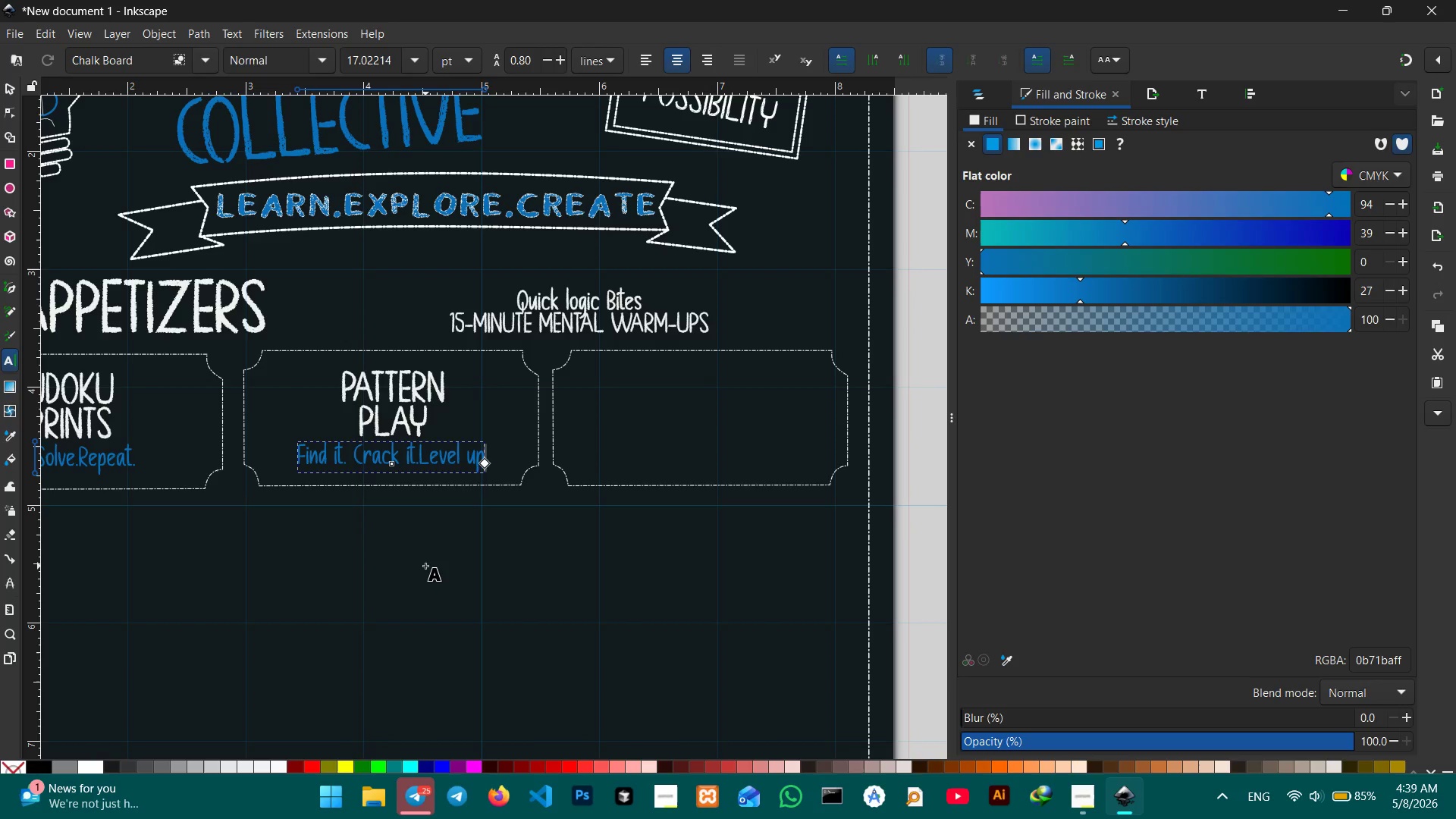 
wait(6.47)
 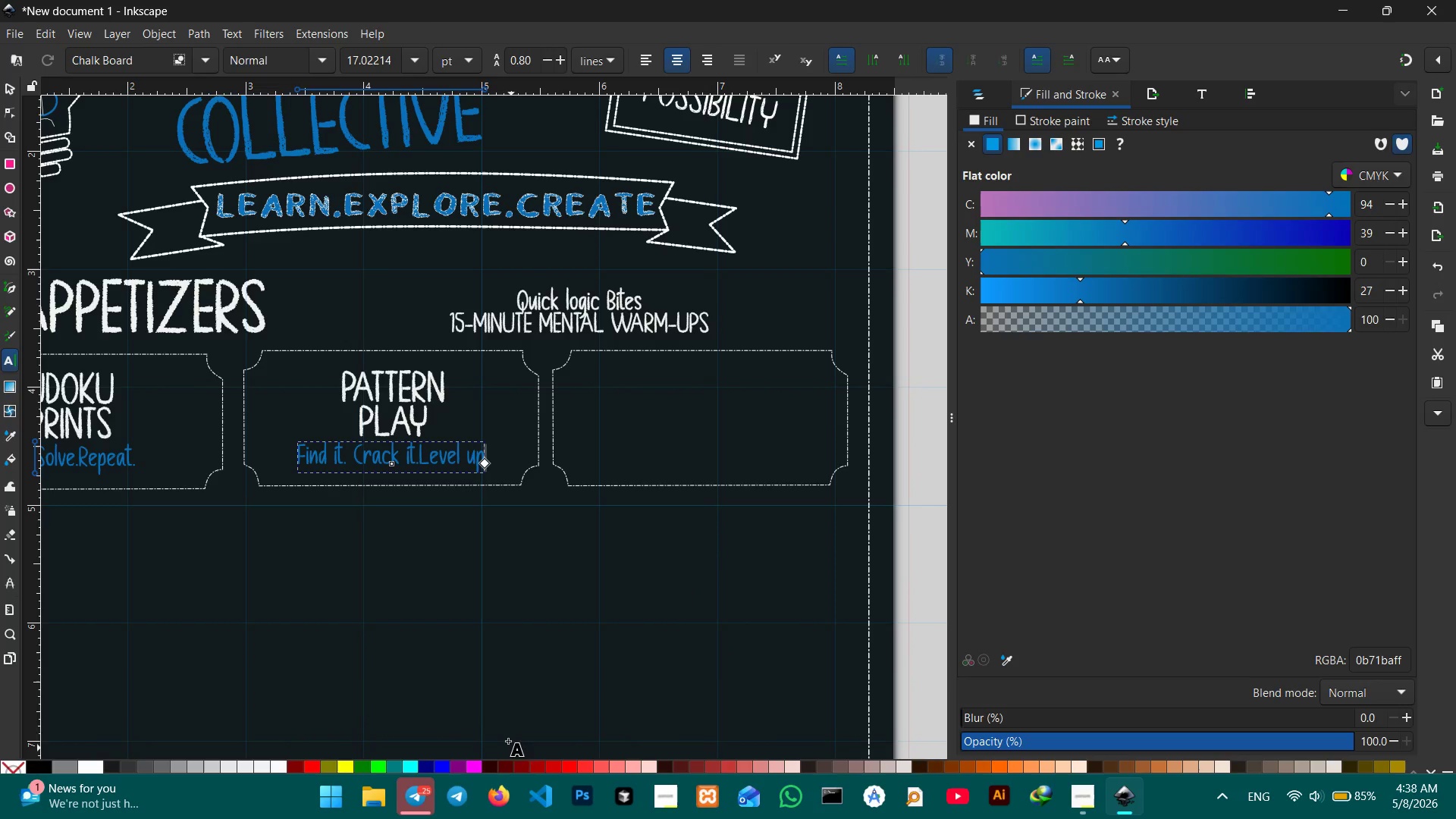 
left_click([2, 86])
 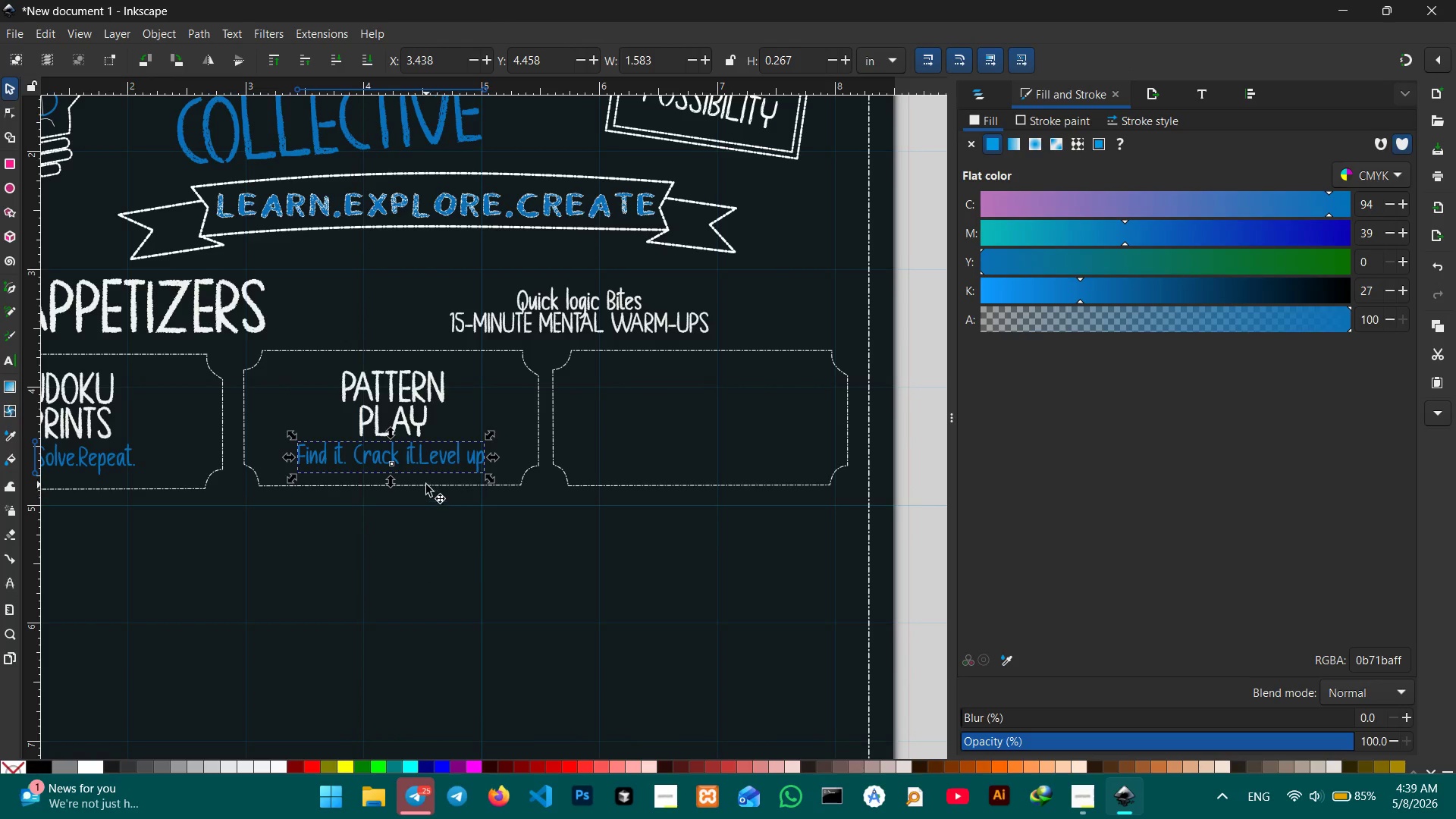 
left_click([642, 449])
 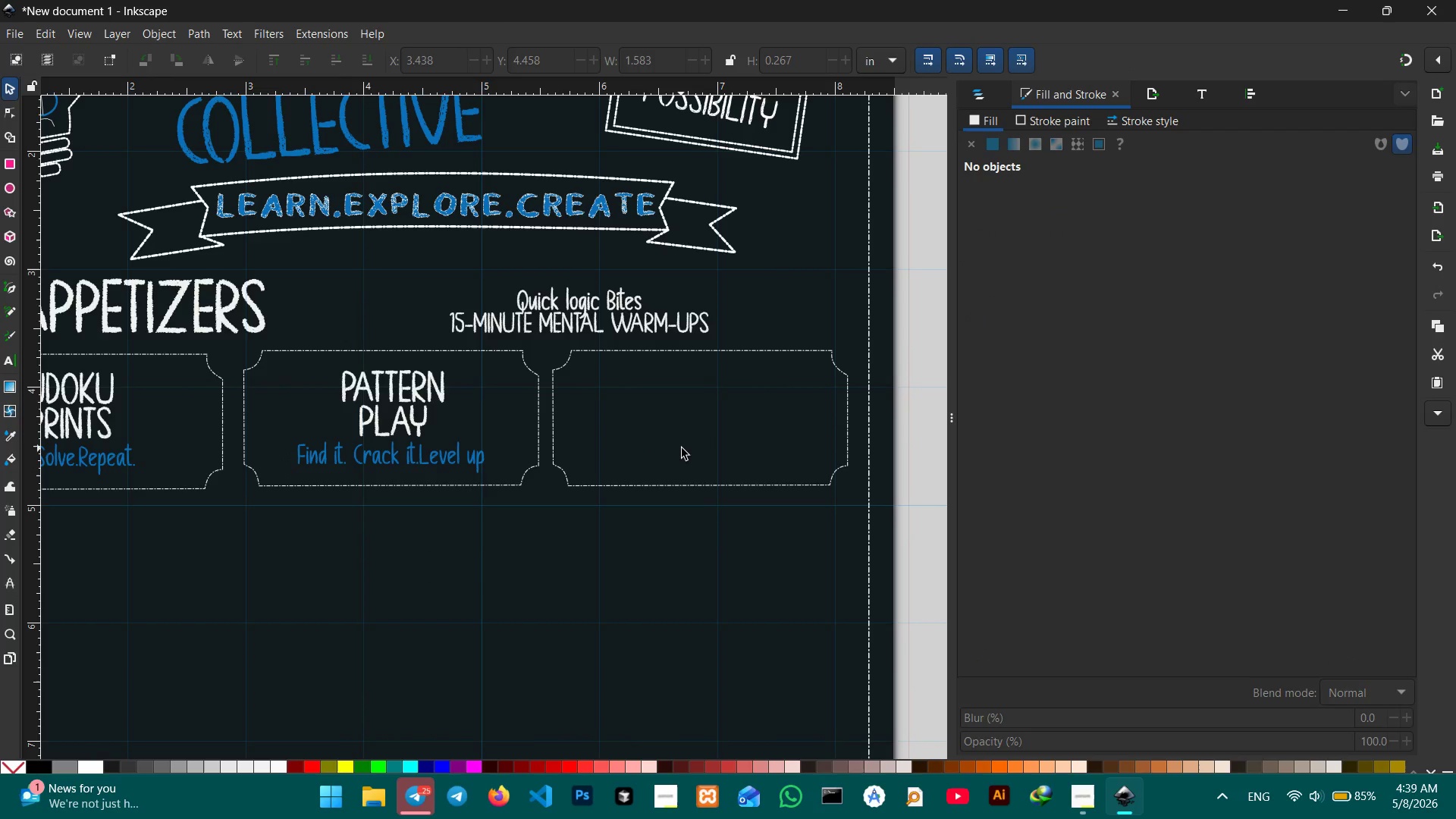 
hold_key(key=Space, duration=0.61)
 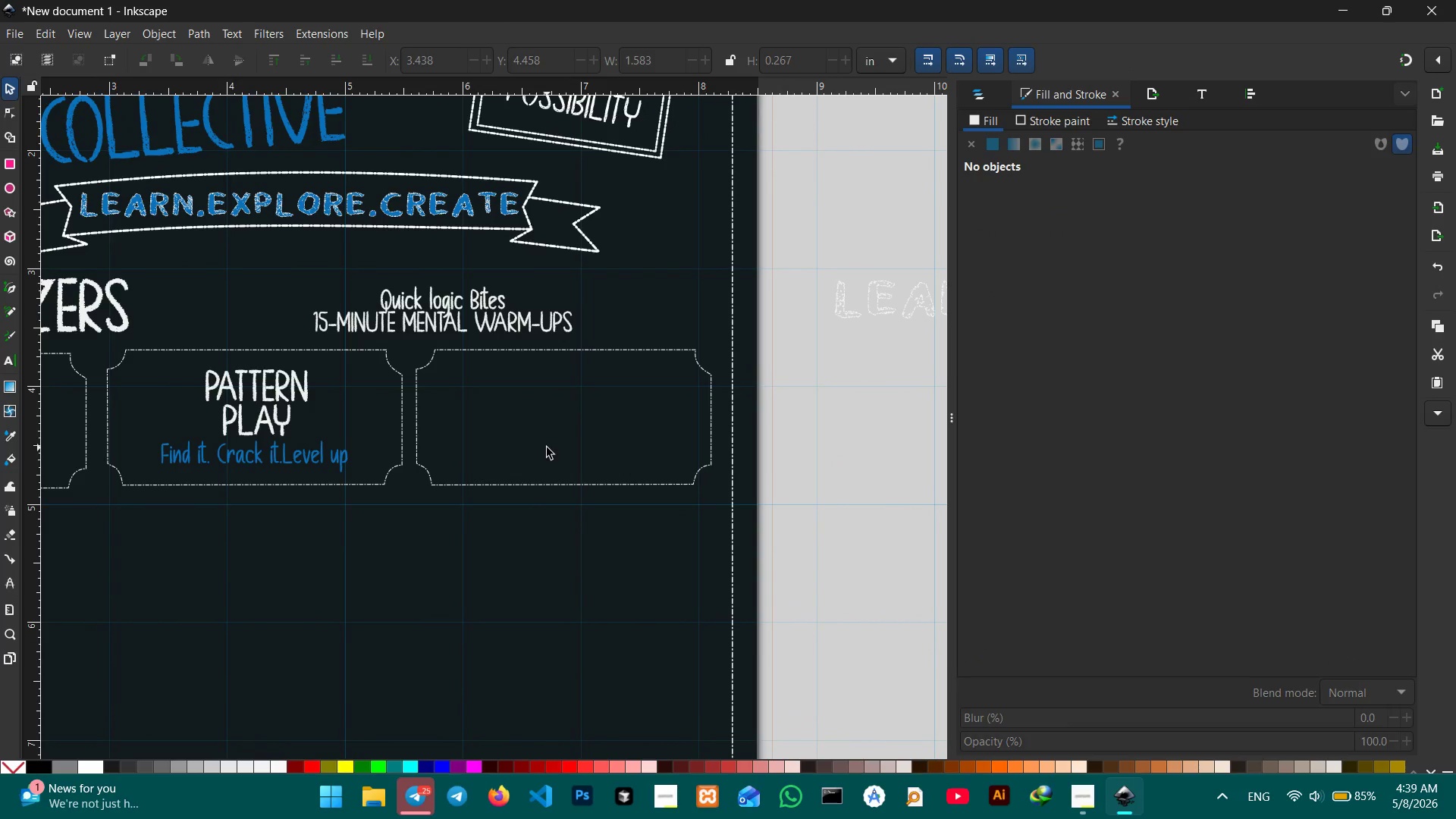 
left_click_drag(start_coordinate=[683, 448], to_coordinate=[547, 447])
 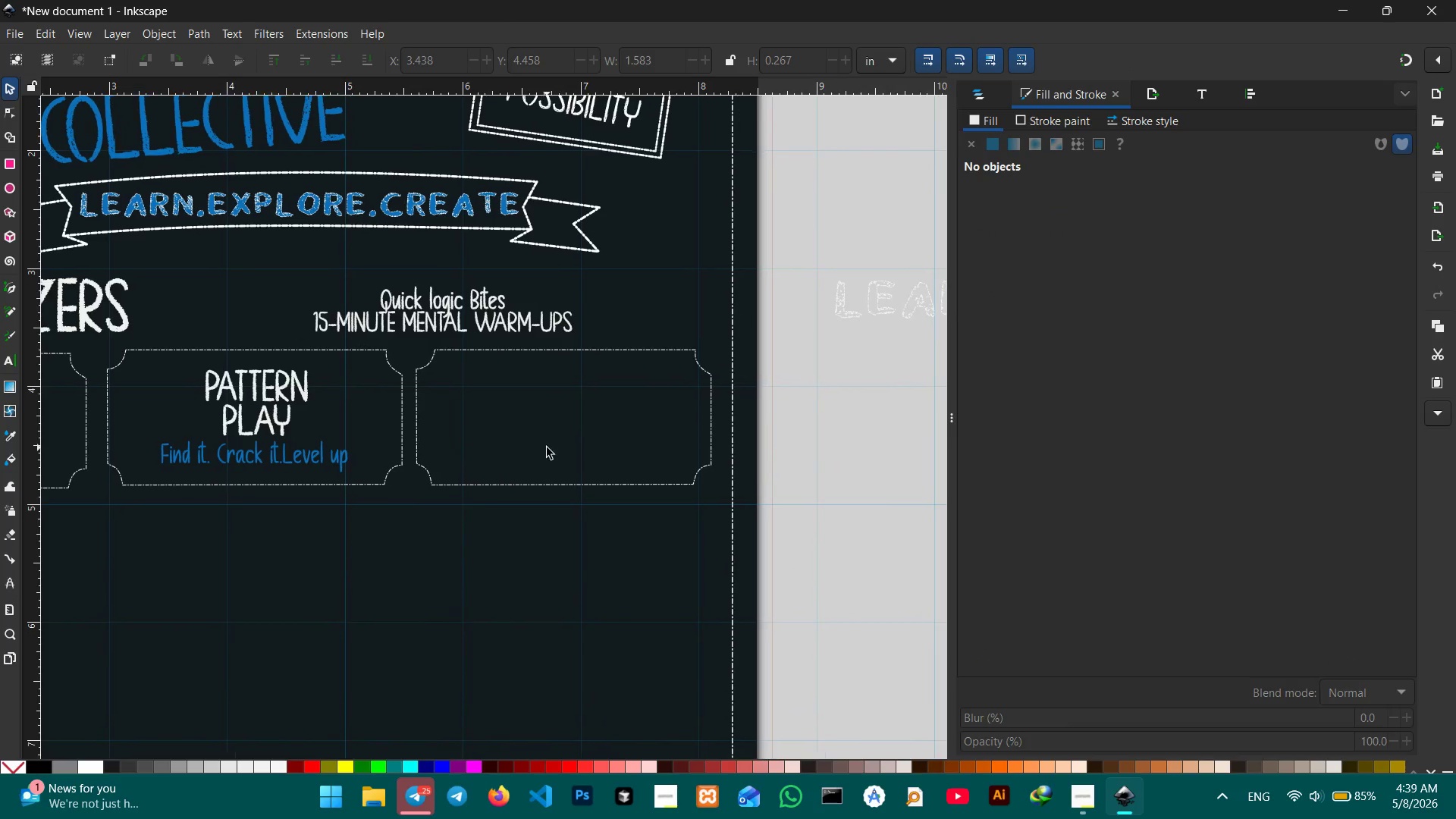 
key(Control+V)
 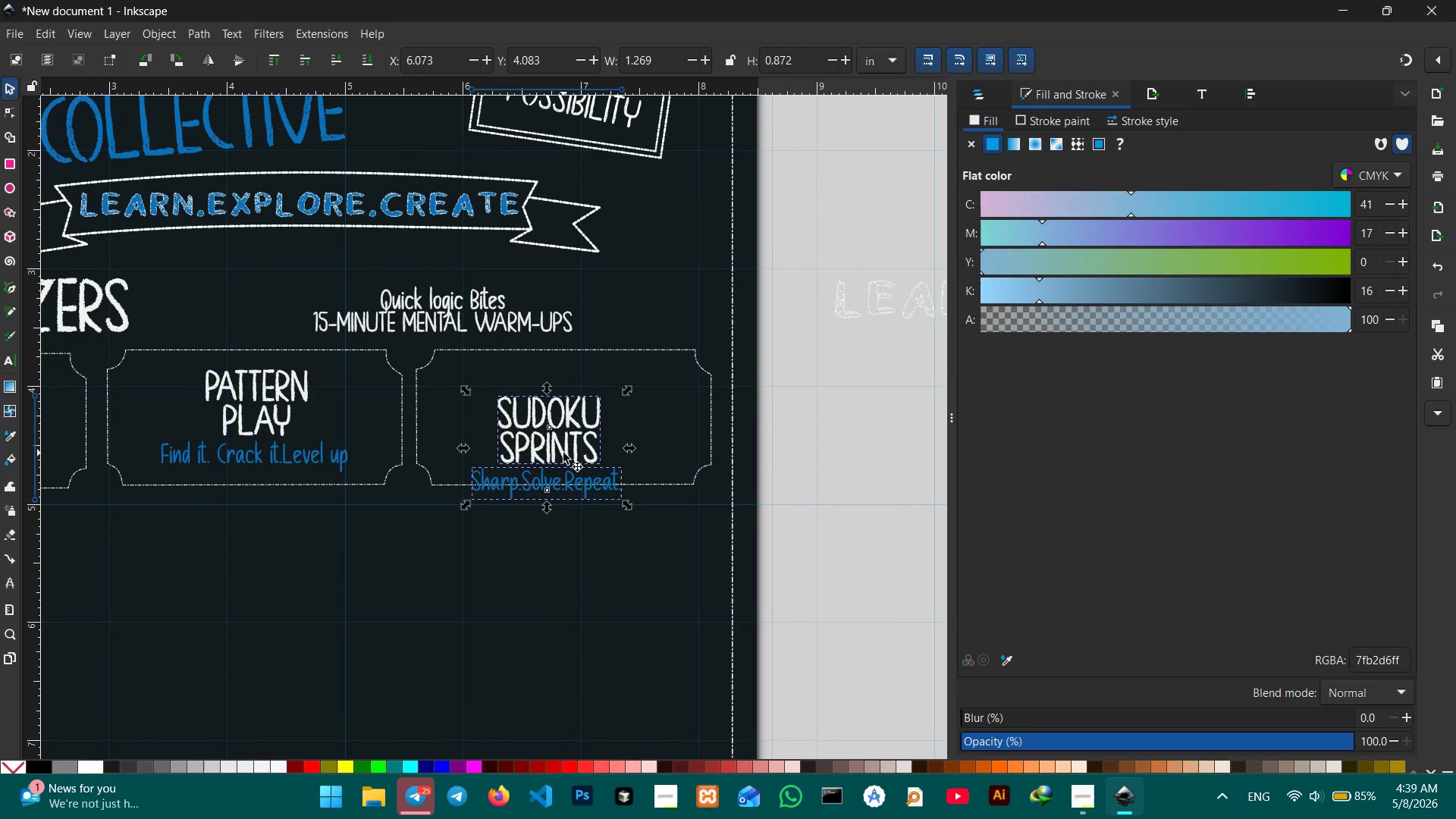 
left_click_drag(start_coordinate=[557, 453], to_coordinate=[569, 422])
 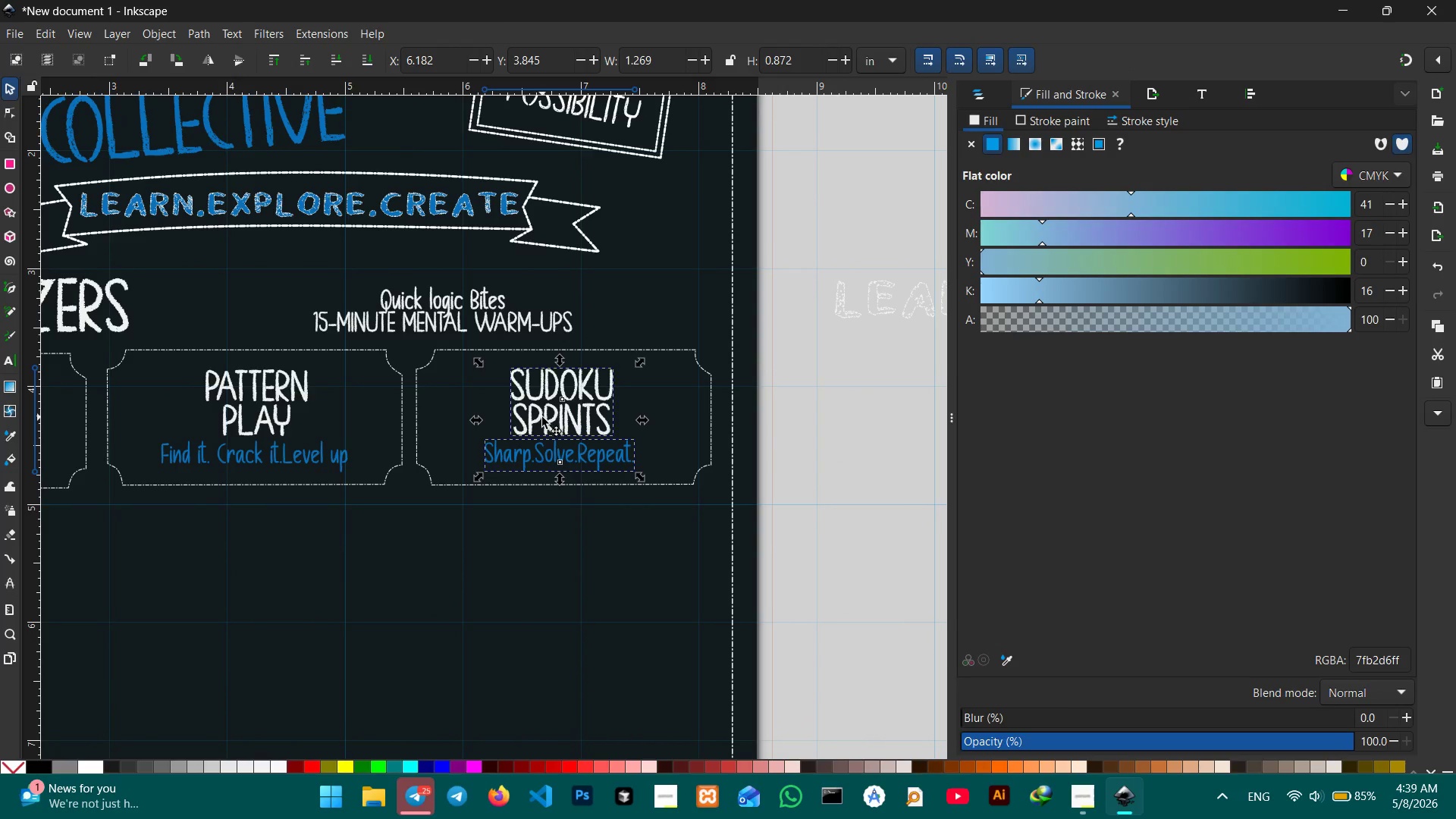 
double_click([542, 417])
 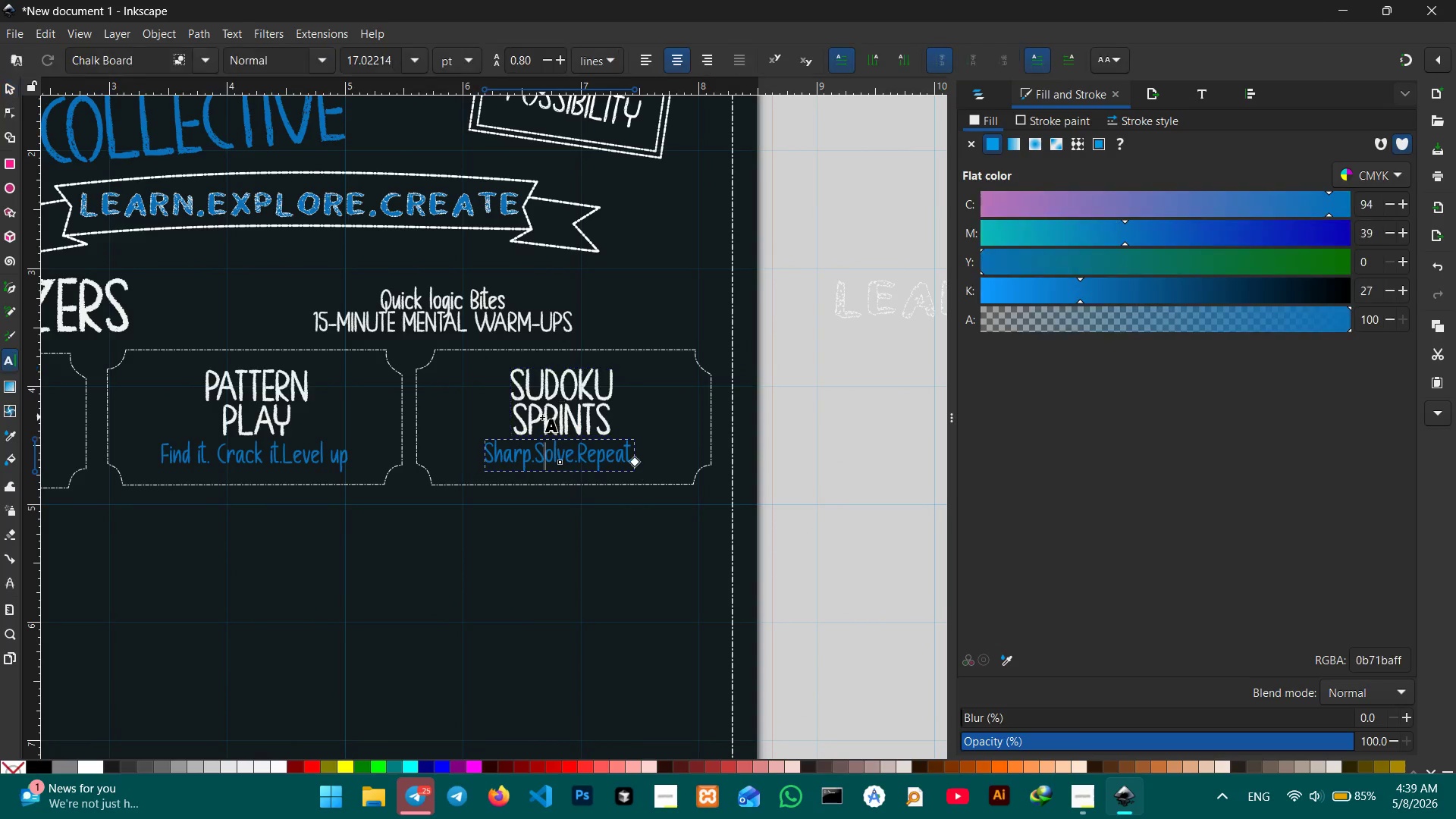 
triple_click([542, 417])
 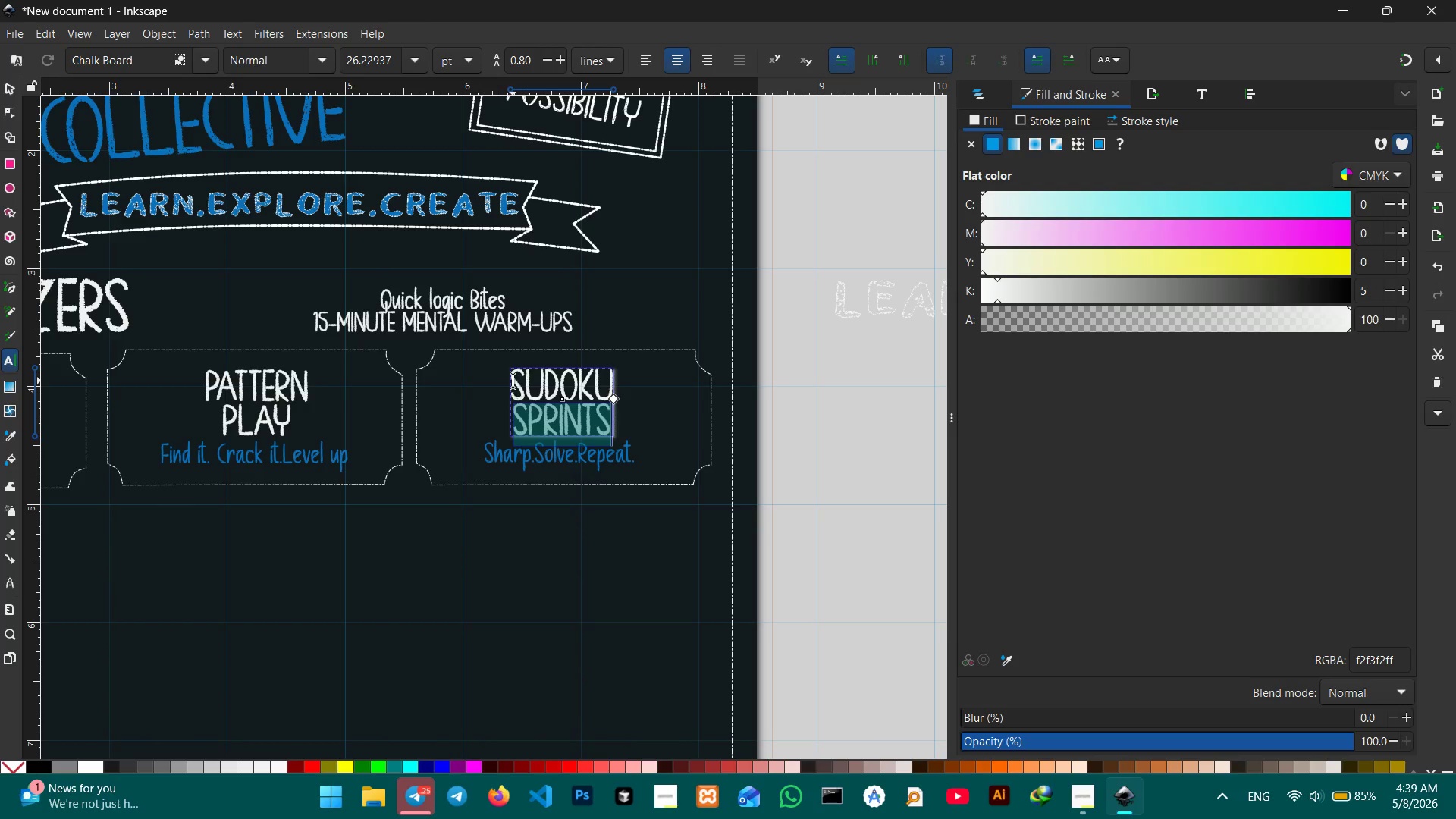 
left_click_drag(start_coordinate=[516, 381], to_coordinate=[613, 428])
 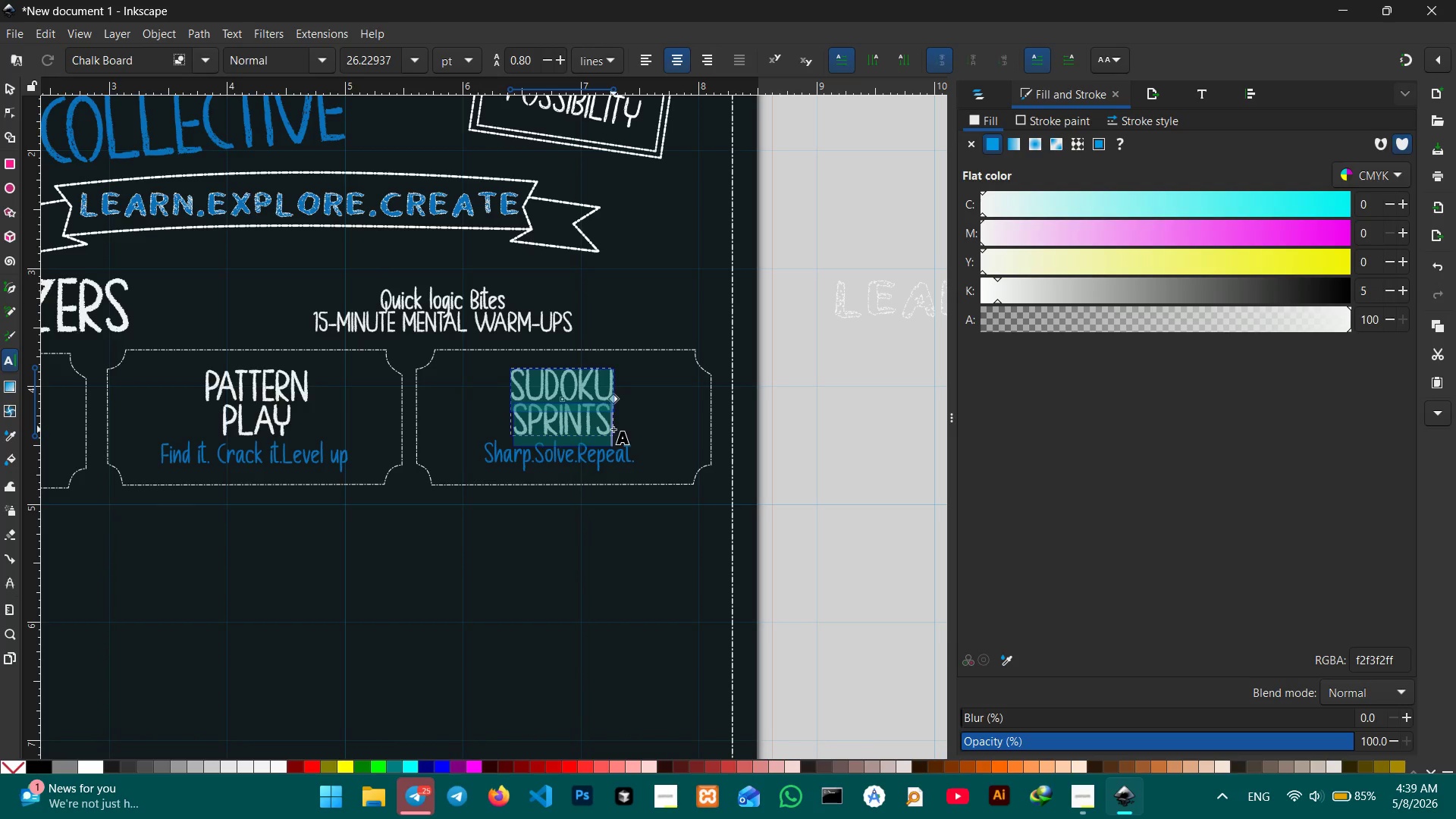 
type(logic)
key(Backspace)
key(Backspace)
key(Backspace)
key(Backspace)
key(Backspace)
type(LOGIC)
 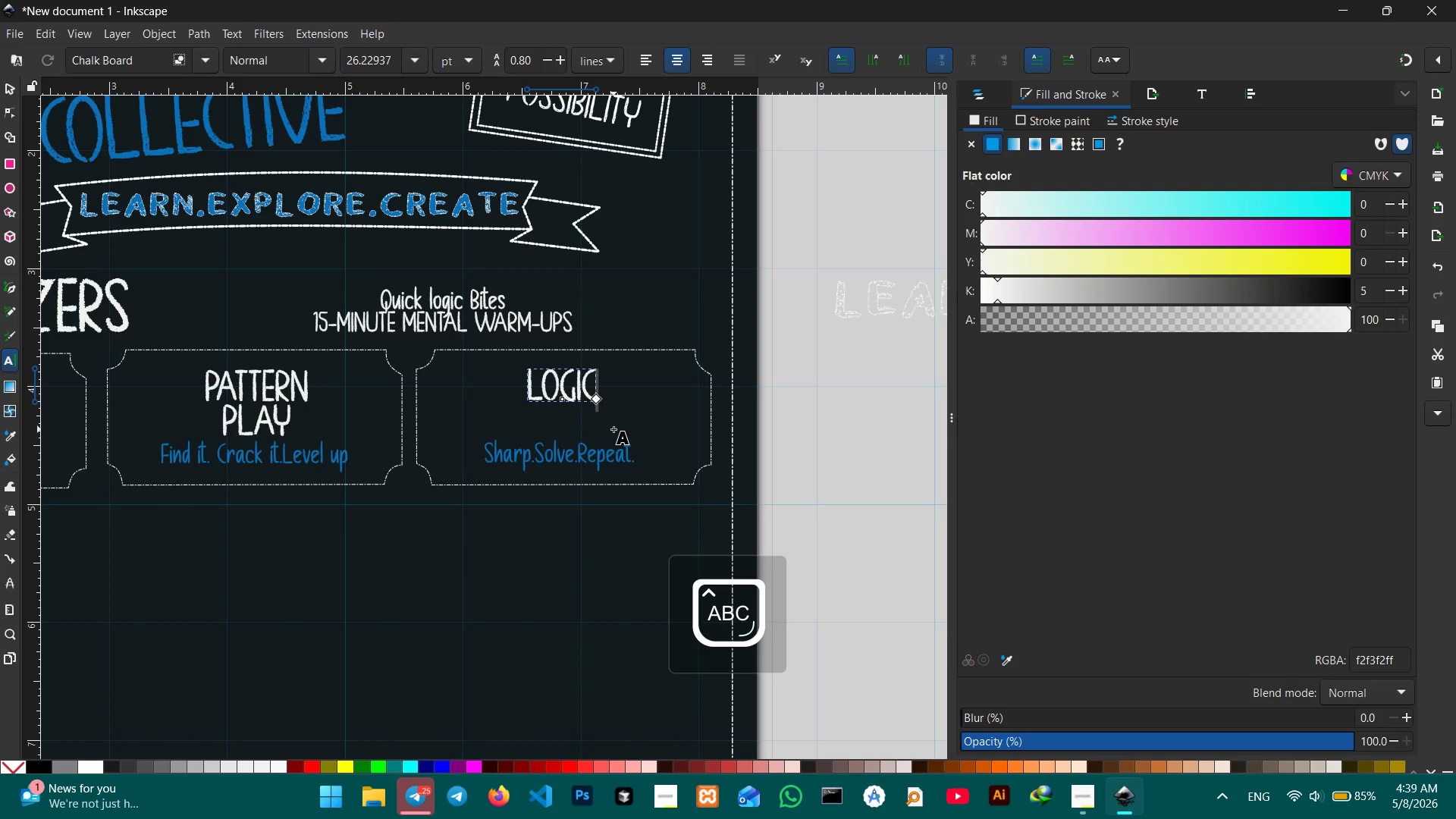 
key(Shift+Enter)
 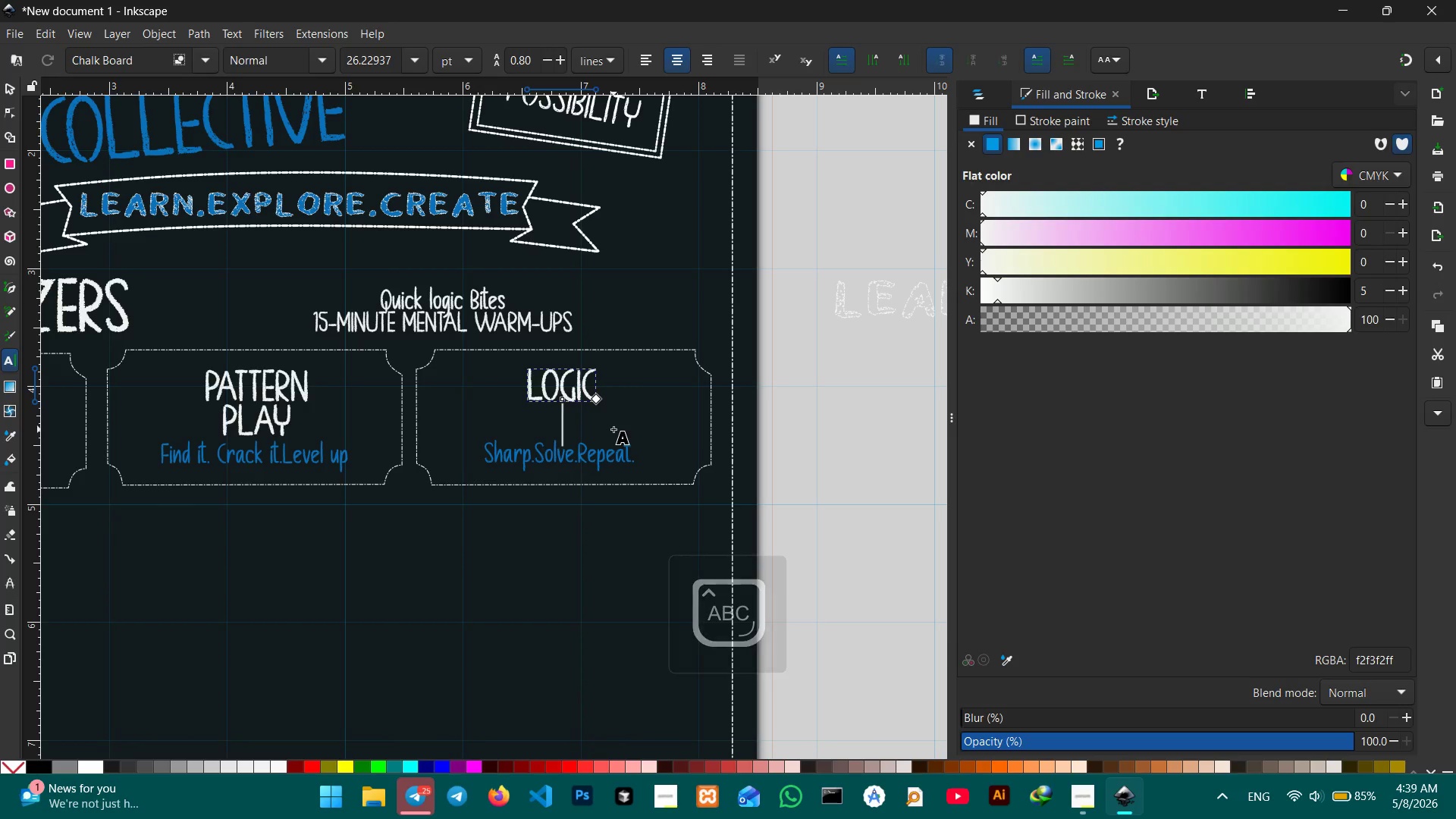 
type(LOCKS)
 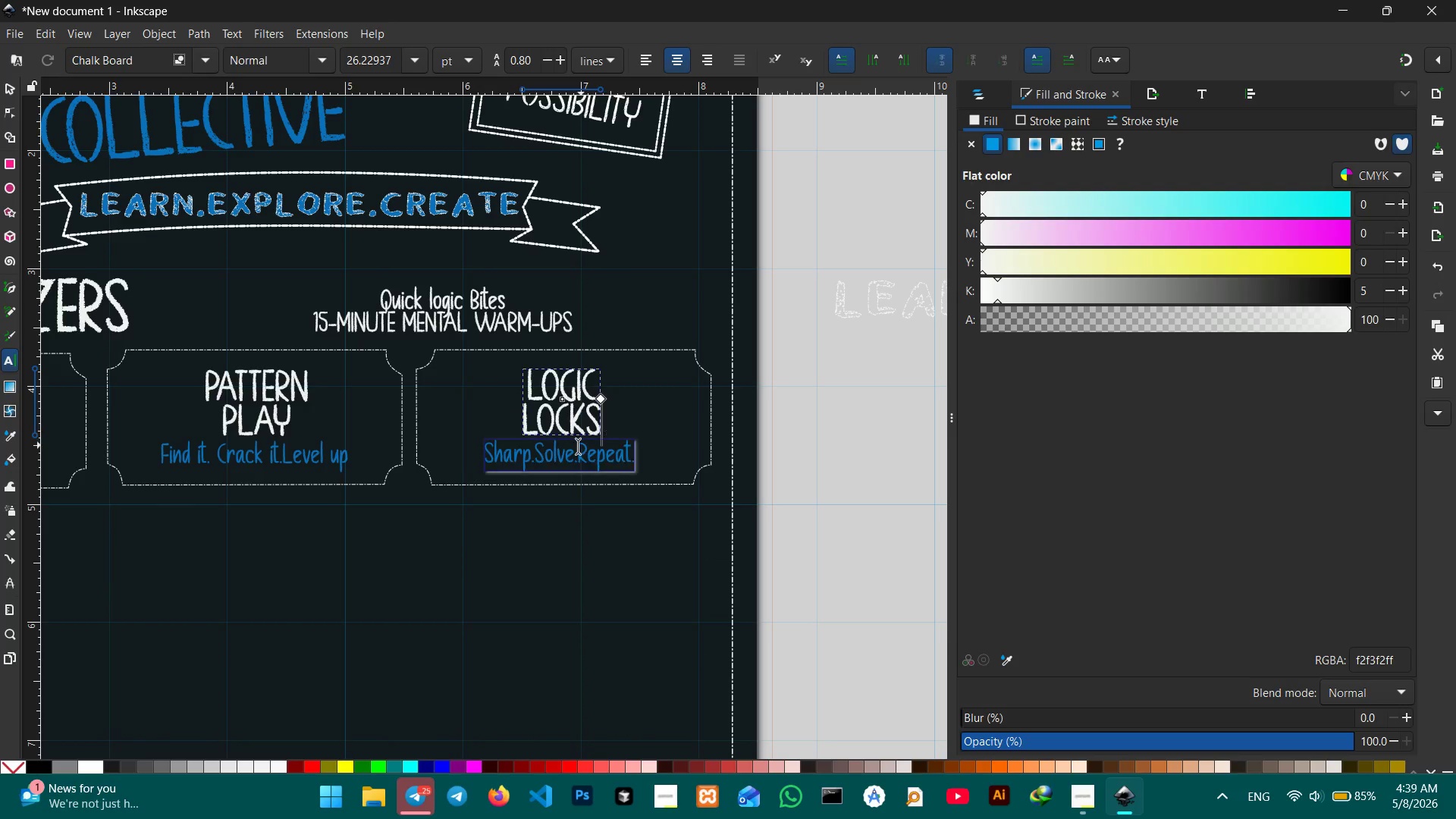 
double_click([576, 447])
 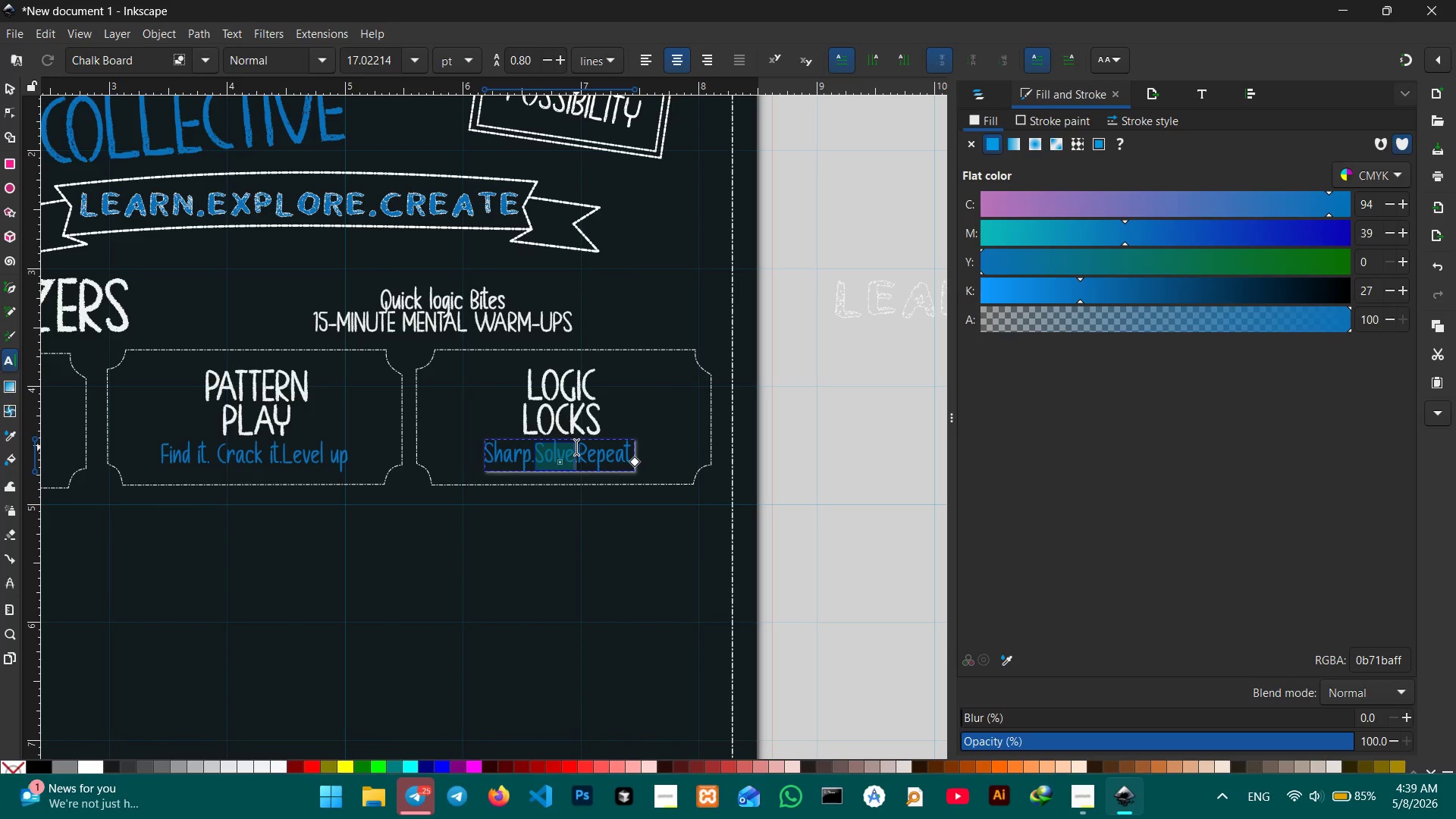 
triple_click([576, 447])
 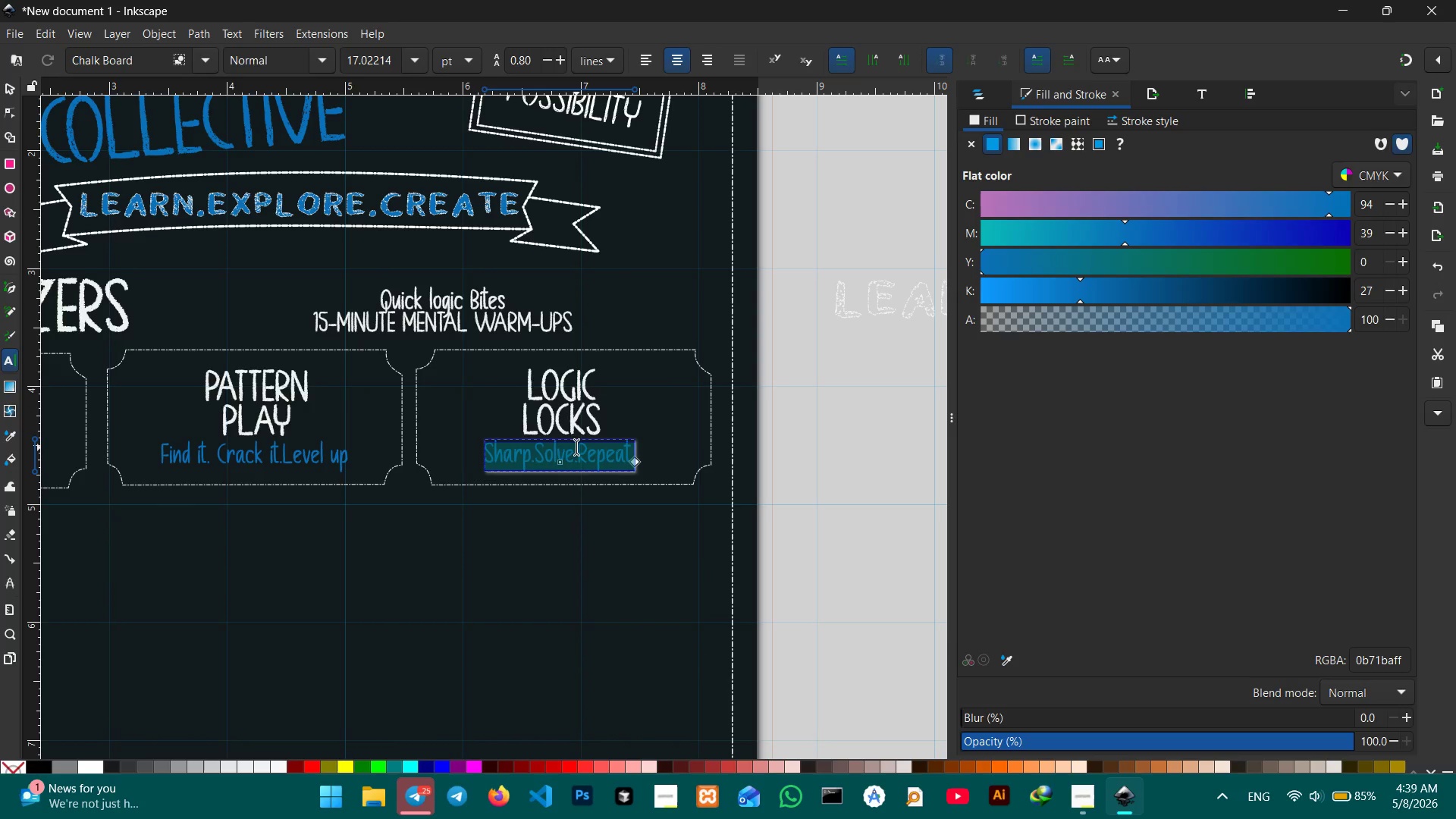 
type(Unlock puzzlles,)
 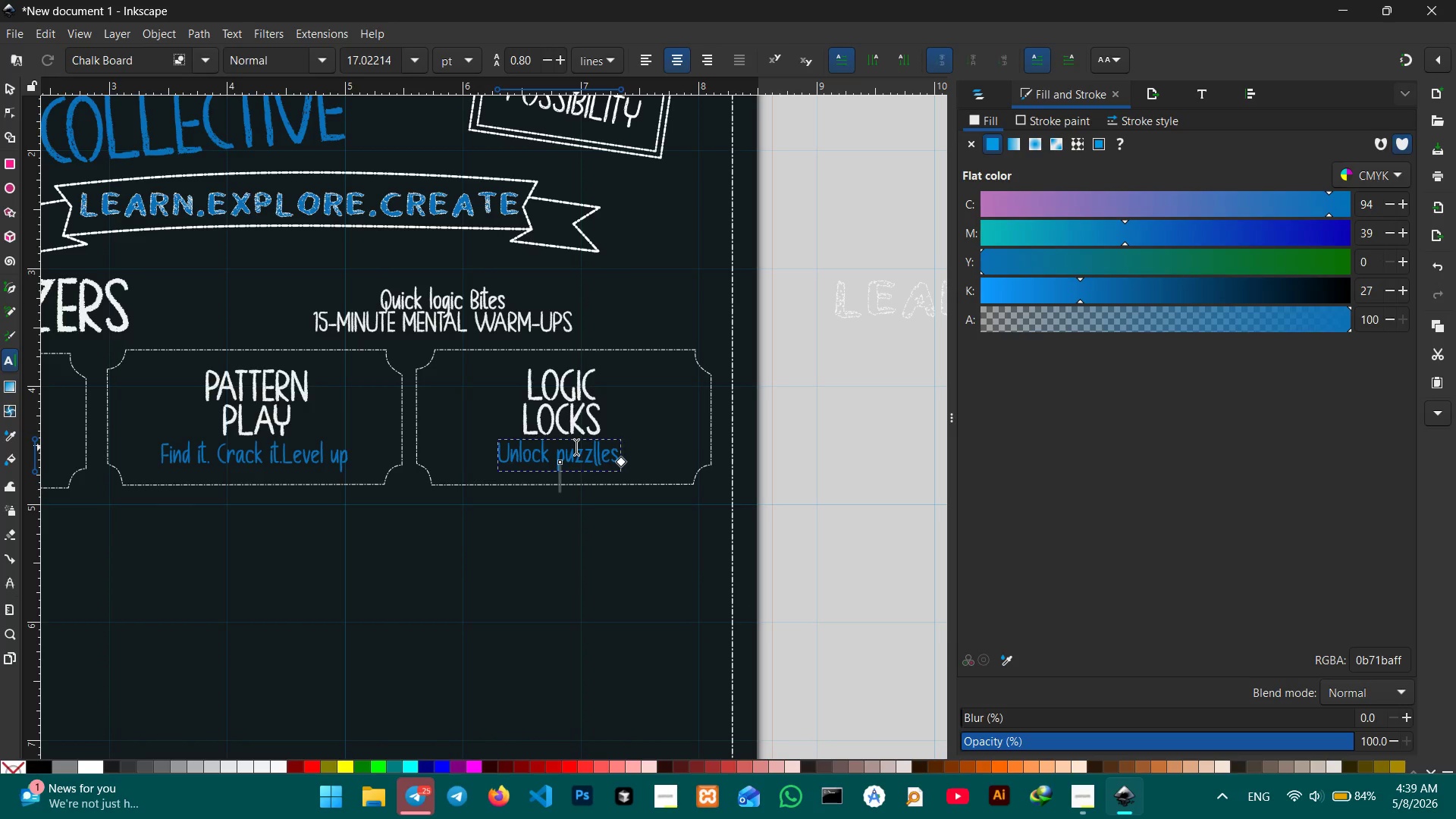 
key(Shift+Enter)
 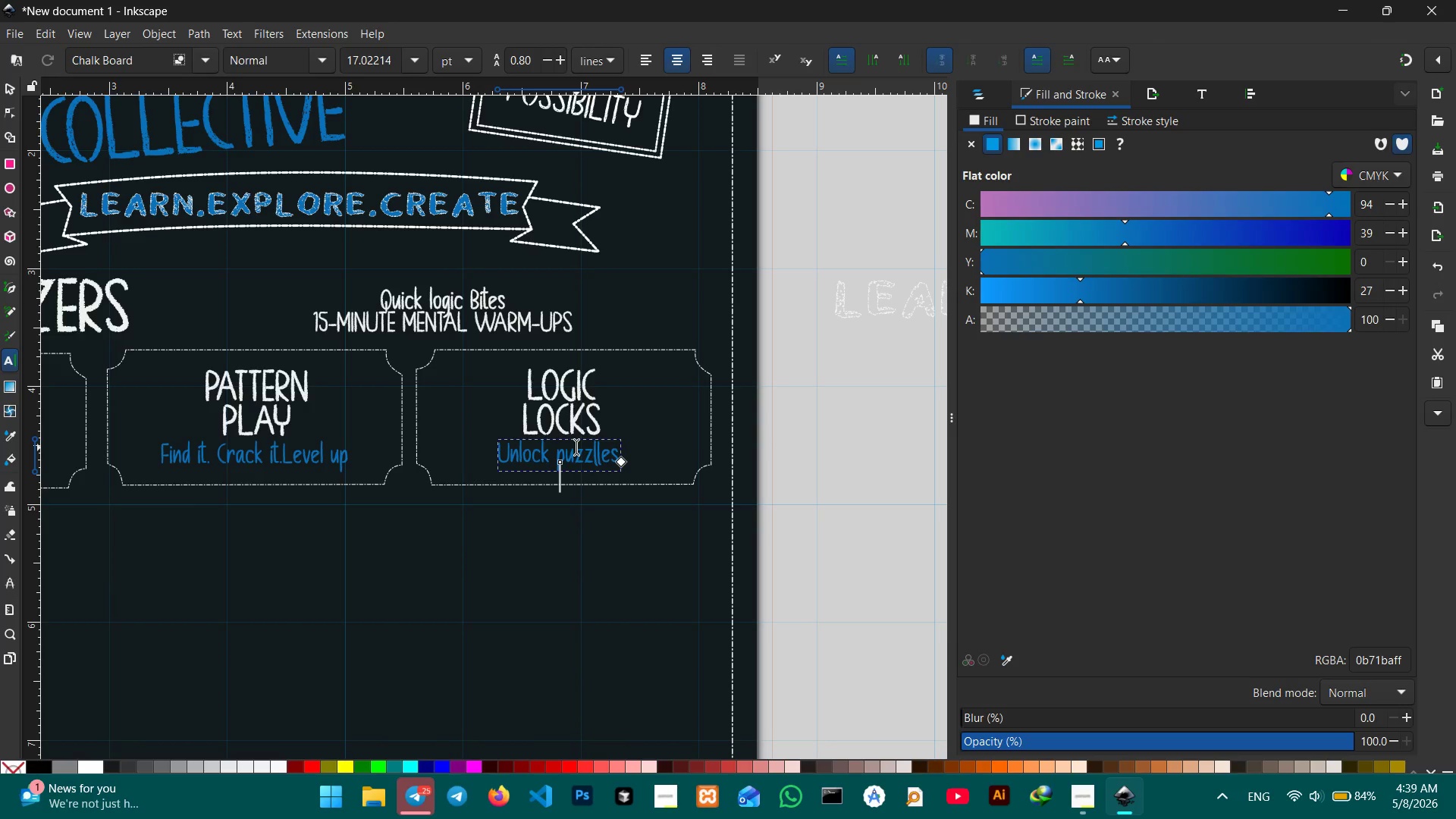 
type(un)
key(Backspace)
key(Backspace)
type(Unlock potential.)
 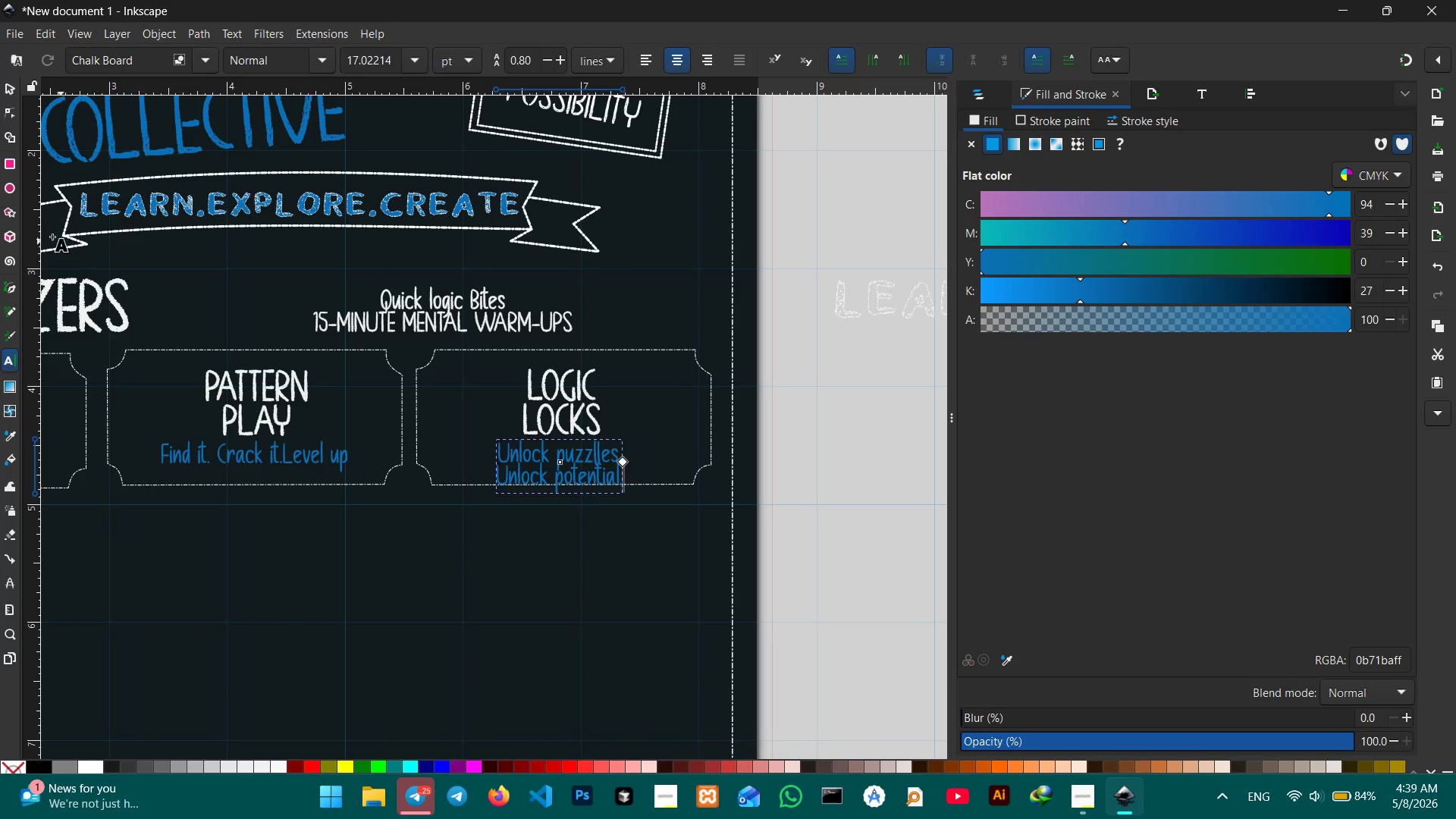 
left_click([11, 96])
 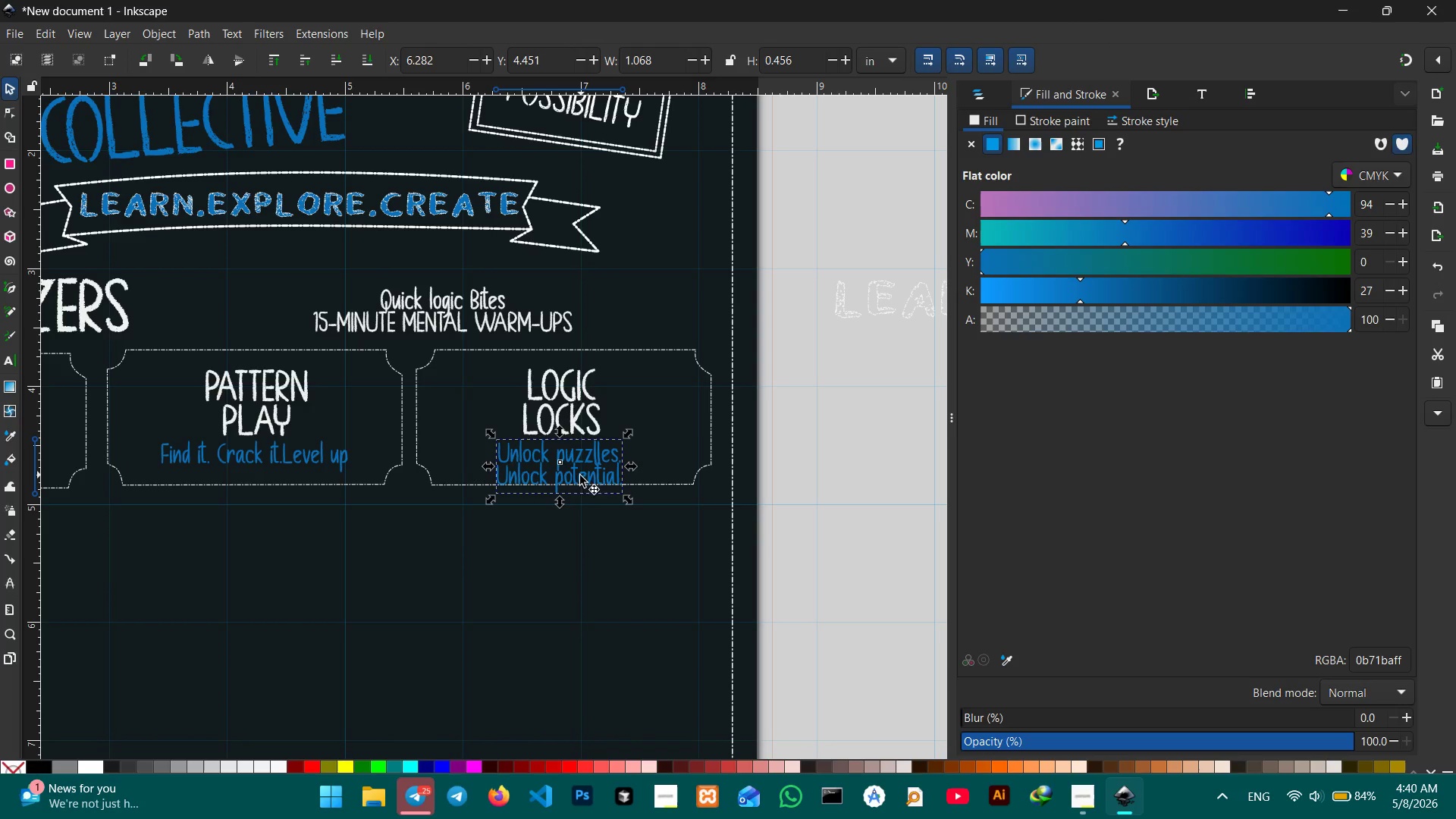 
double_click([574, 481])
 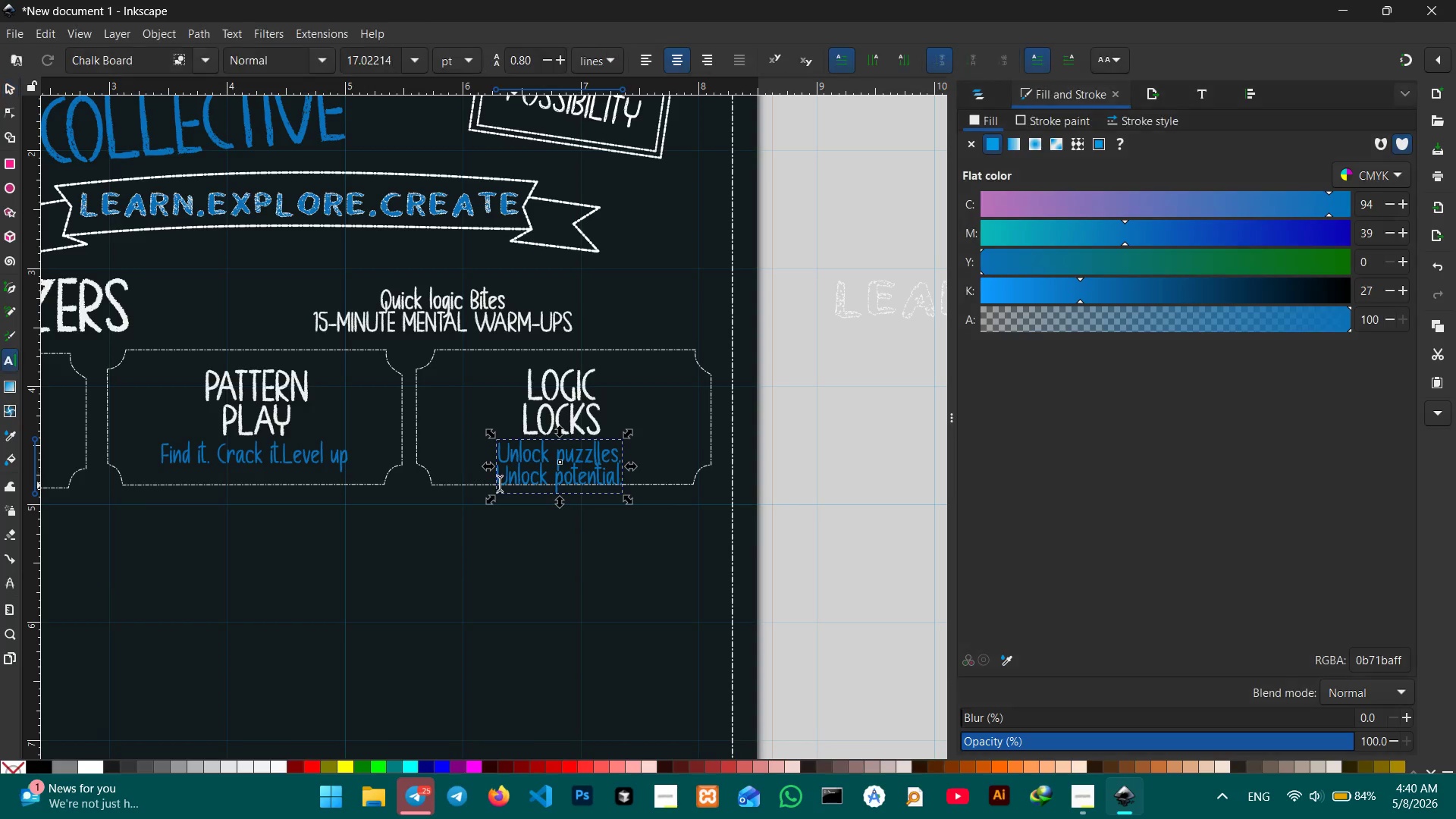 
left_click([500, 484])
 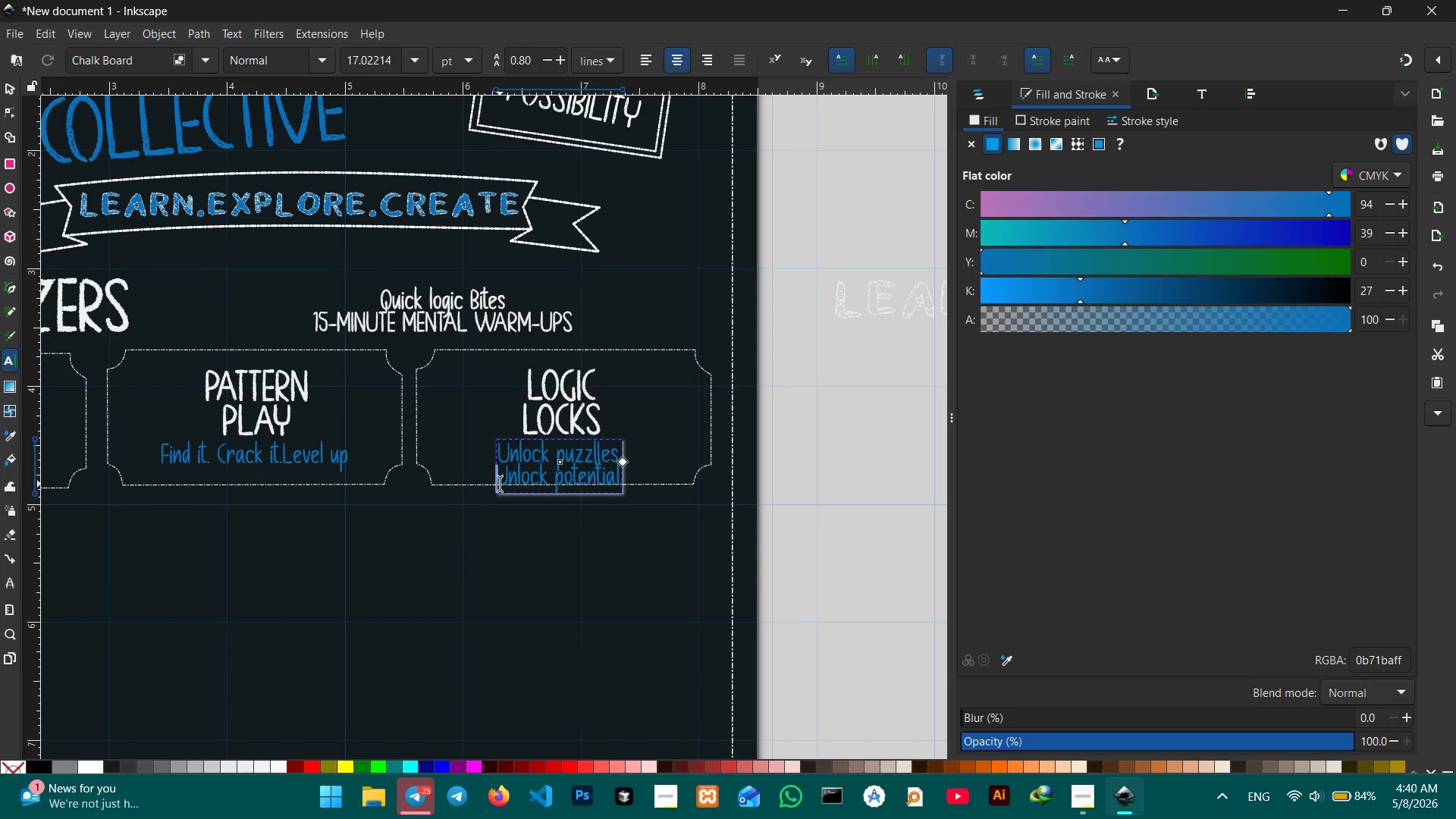 
key(Backspace)
 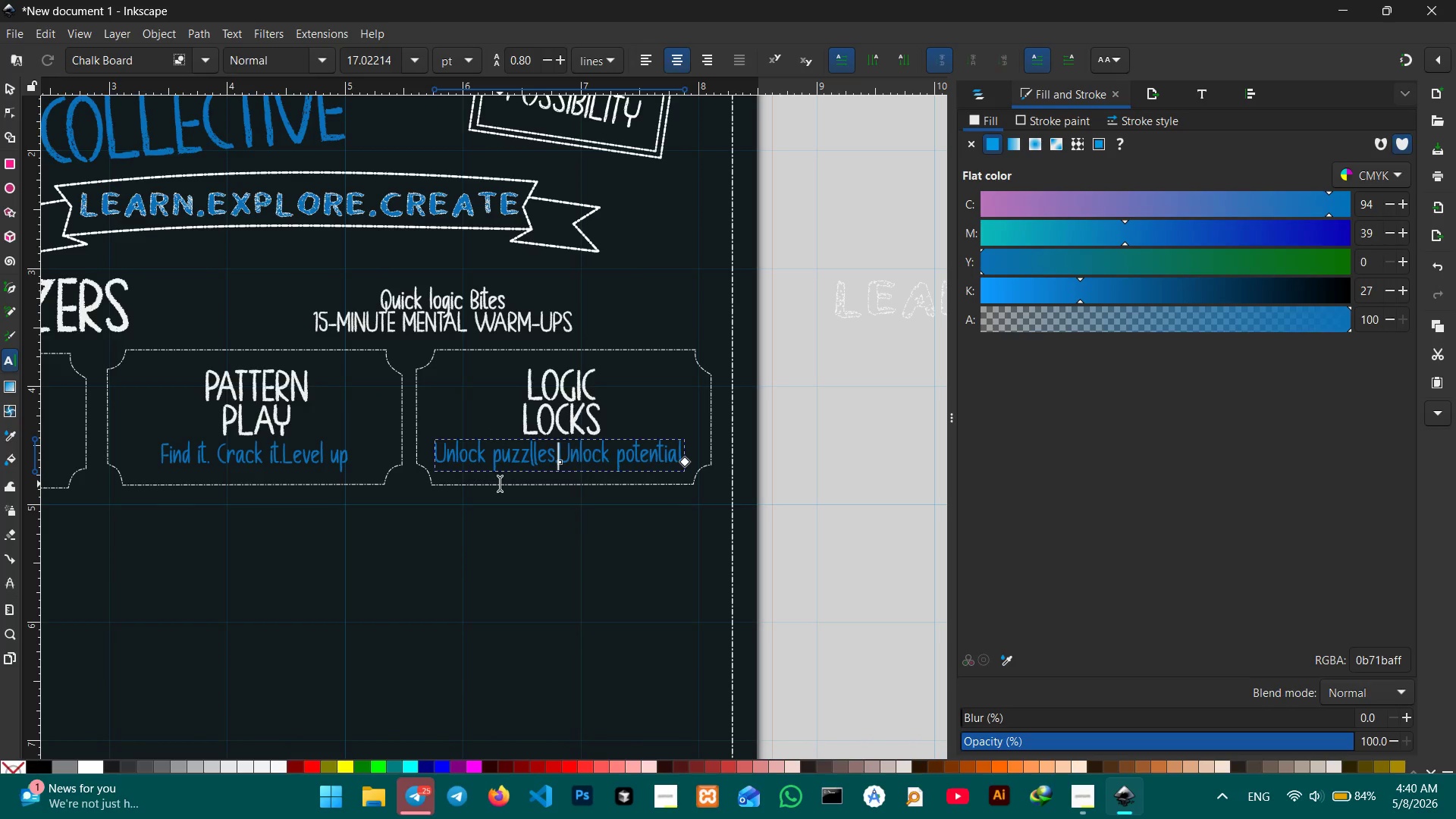 
key(Backspace)
 